 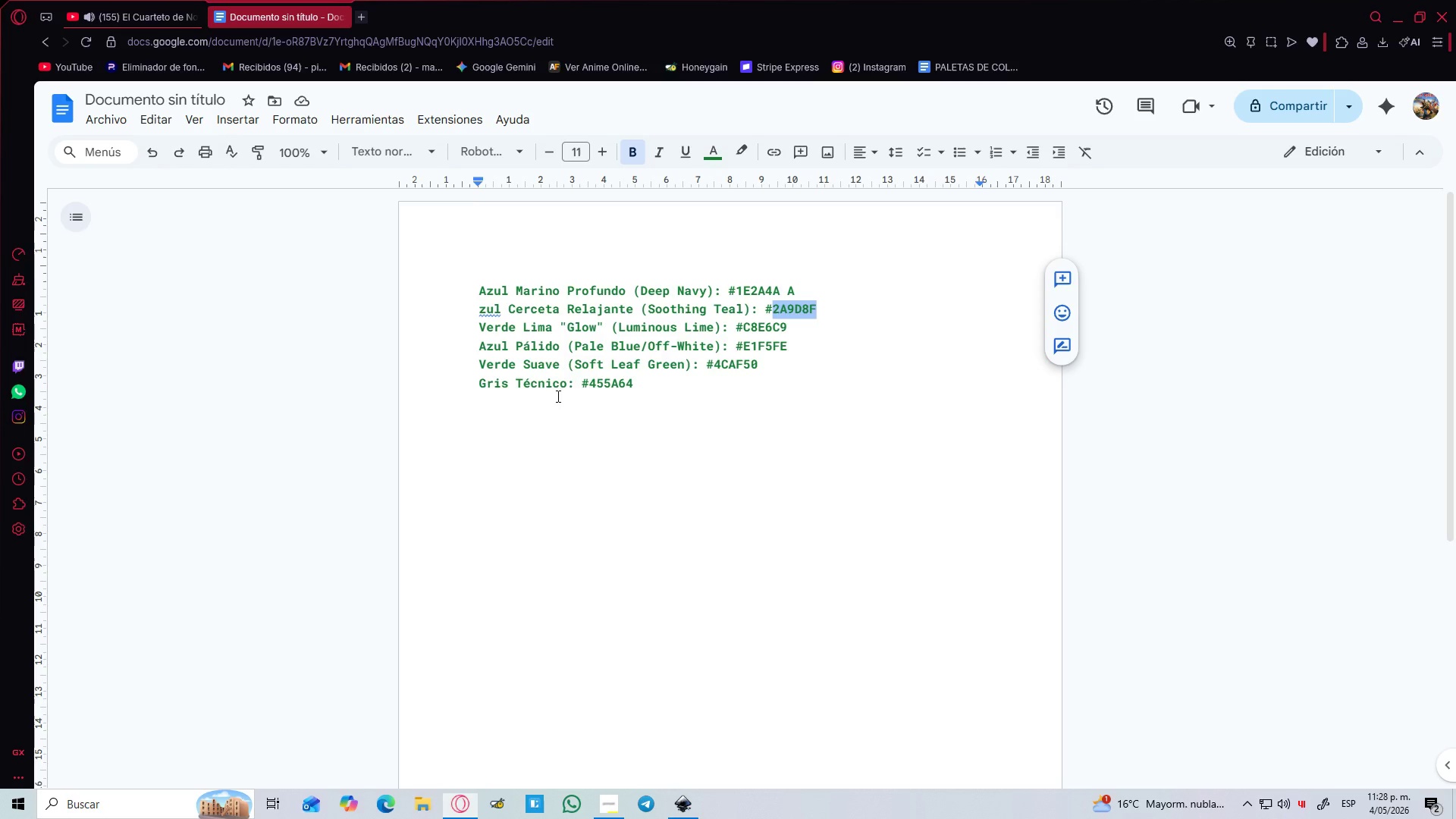 
double_click([772, 329])
 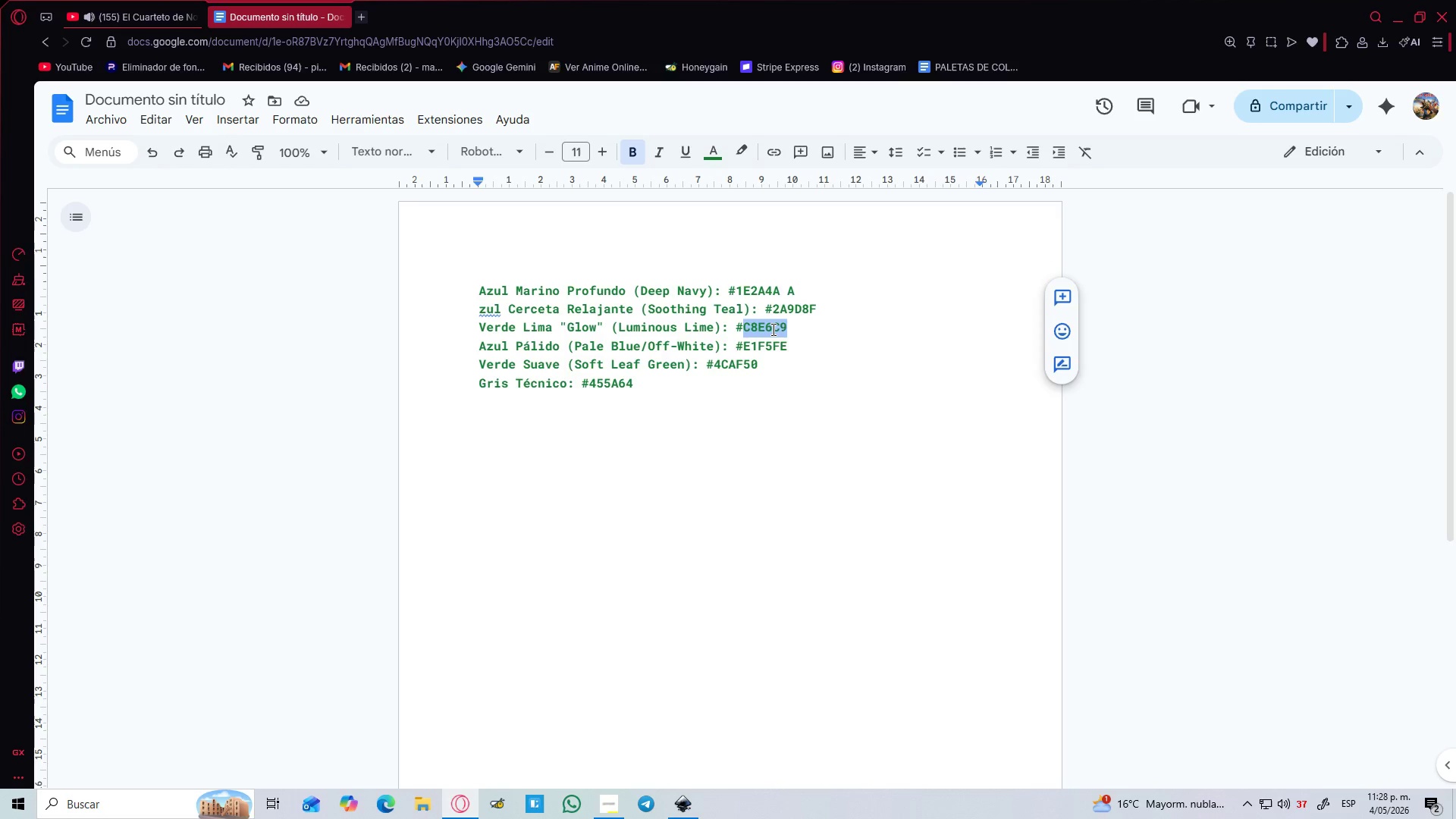 
key(Control+C)
 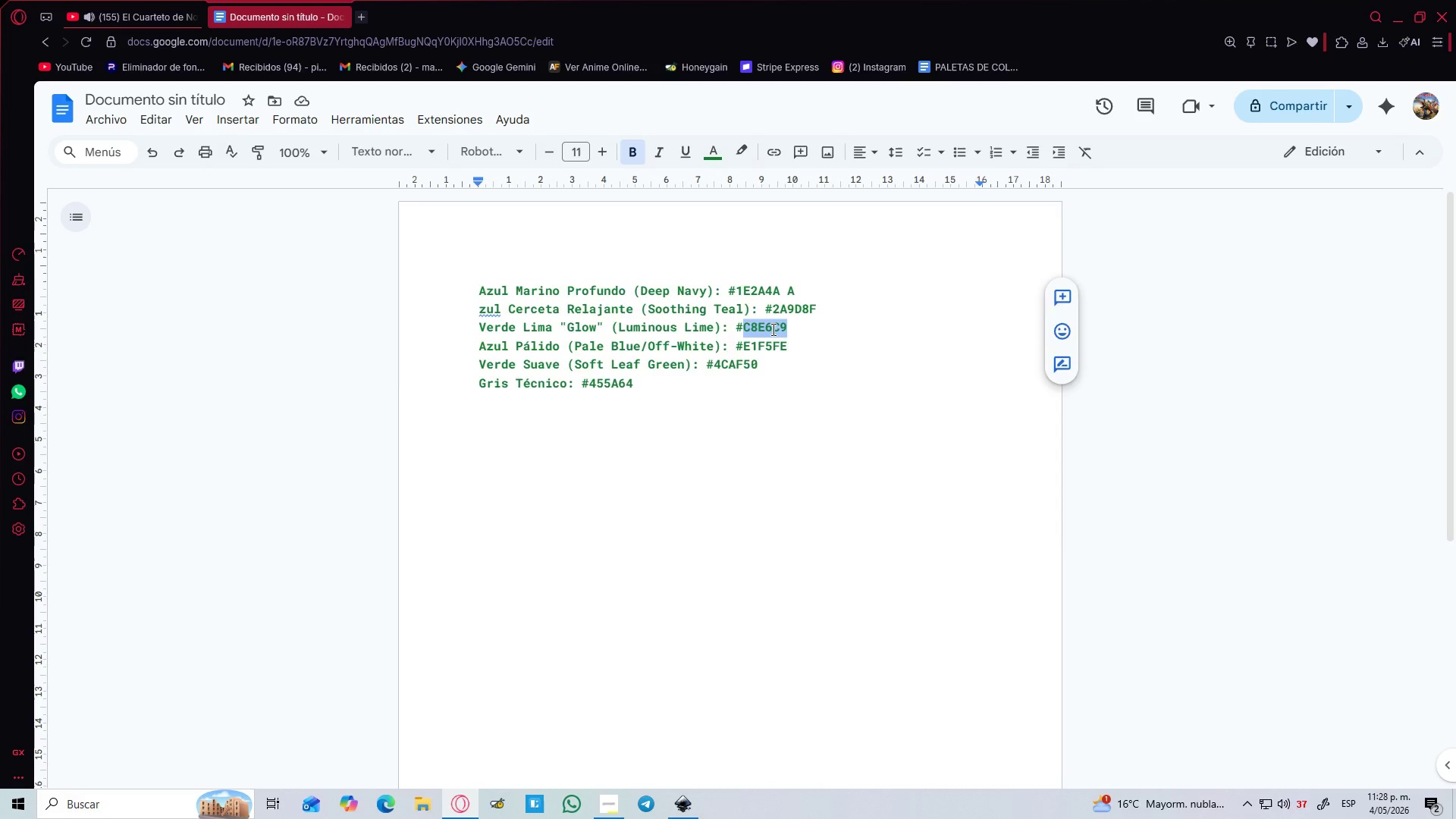 
key(Alt+Tab)
 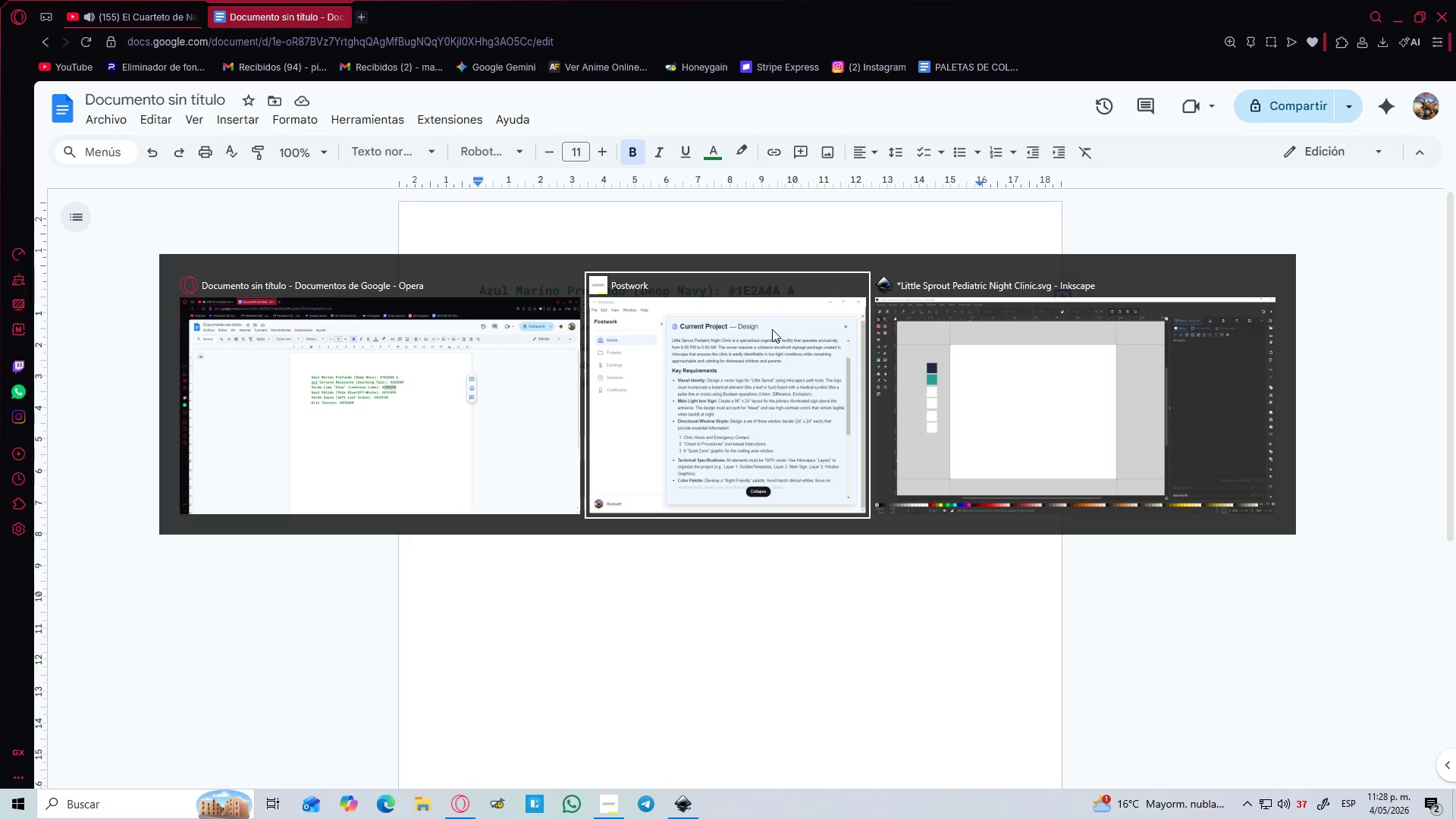 
key(Alt+Tab)
 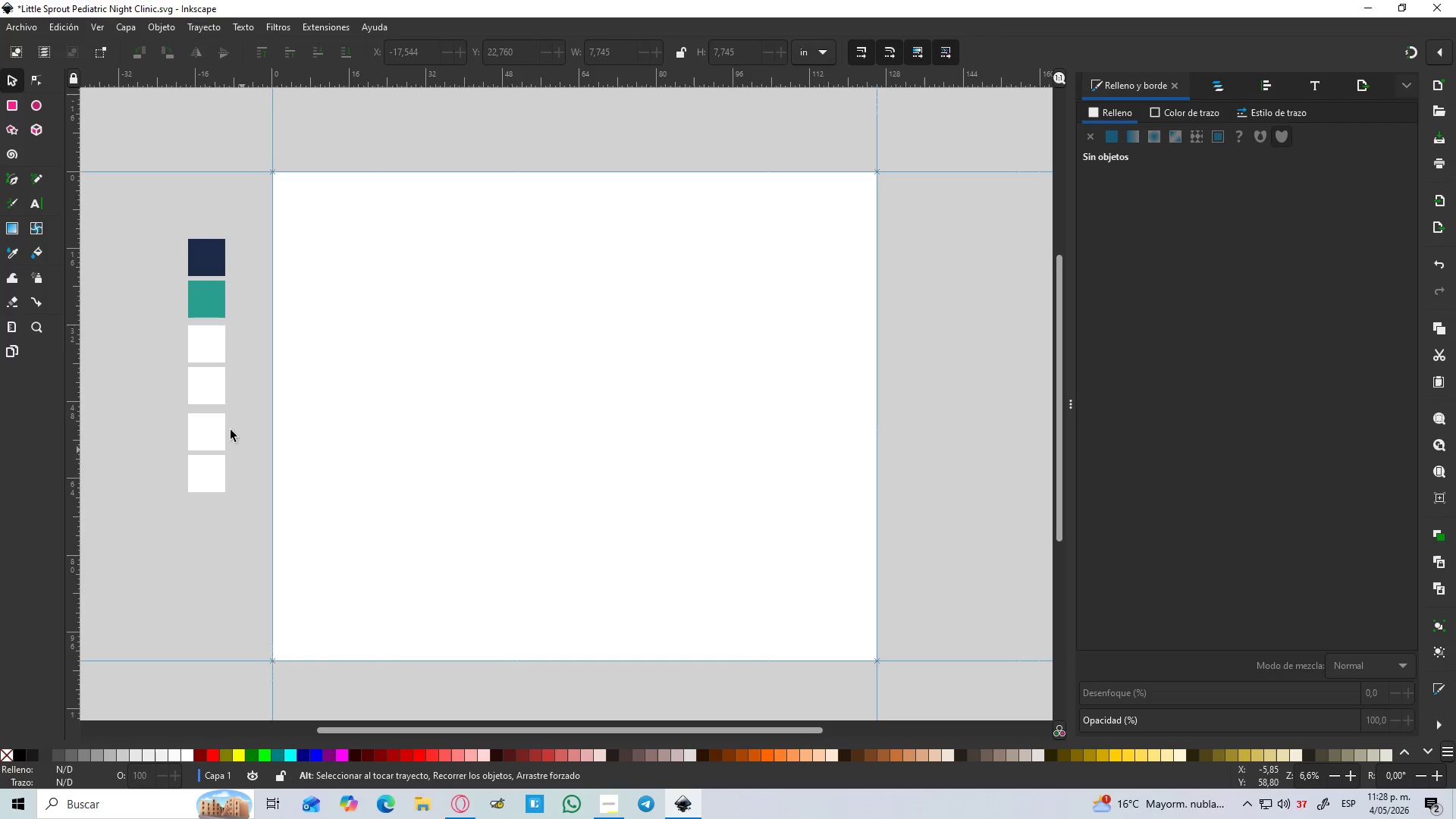 
left_click([210, 338])
 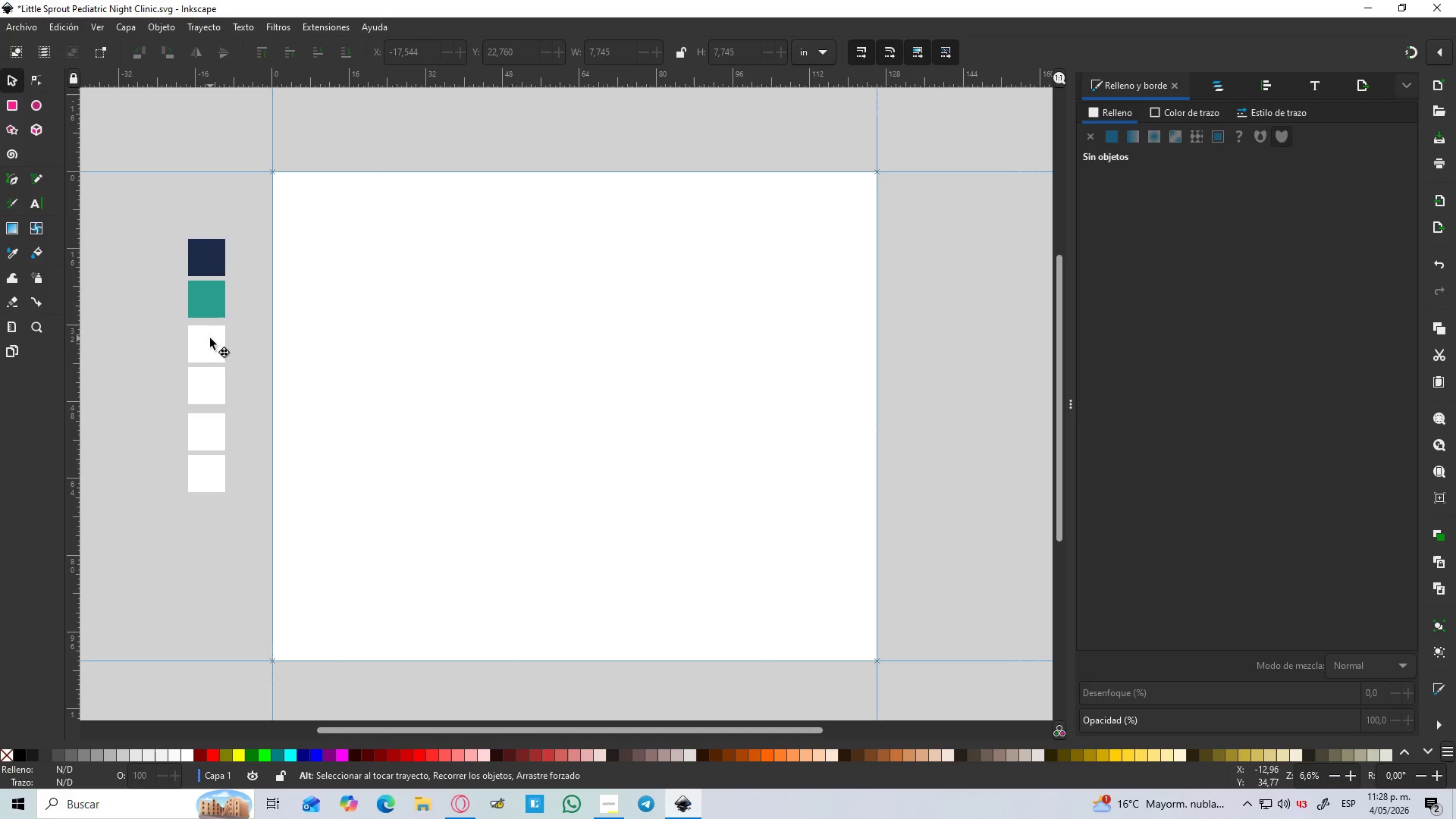 
hold_key(key=ControlLeft, duration=1.5)
left_click([1377, 628])
 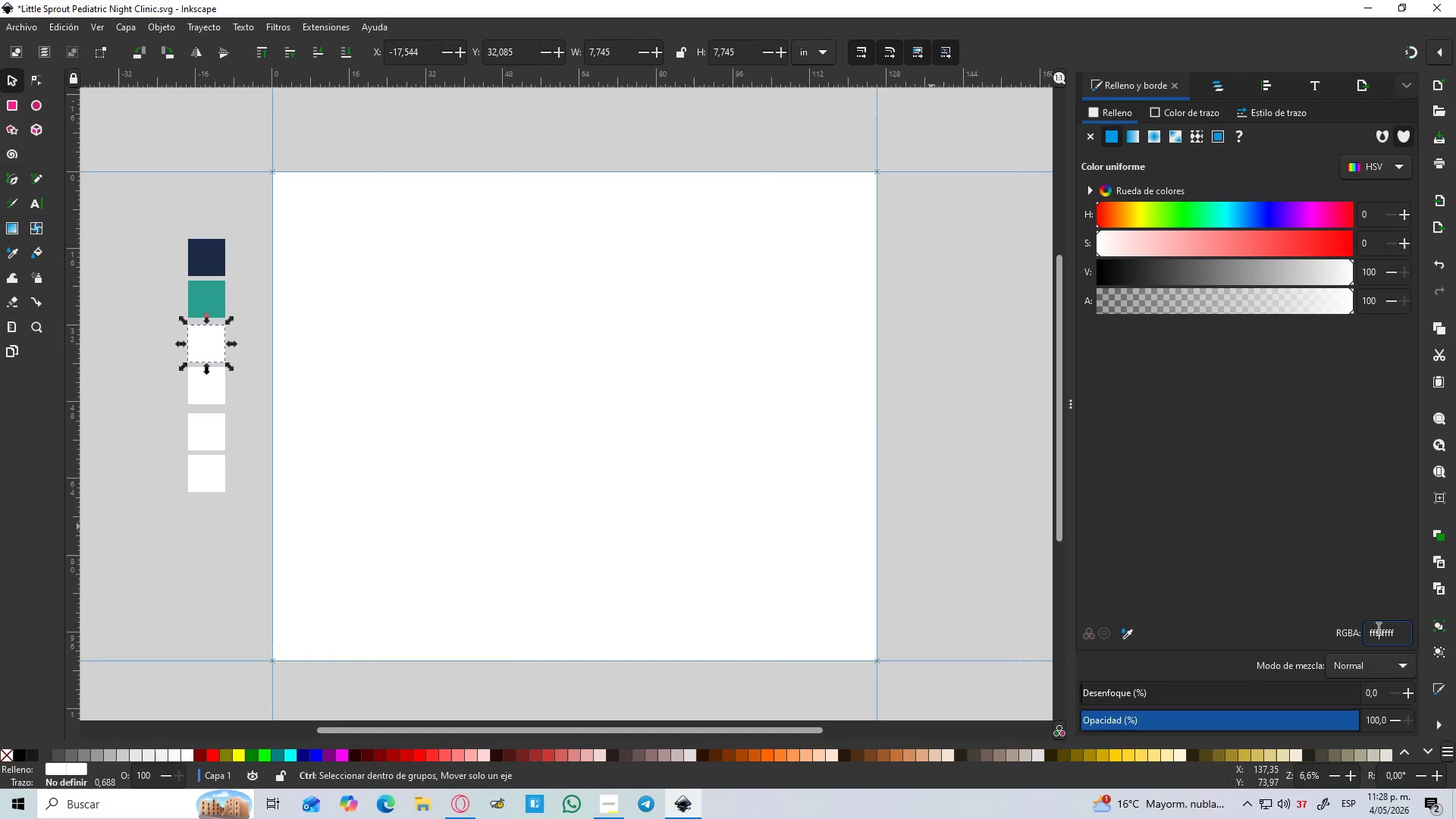 
double_click([1377, 628])
 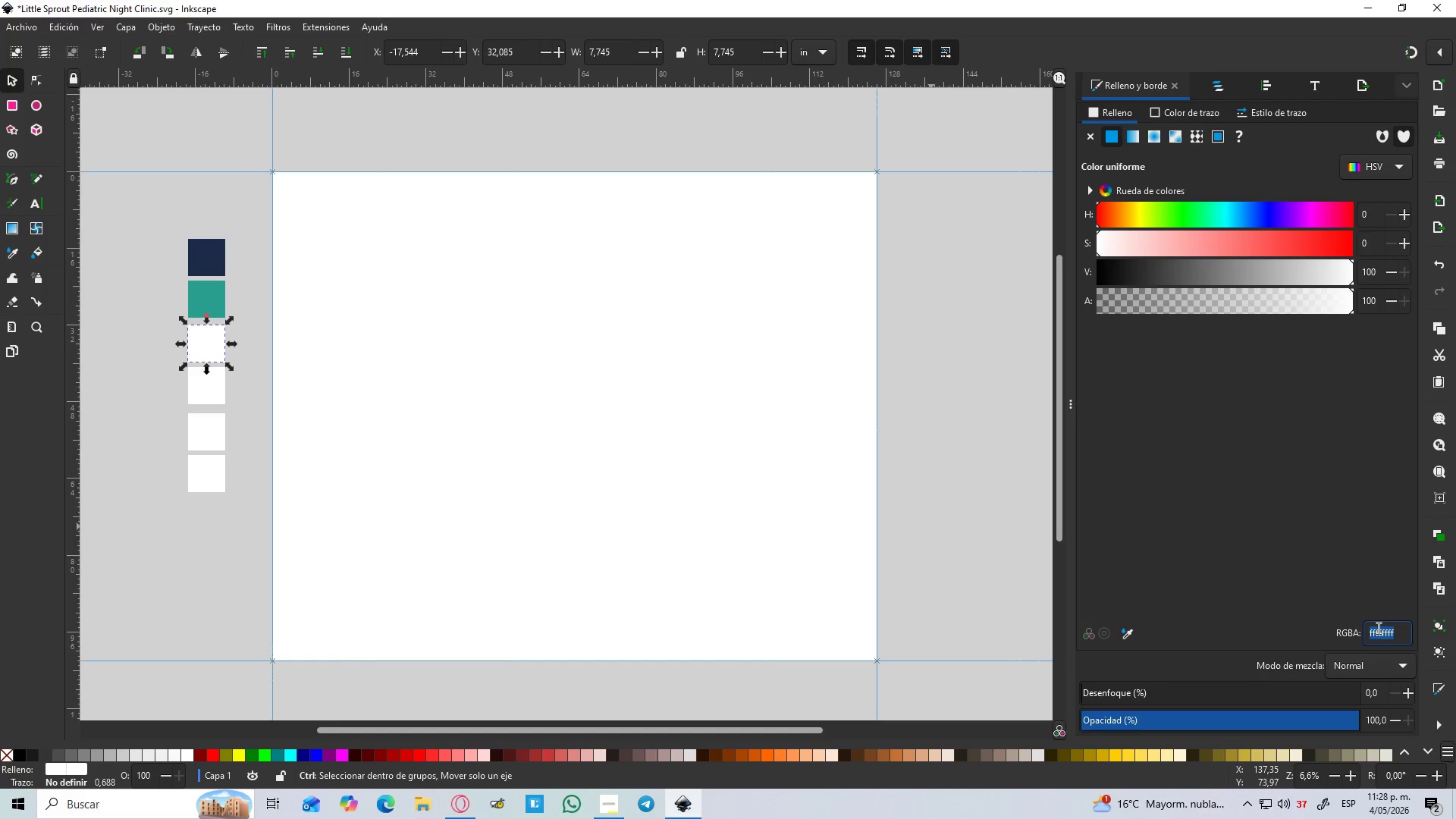 
key(Control+ControlLeft)
 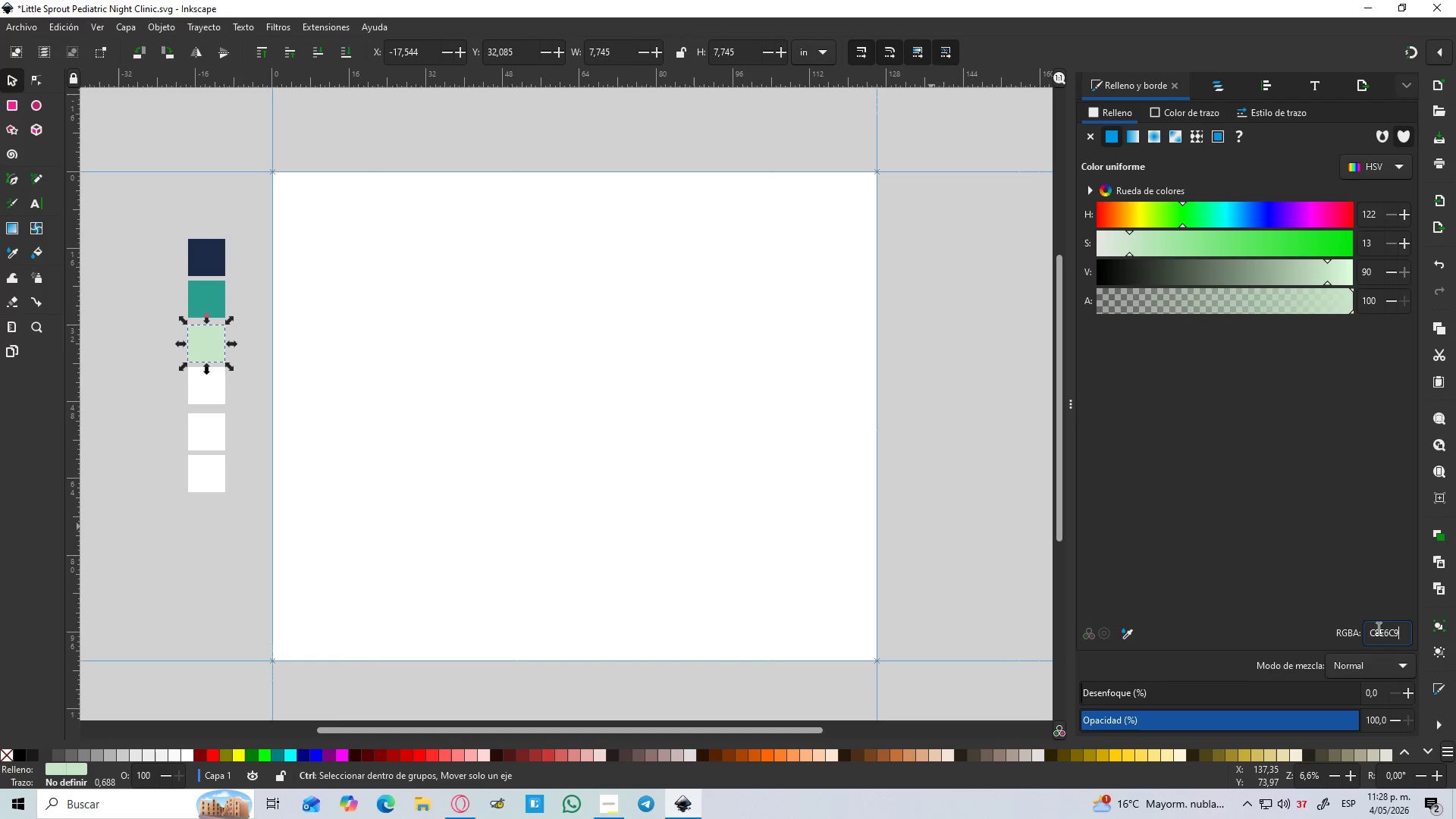 
key(Control+V)
 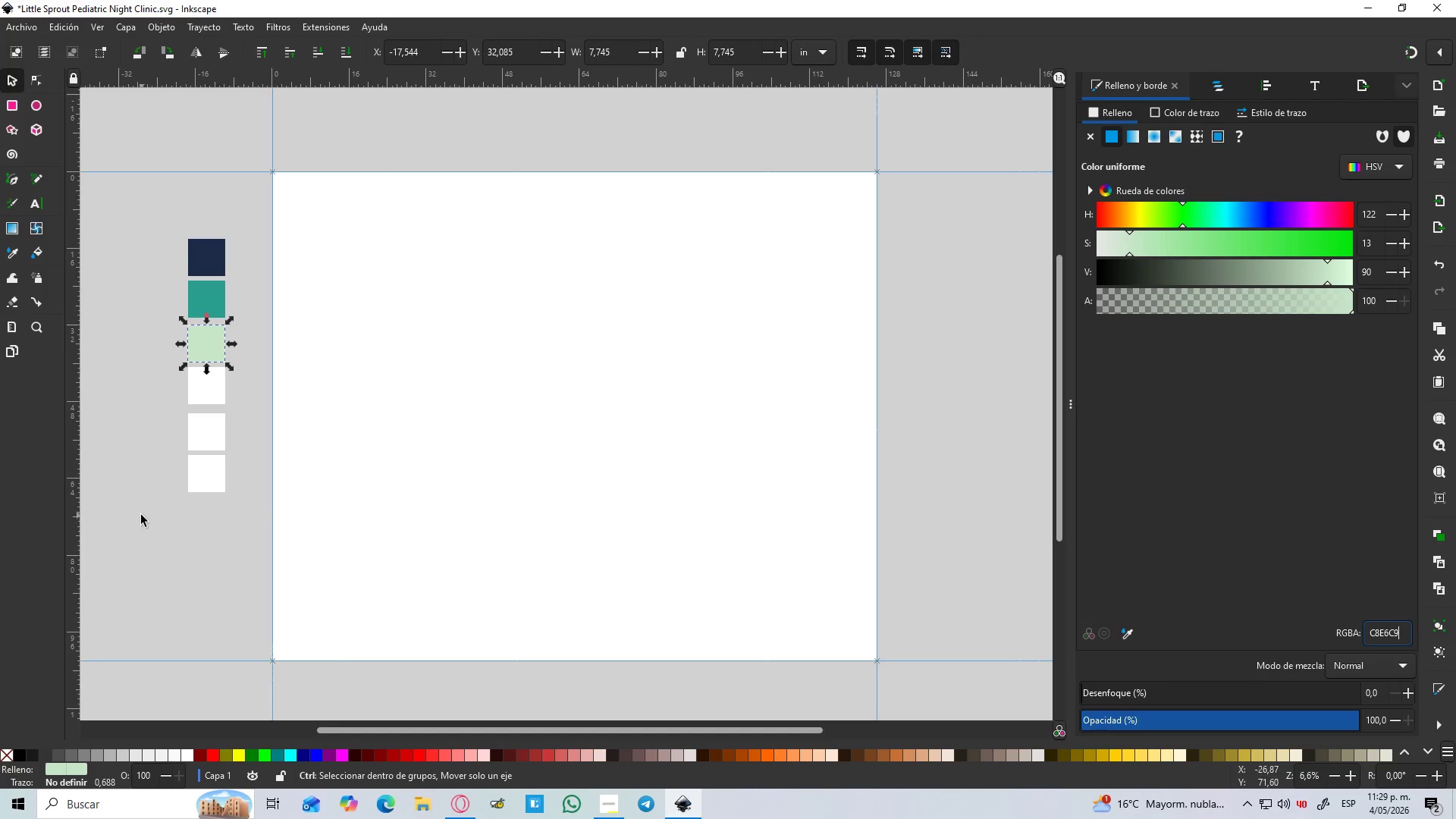 
key(Control+ControlLeft)
 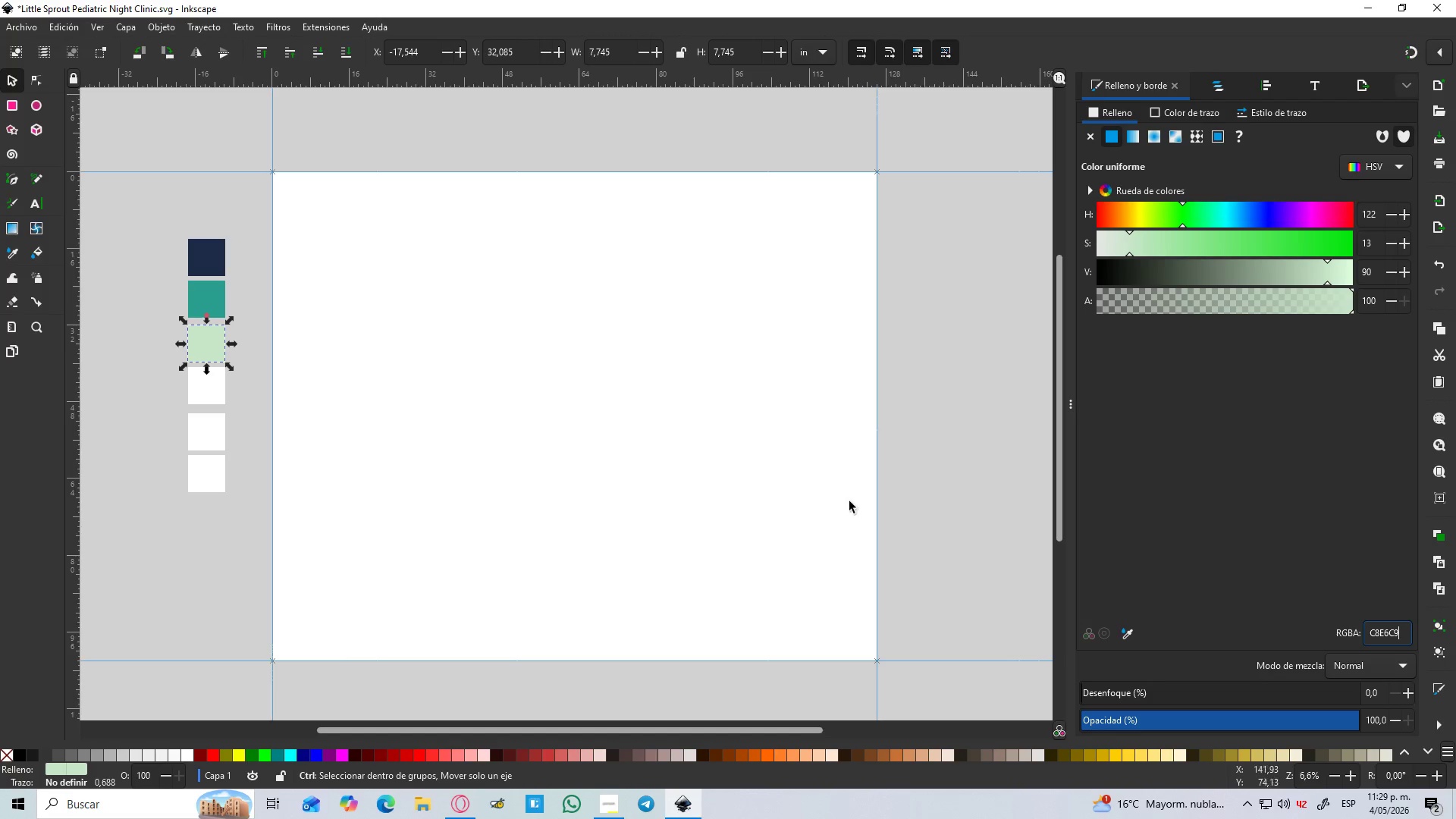 
hold_key(key=Enter, duration=8.77)
 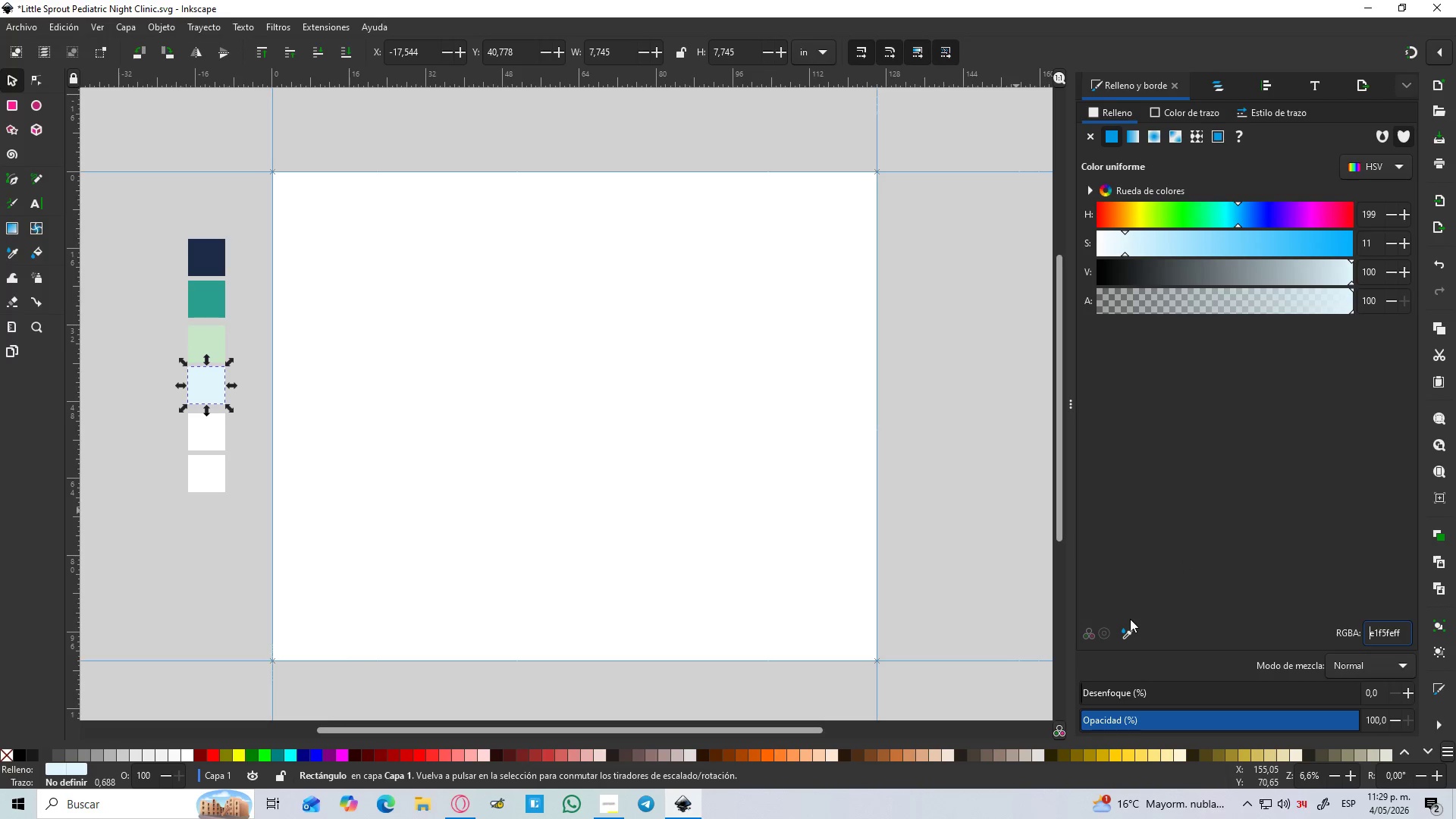 
key(Alt+AltLeft)
 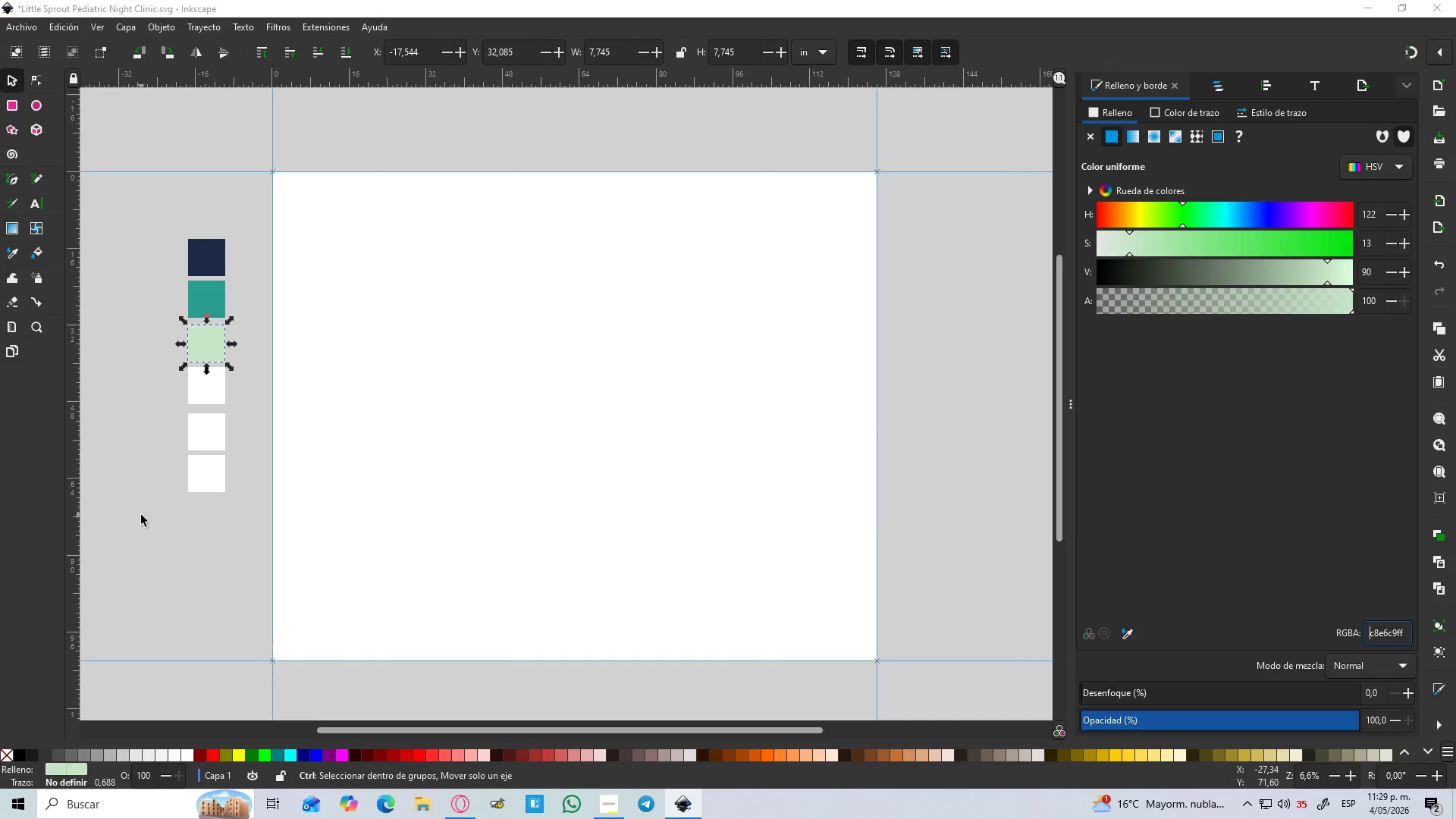 
key(Alt+Tab)
 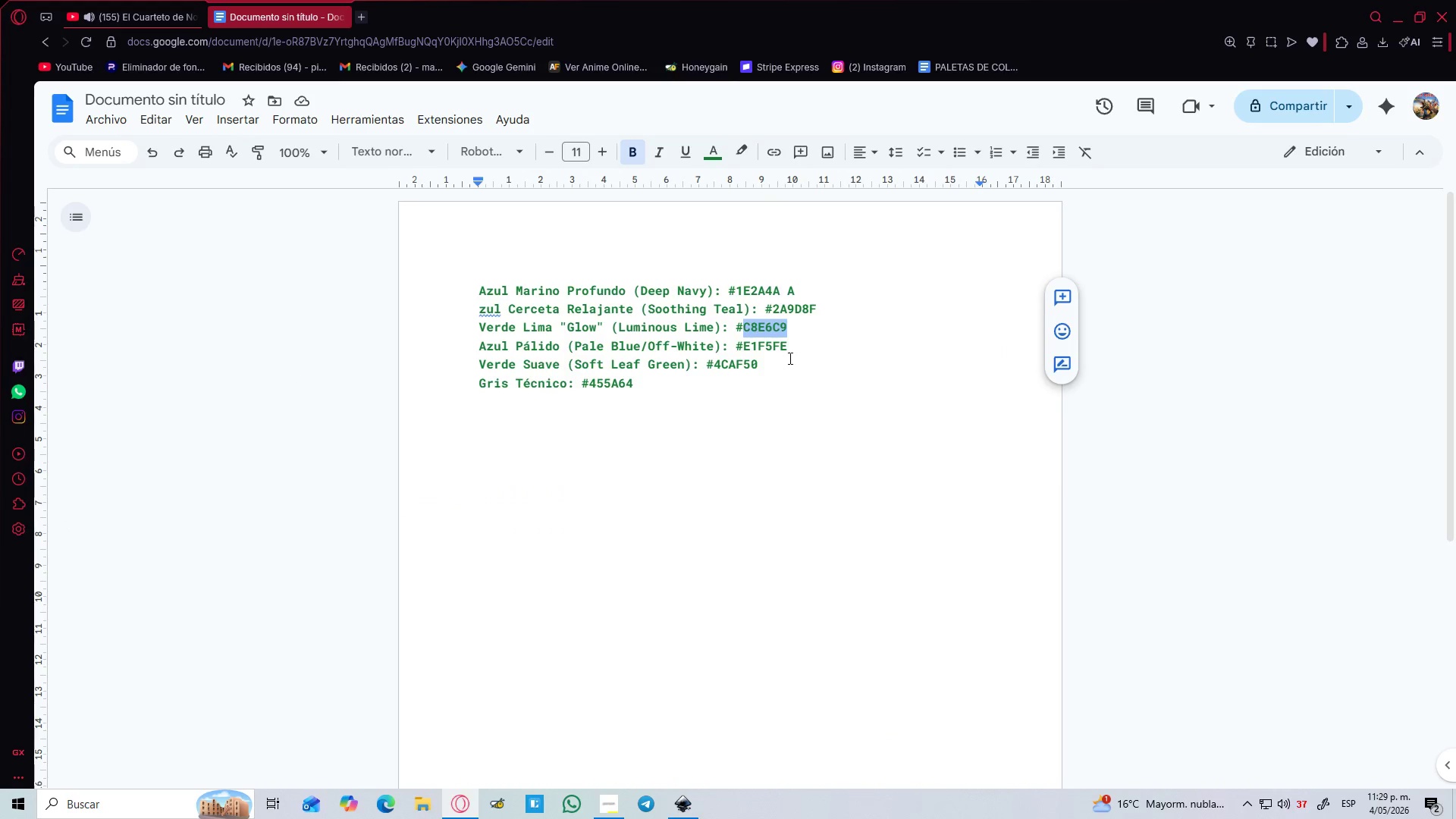 
double_click([763, 348])
 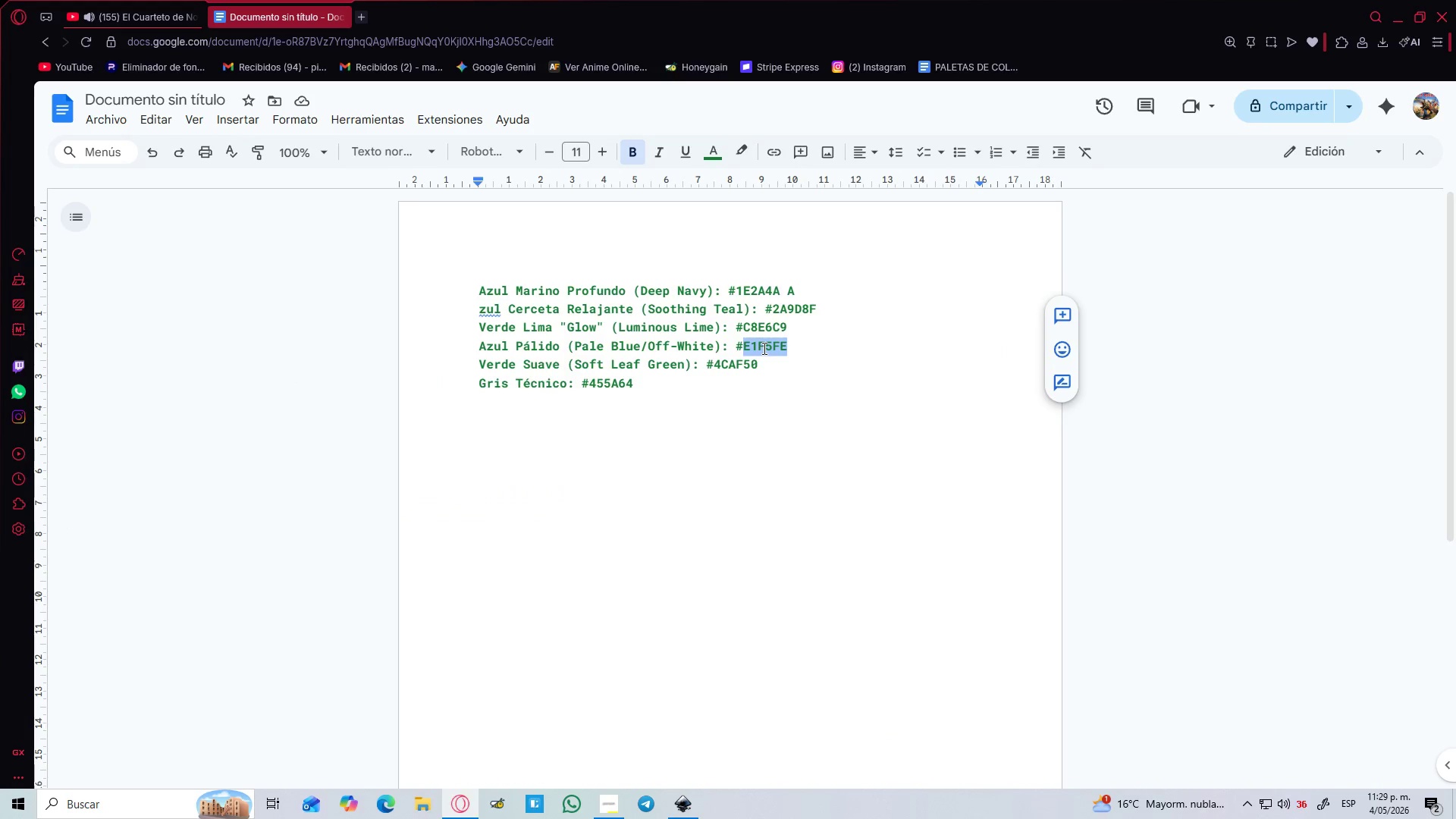 
key(Control+C)
 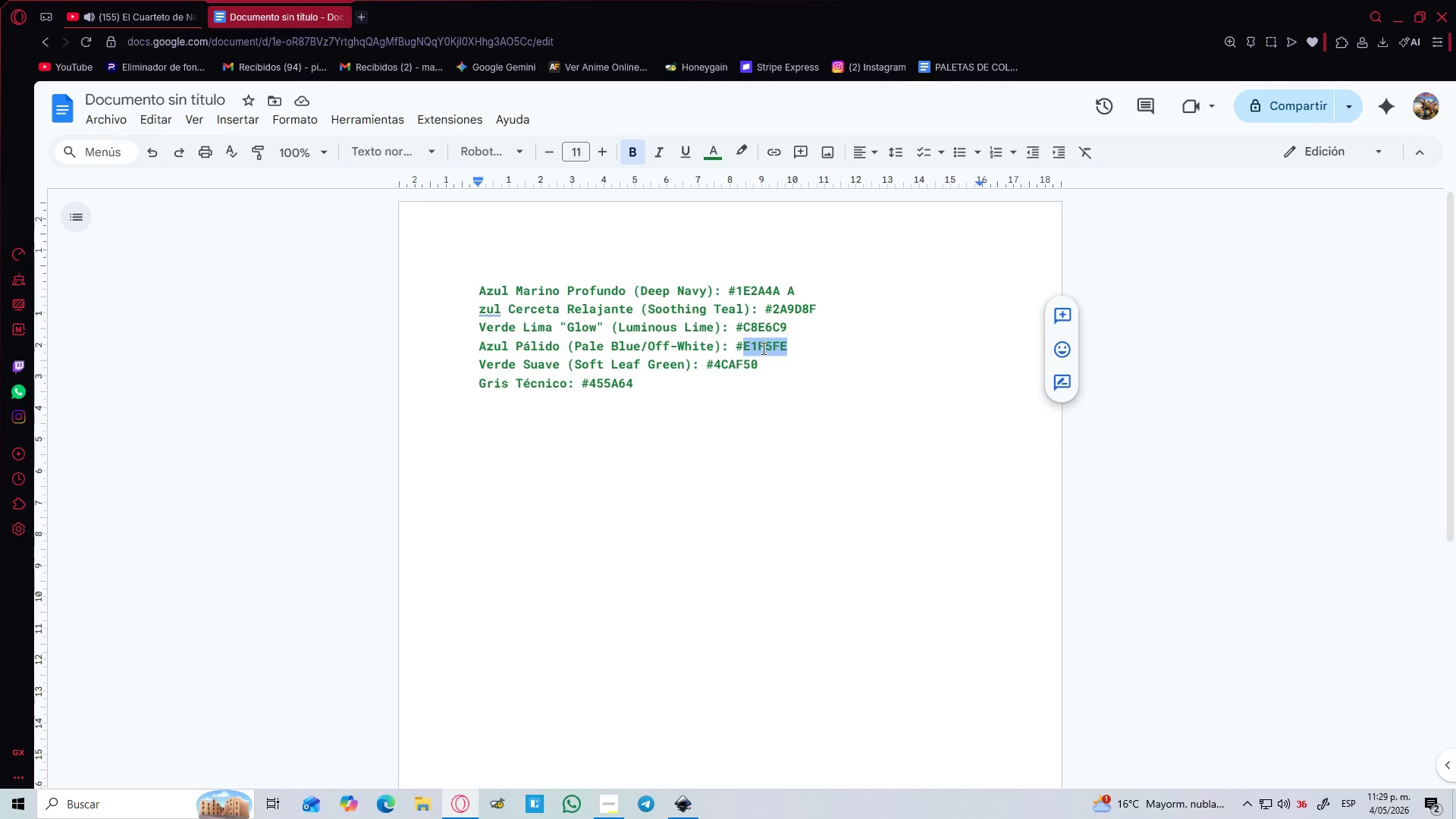 
key(Alt+Tab)
 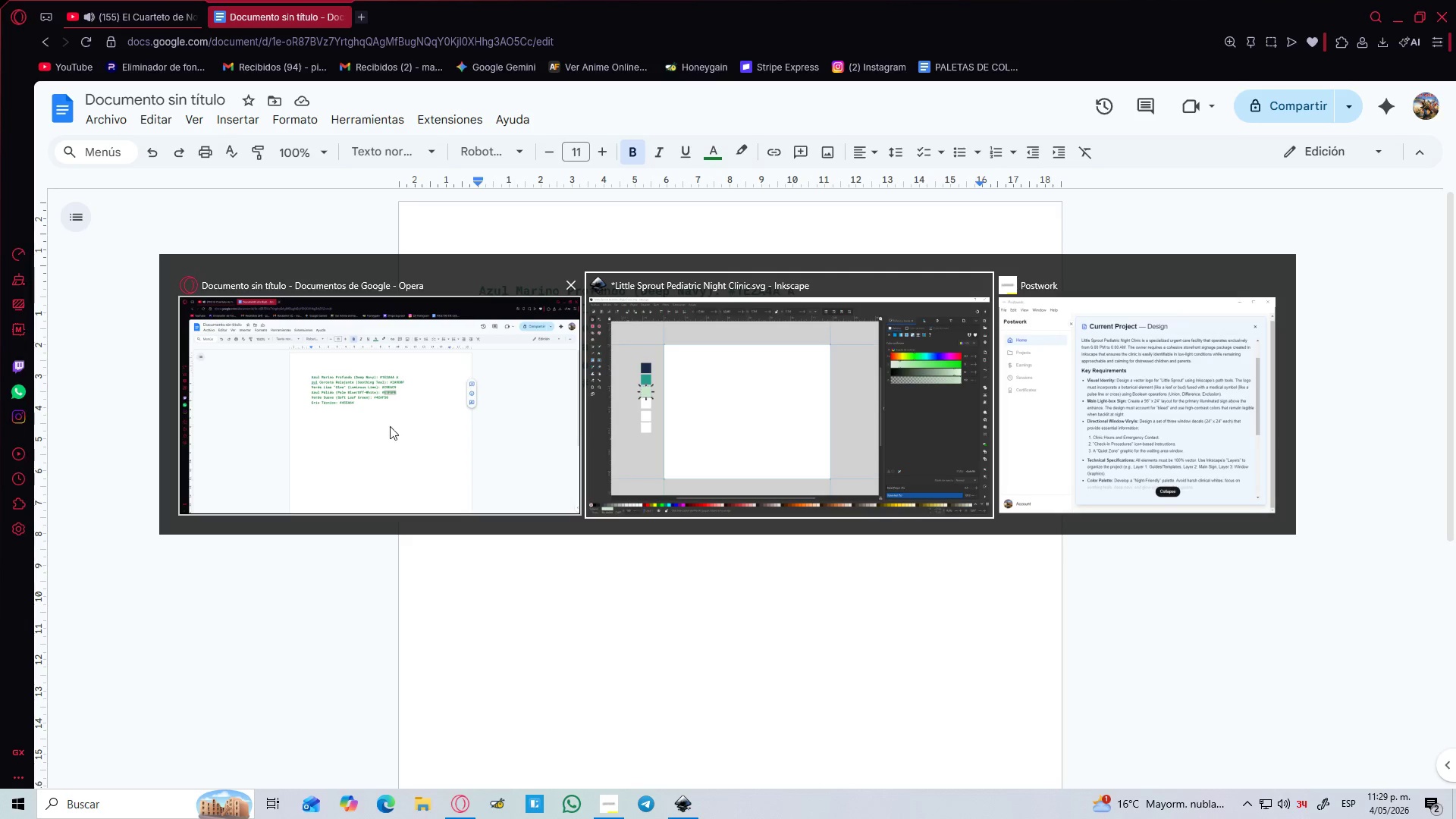 
key(Alt+Tab)
 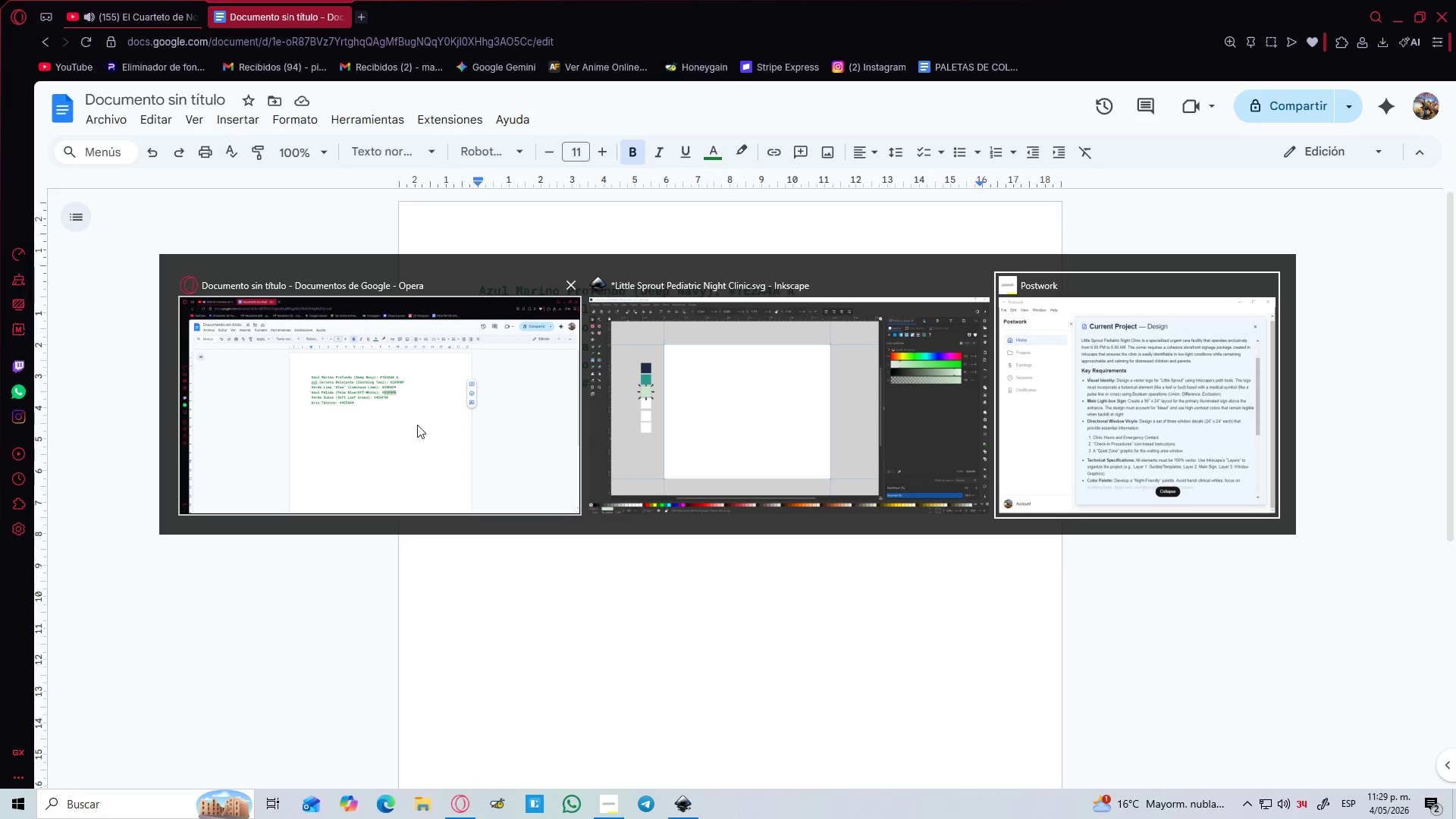 
key(Alt+Tab)
 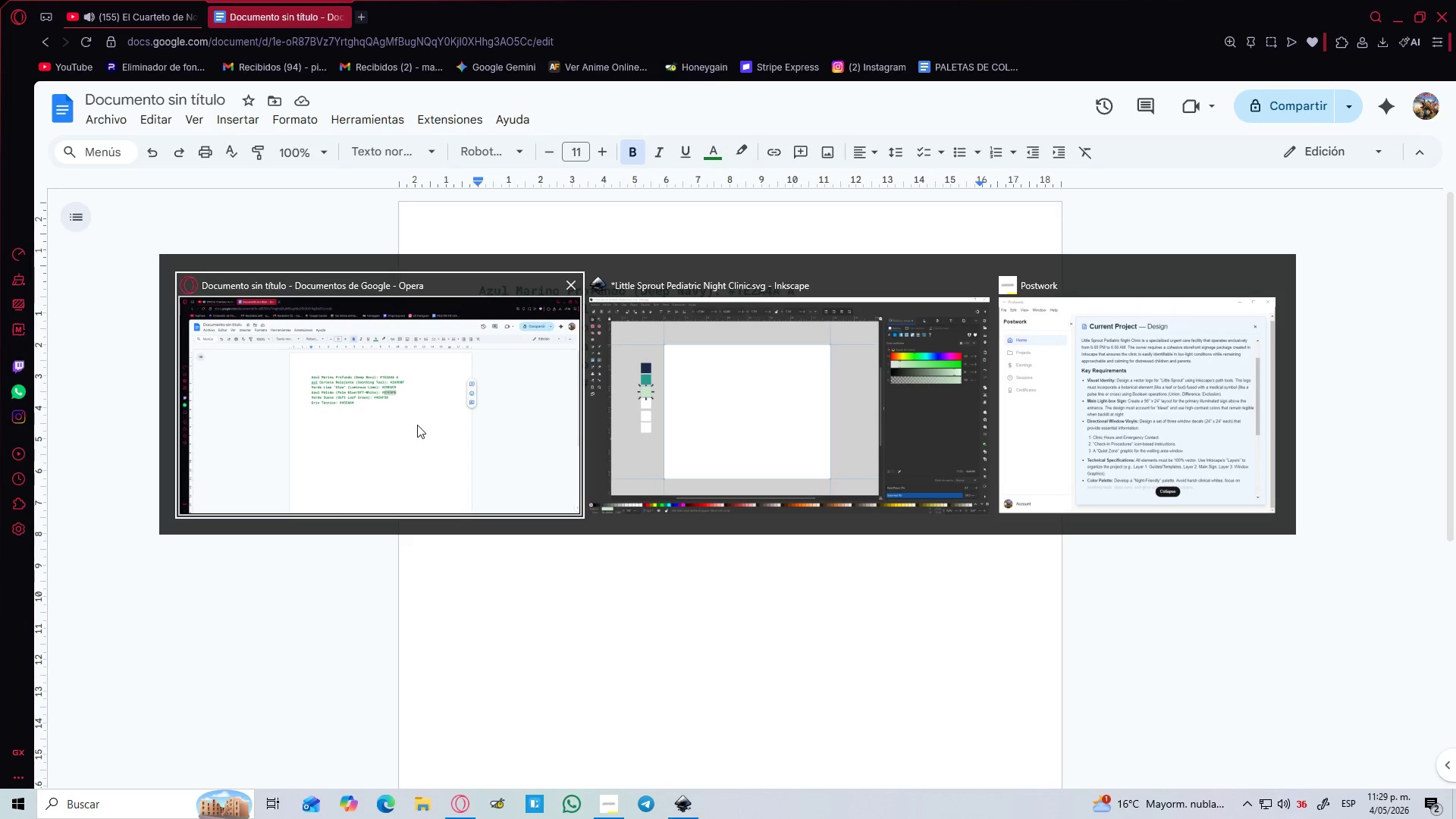 
key(Alt+Tab)
 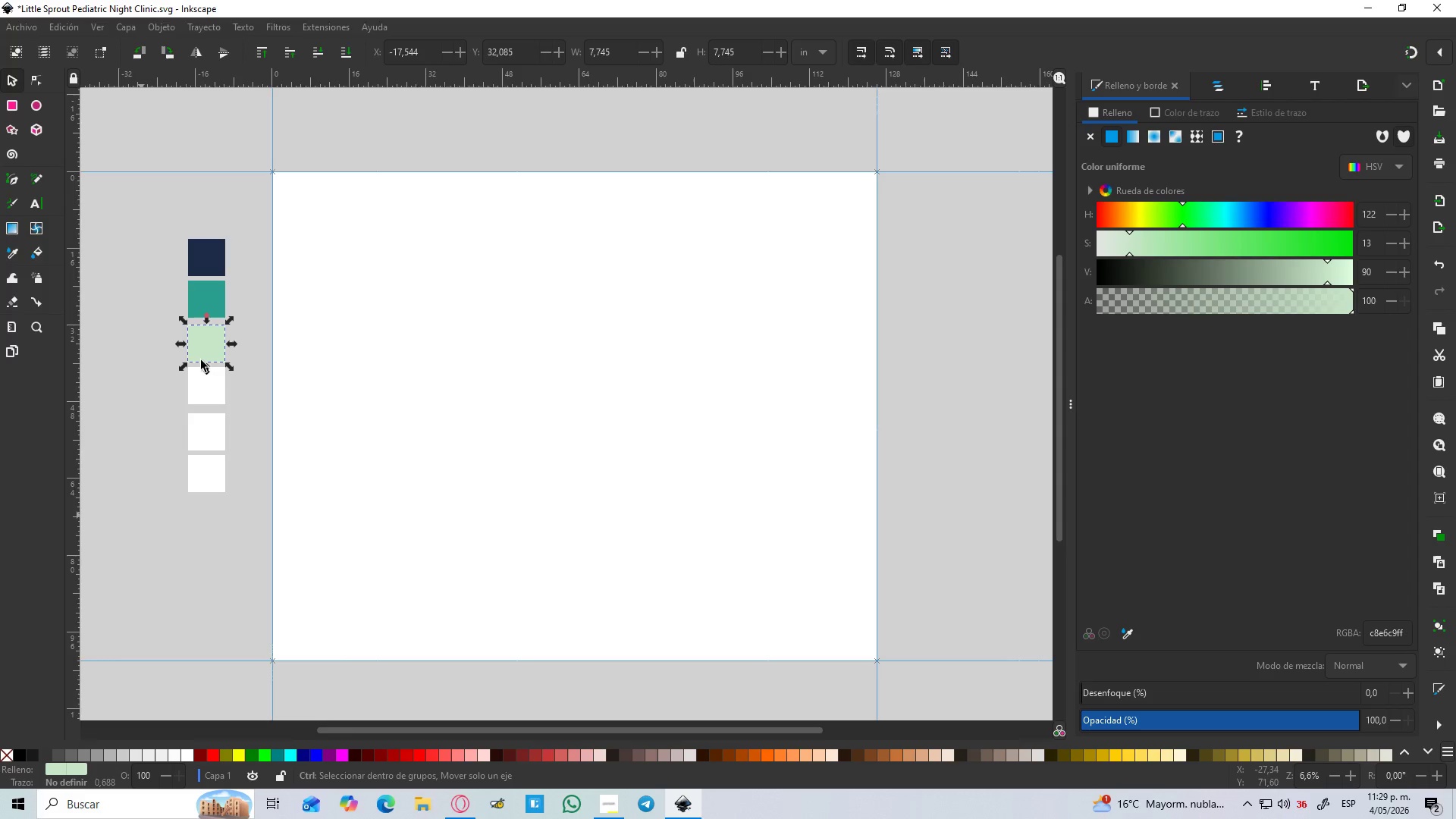 
left_click([207, 387])
 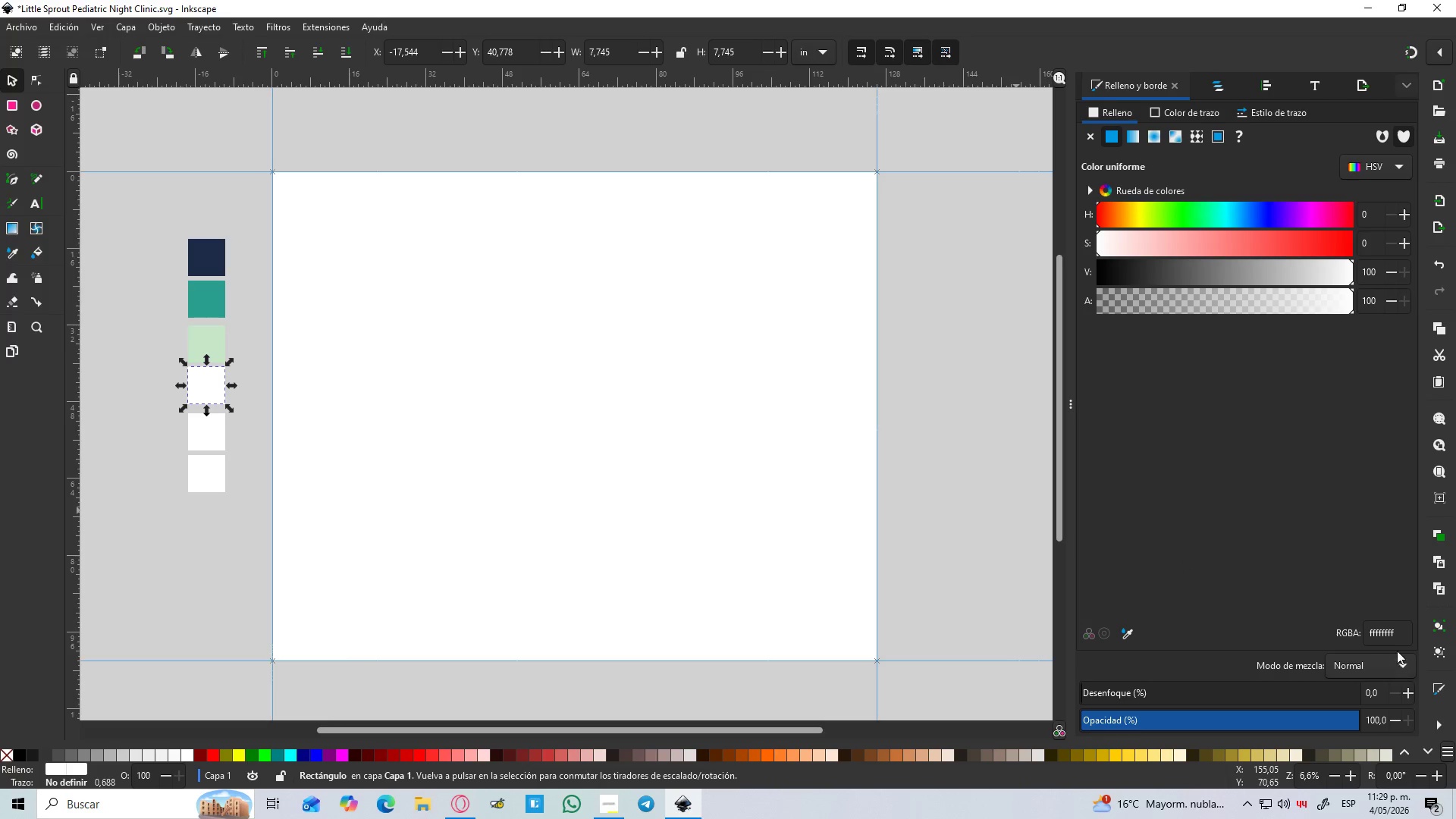 
double_click([1387, 635])
 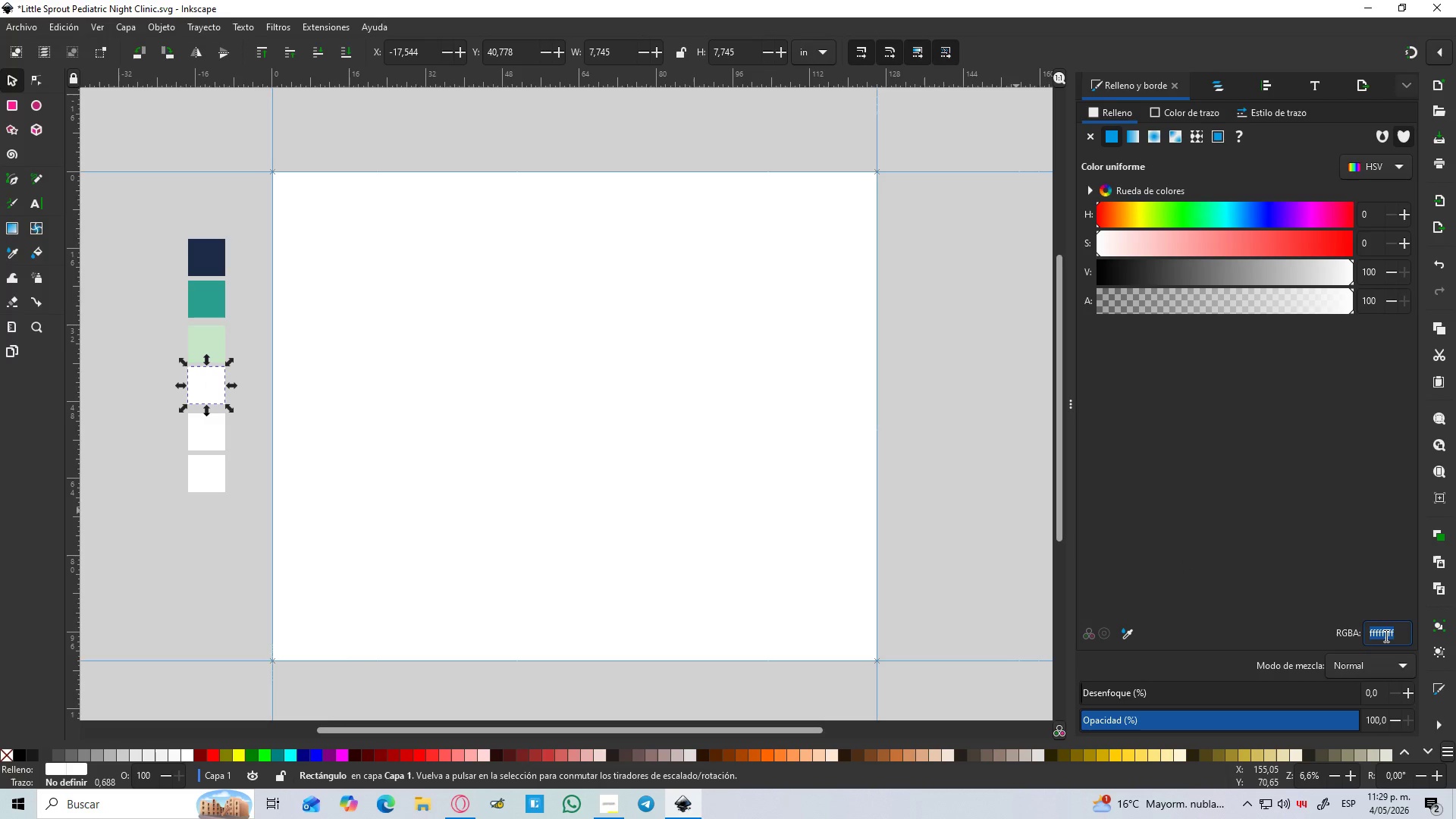 
key(Control+V)
 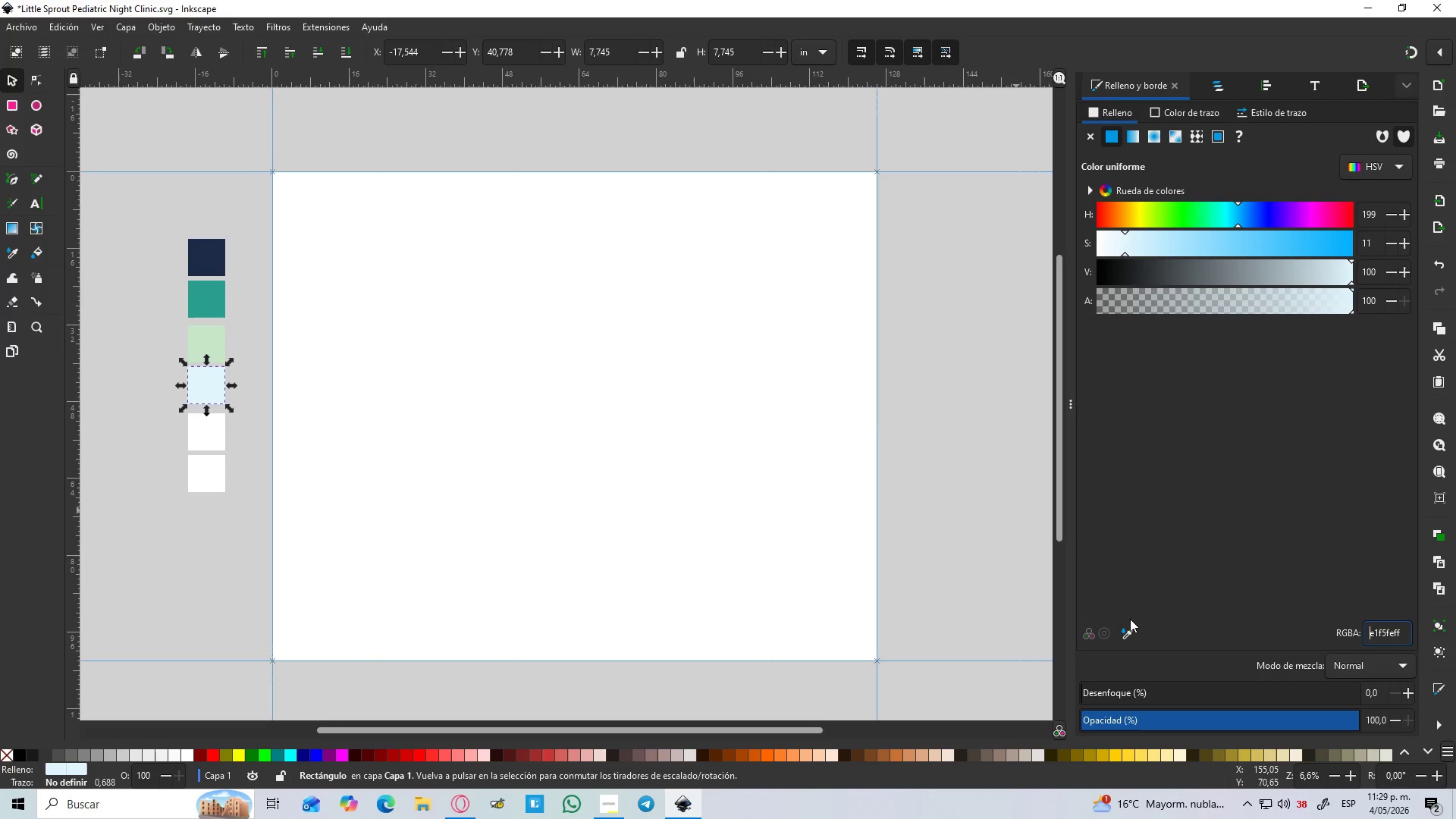 
hold_key(key=AltLeft, duration=1.03)
 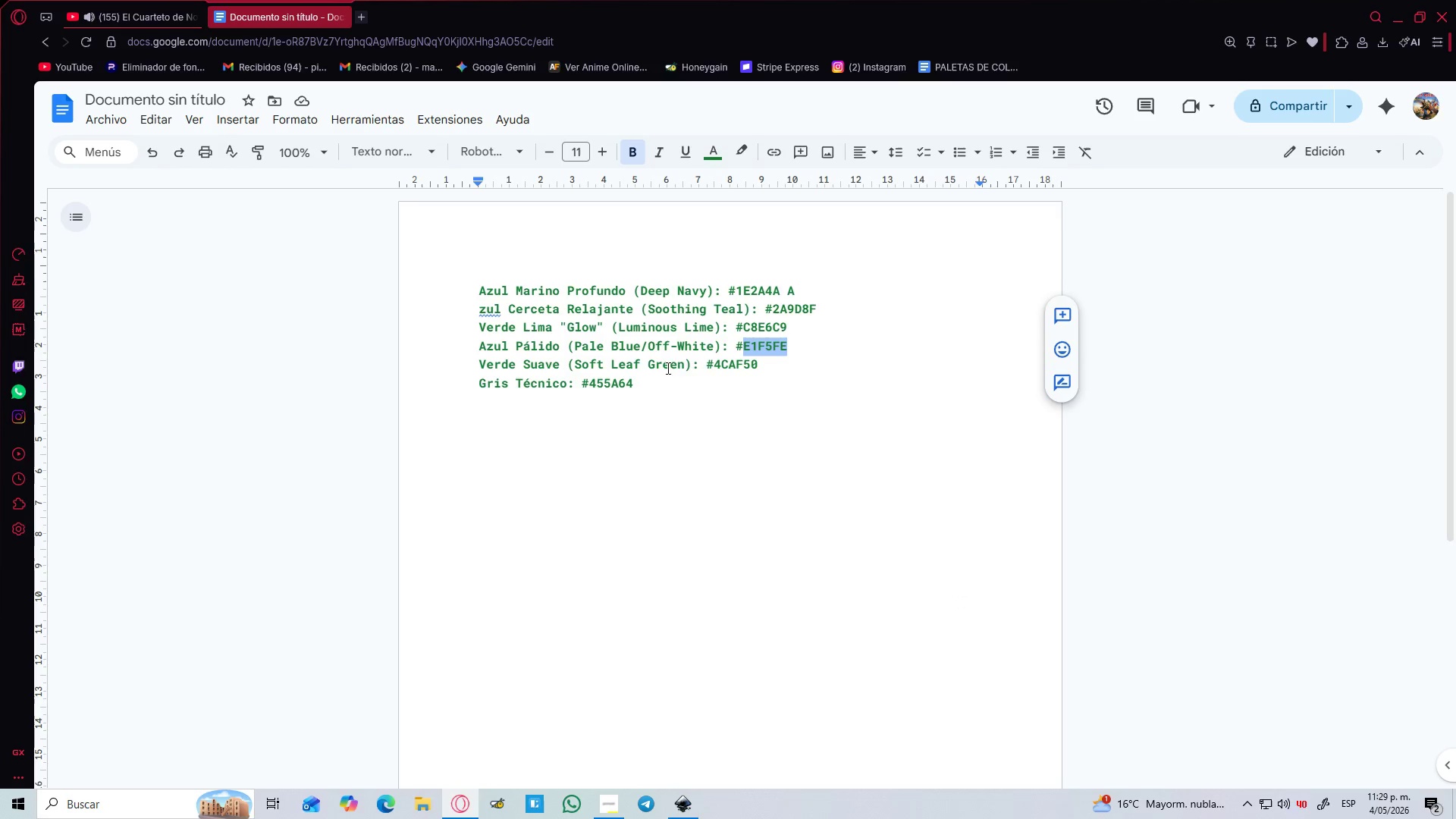 
hold_key(key=Tab, duration=0.34)
 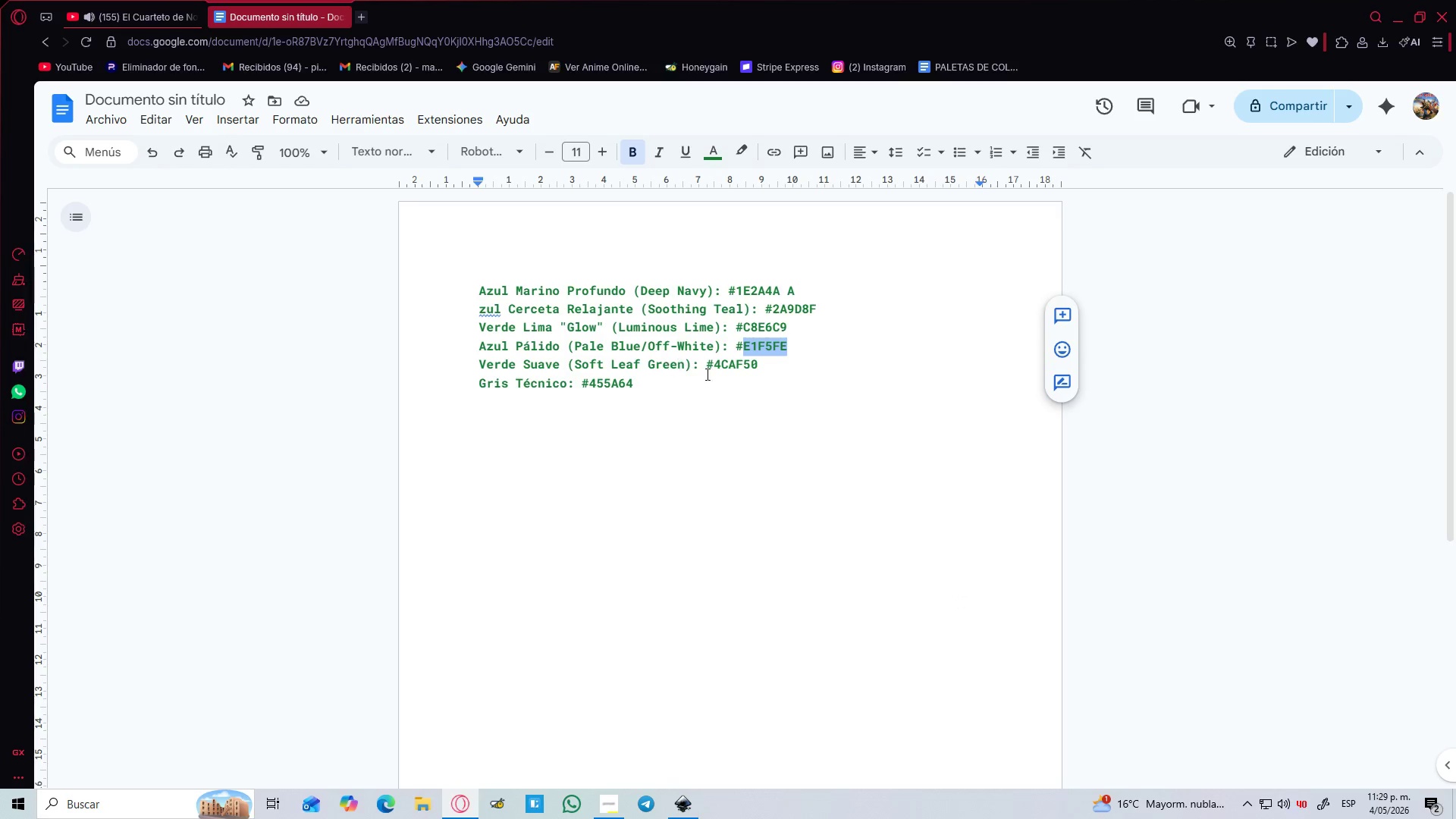 
double_click([729, 367])
 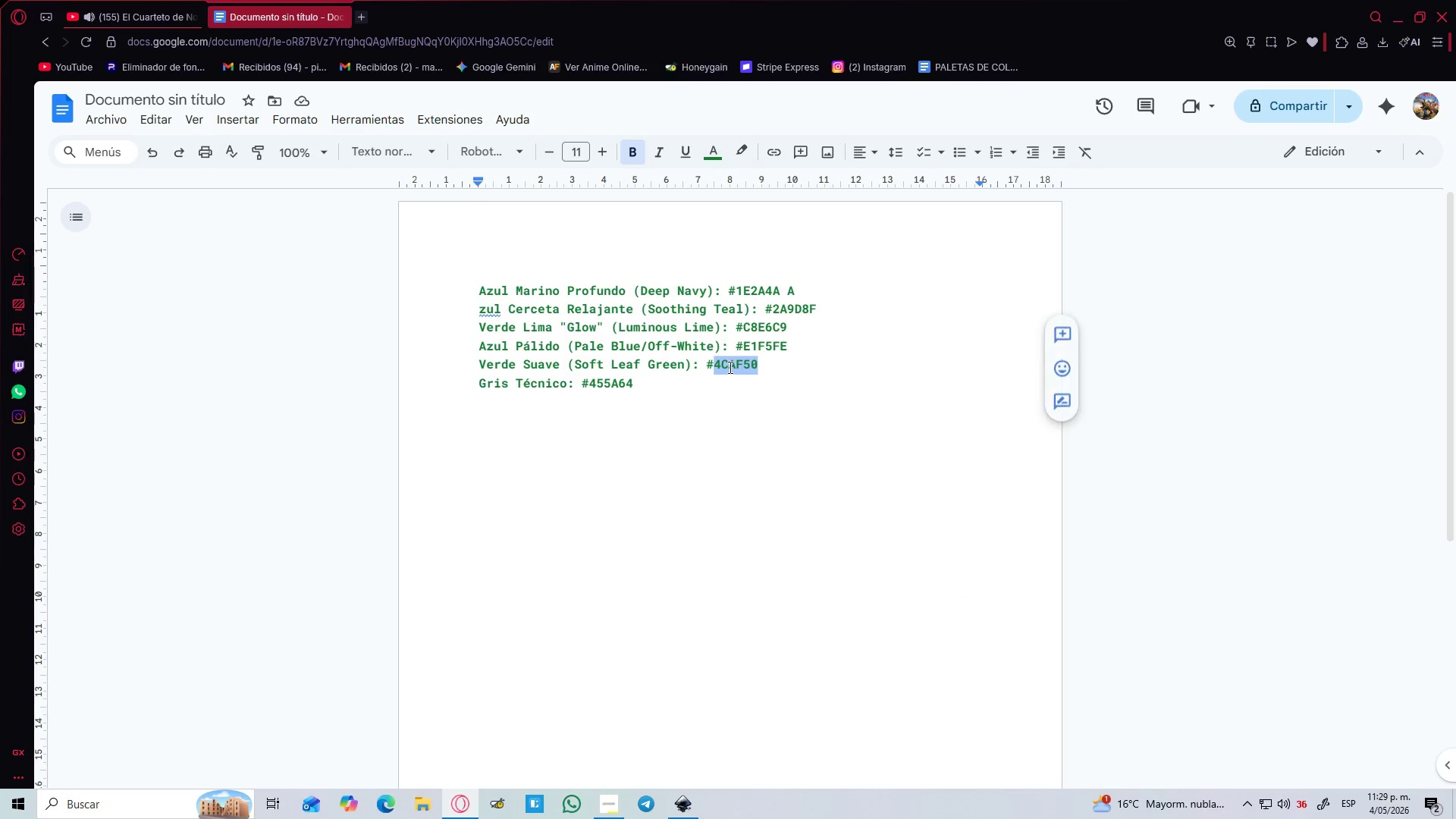 
key(Control+C)
 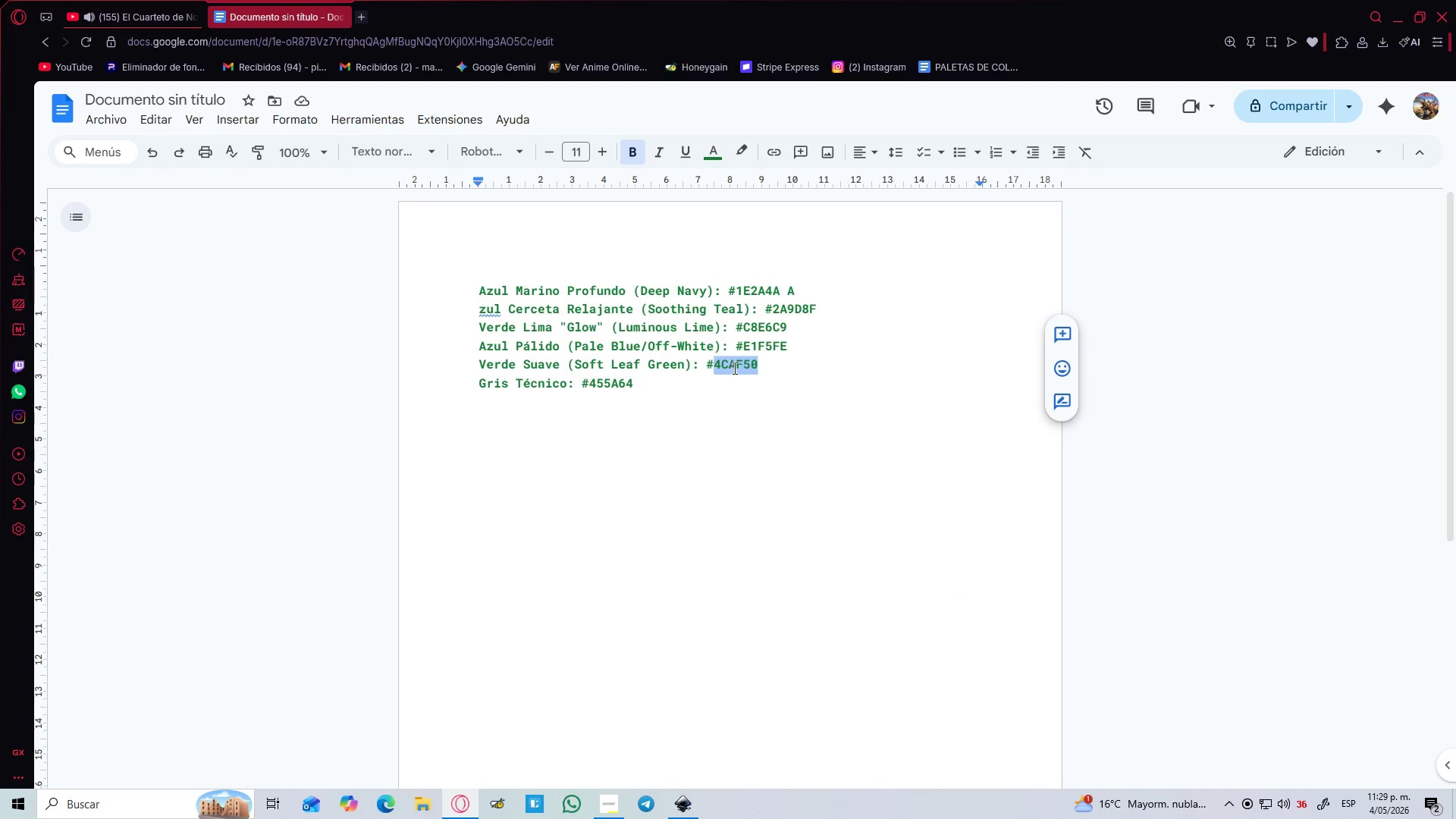 
key(Alt+AltLeft)
 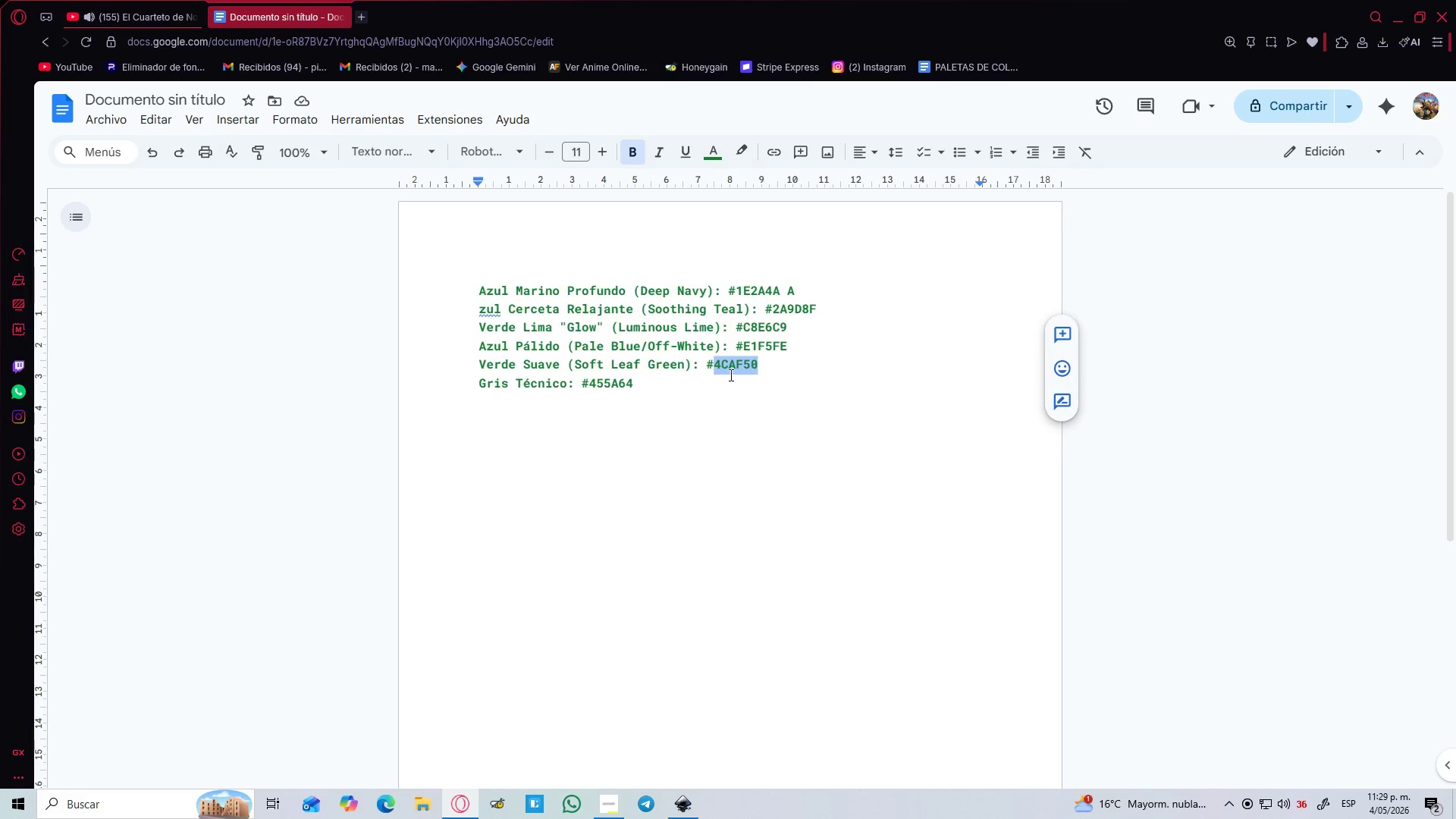 
key(Alt+Tab)
 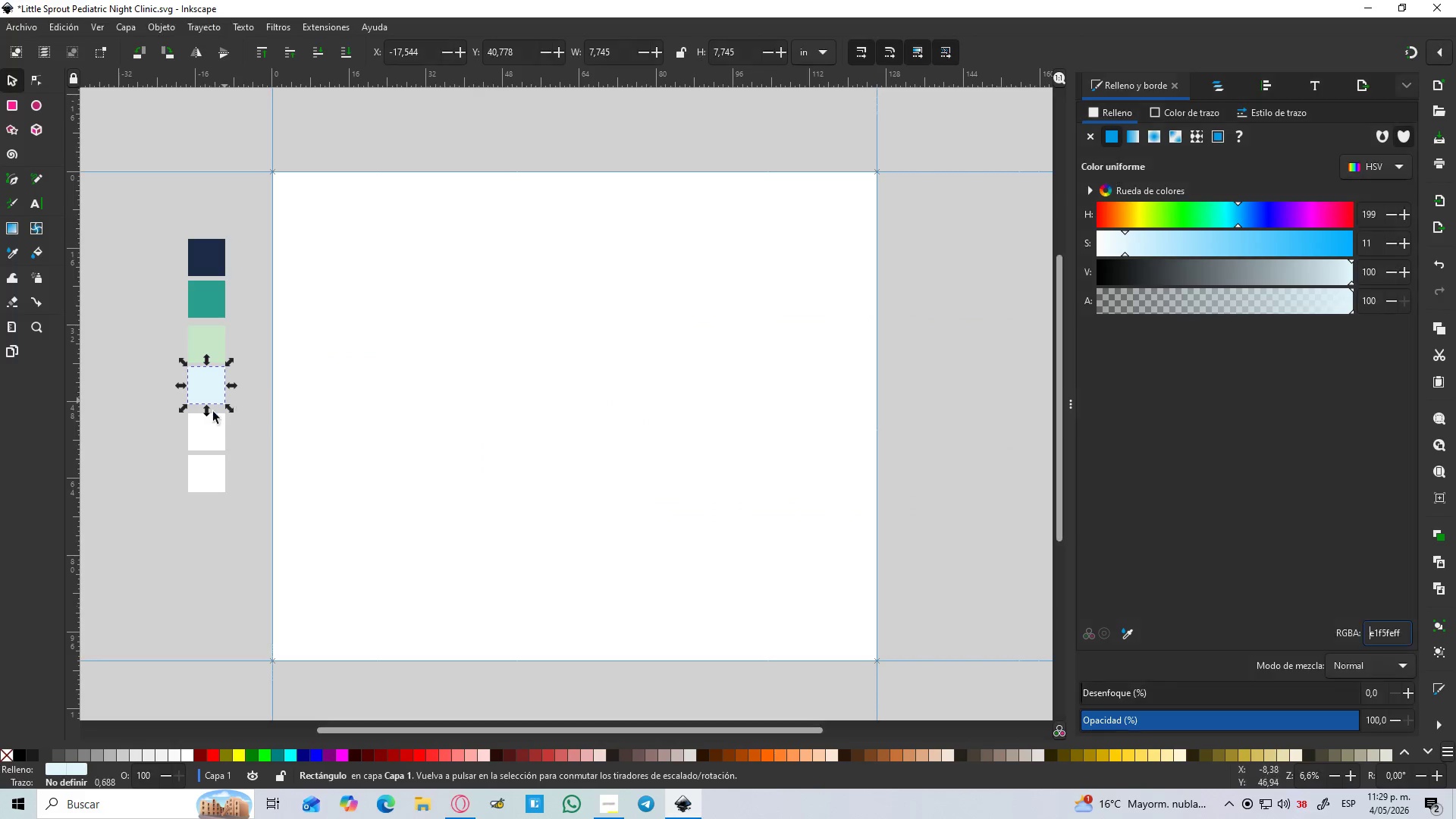 
left_click([197, 436])
 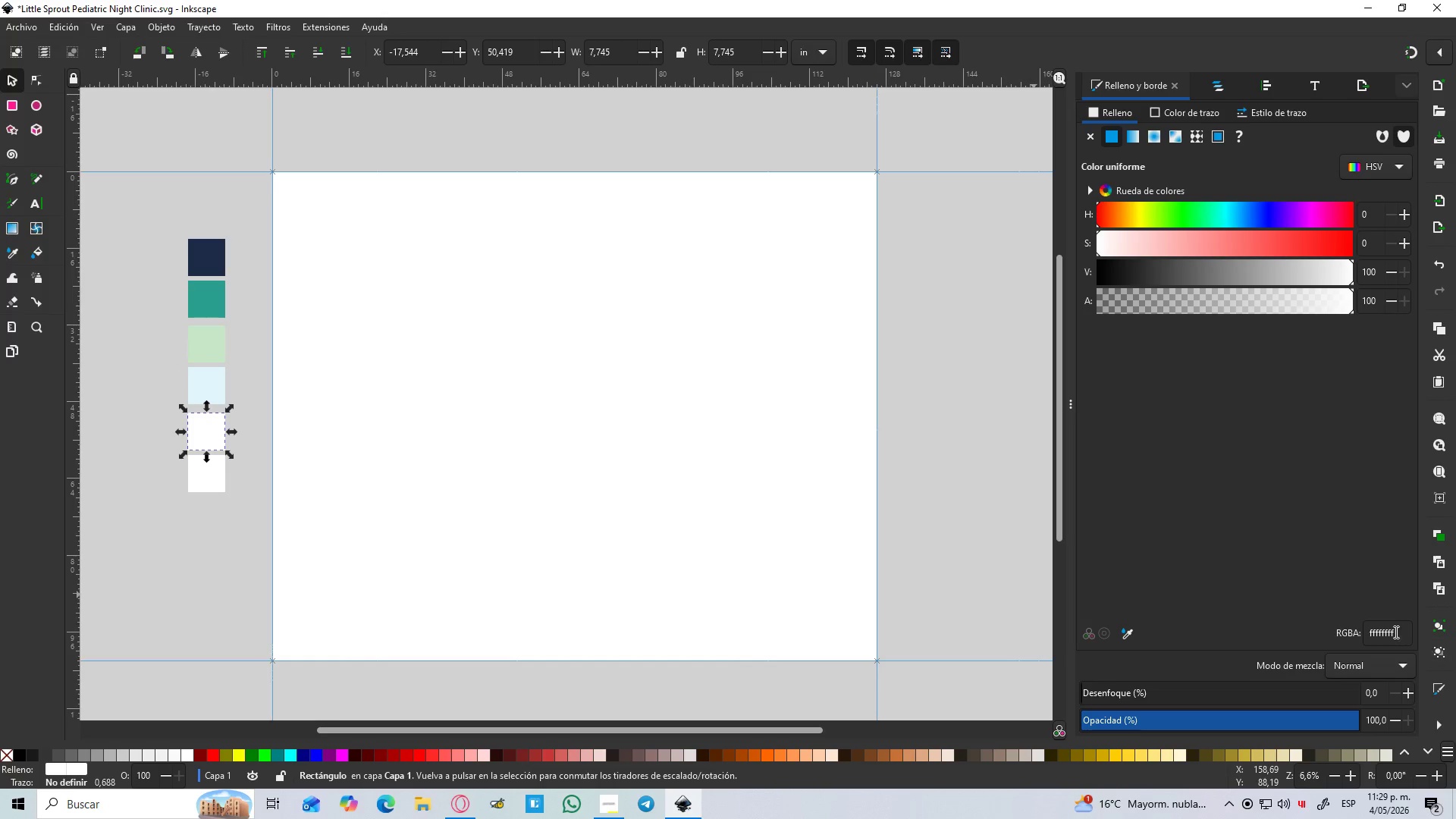 
double_click([1392, 632])
 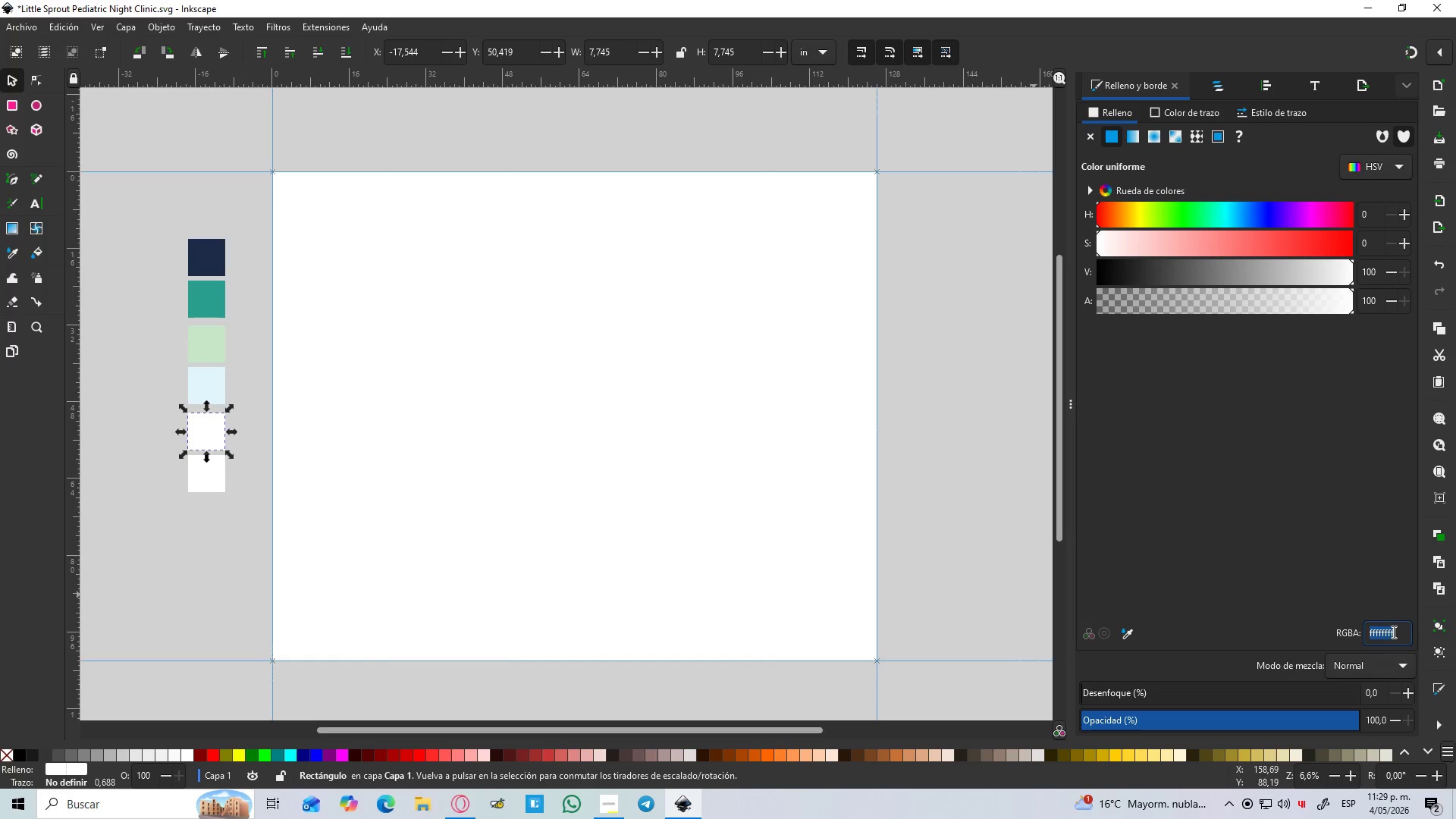 
key(Control+V)
 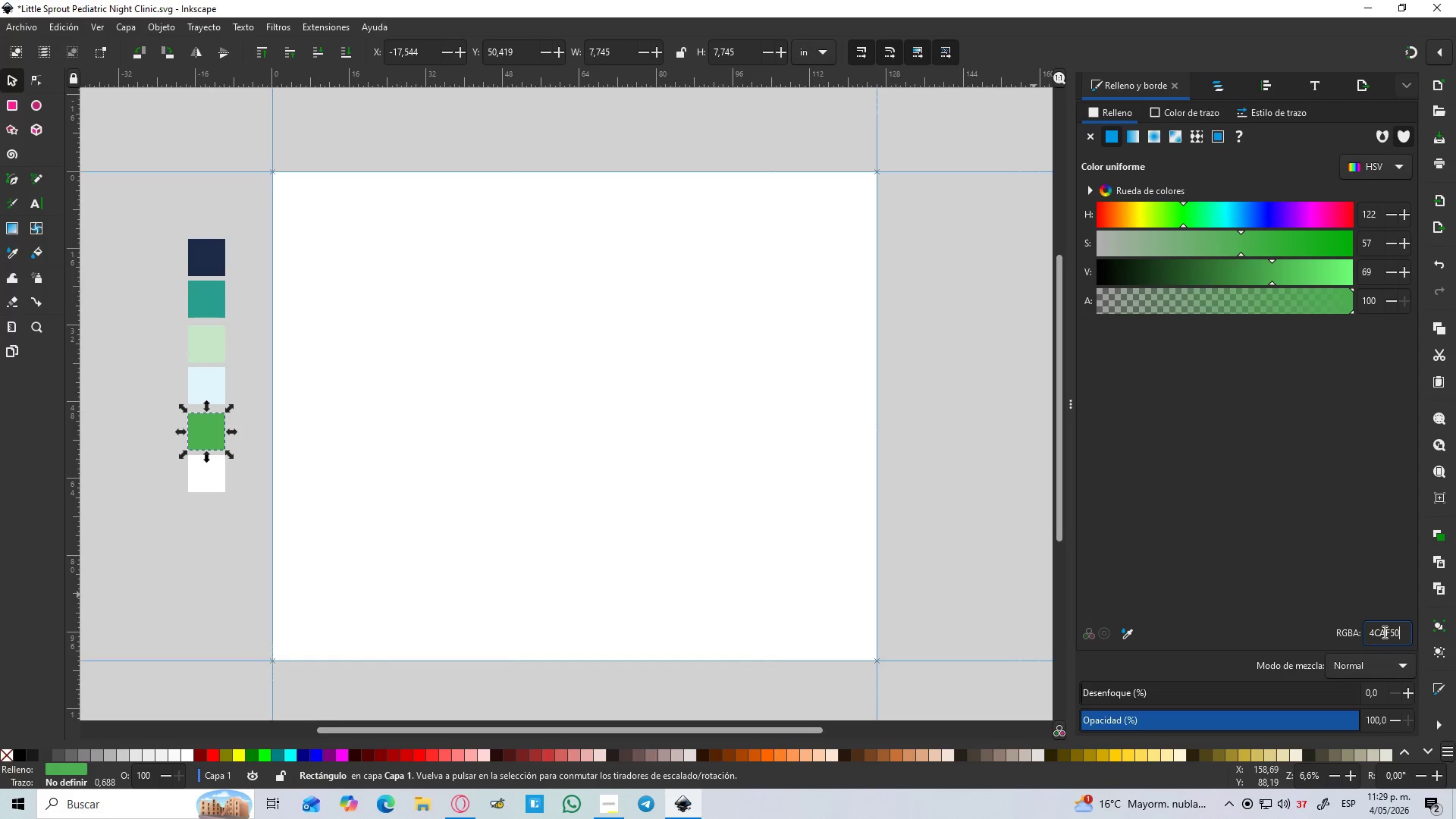 
key(Enter)
 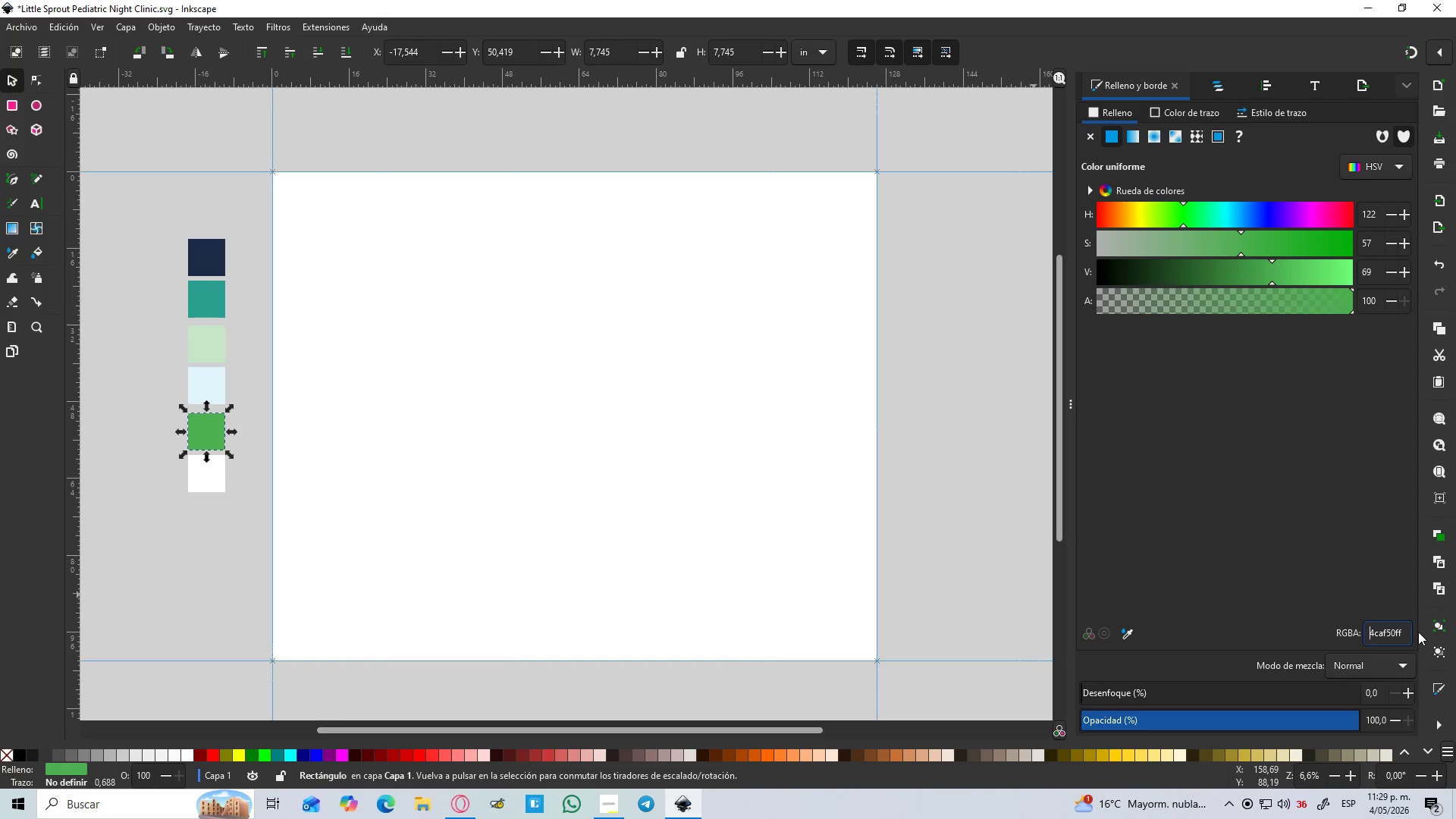 
key(Alt+AltLeft)
 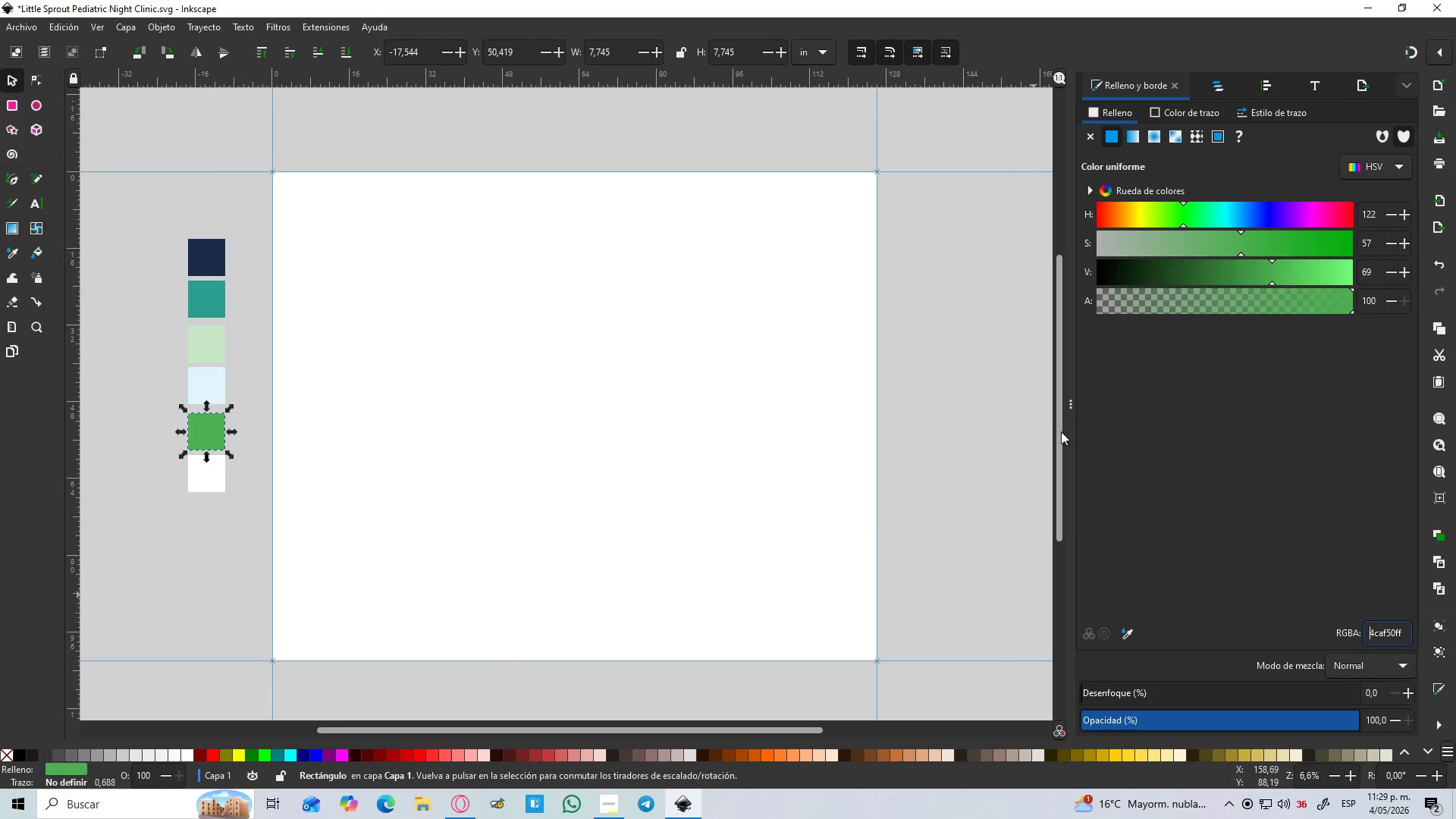 
key(Alt+Tab)
 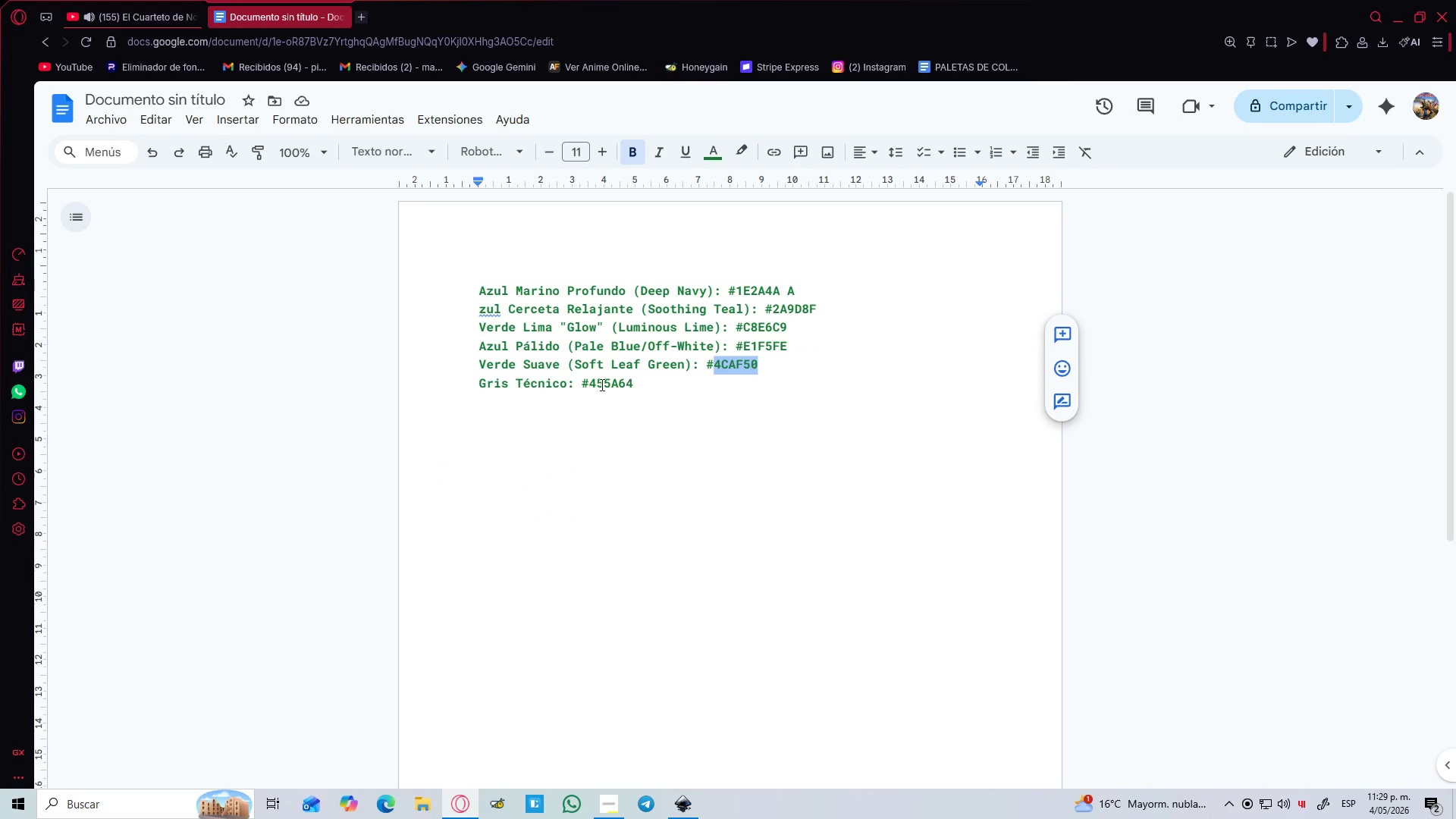 
double_click([601, 384])
 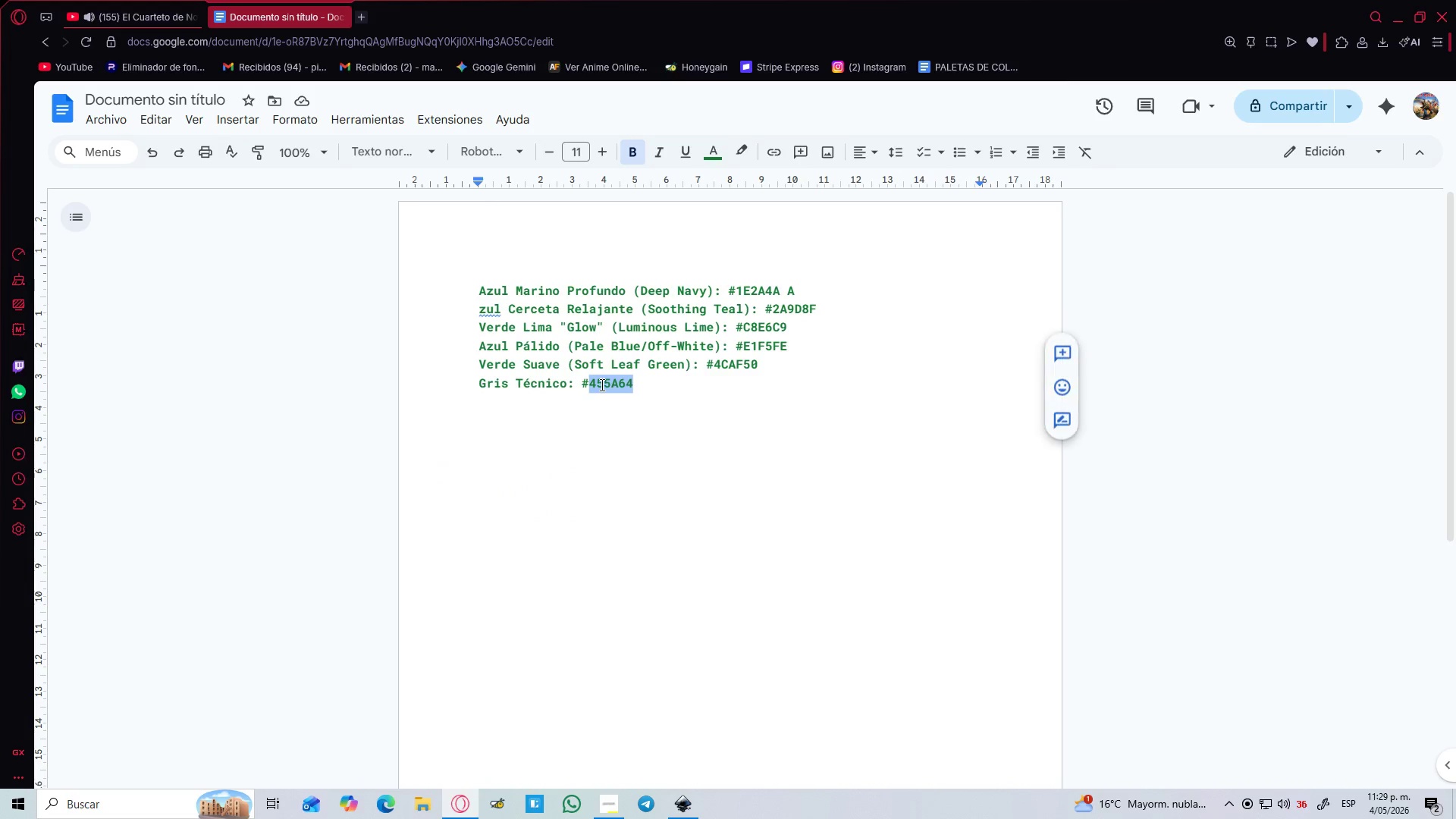 
key(Control+C)
 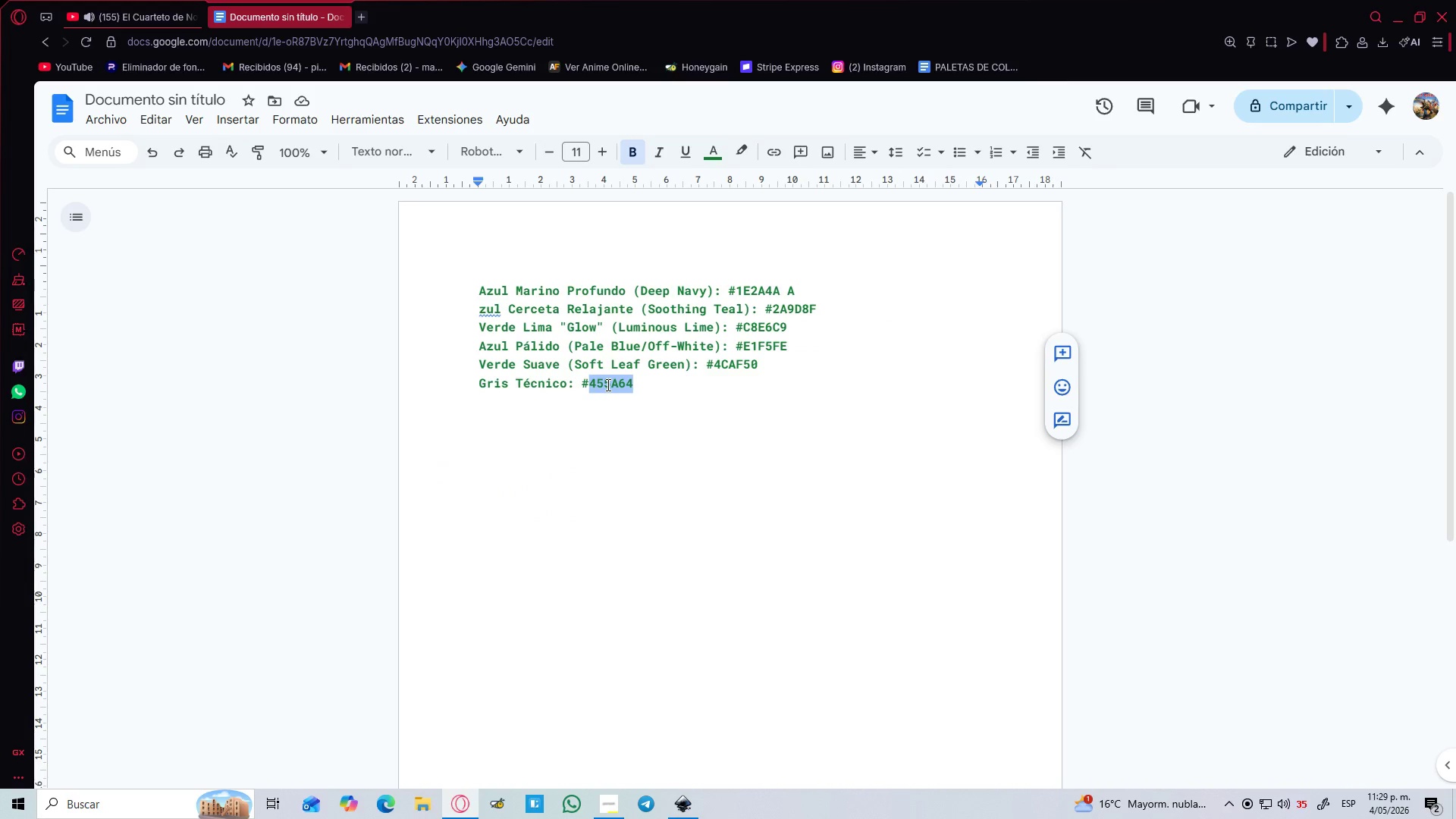 
key(Alt+AltLeft)
 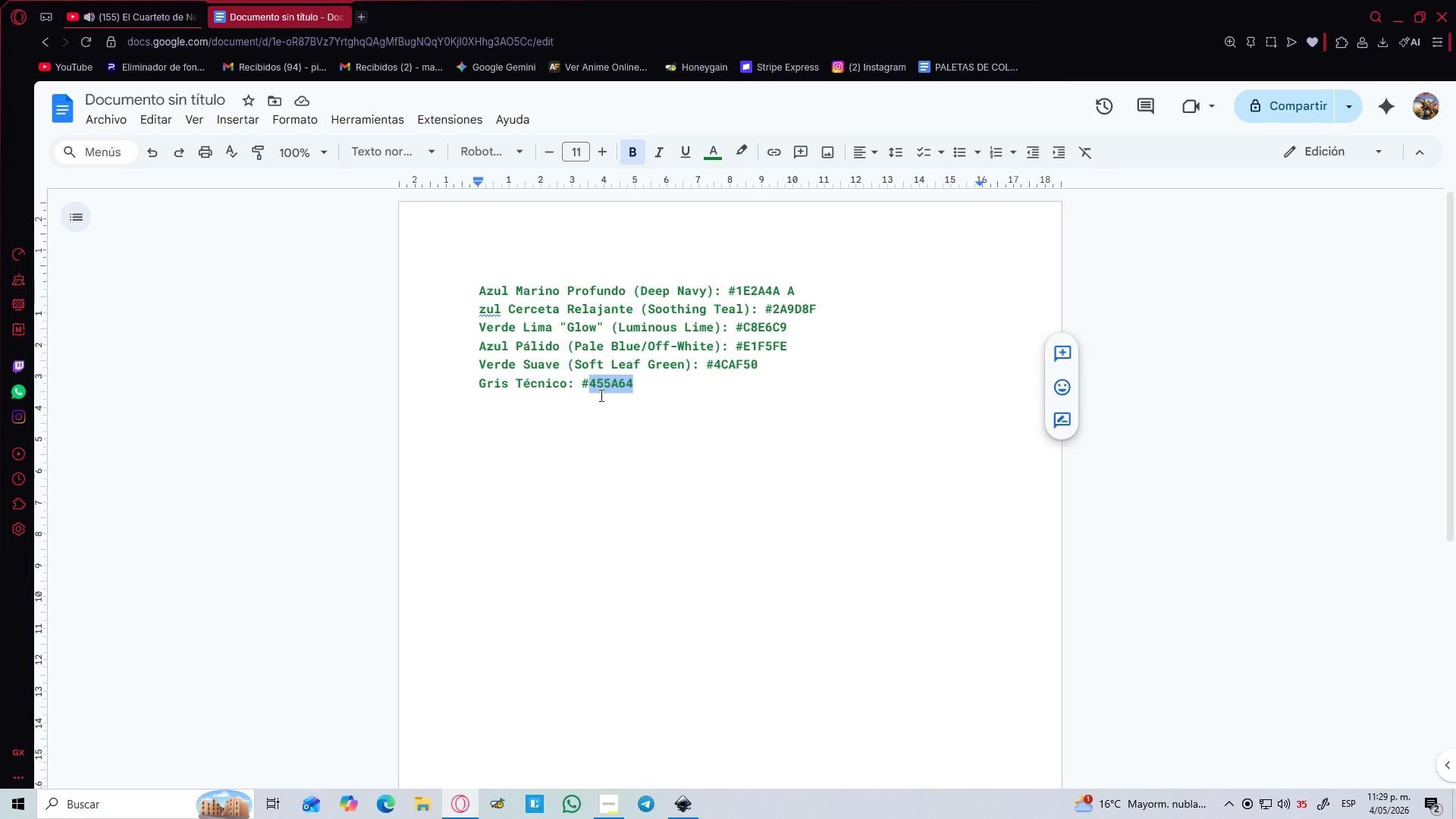 
key(Alt+Tab)
 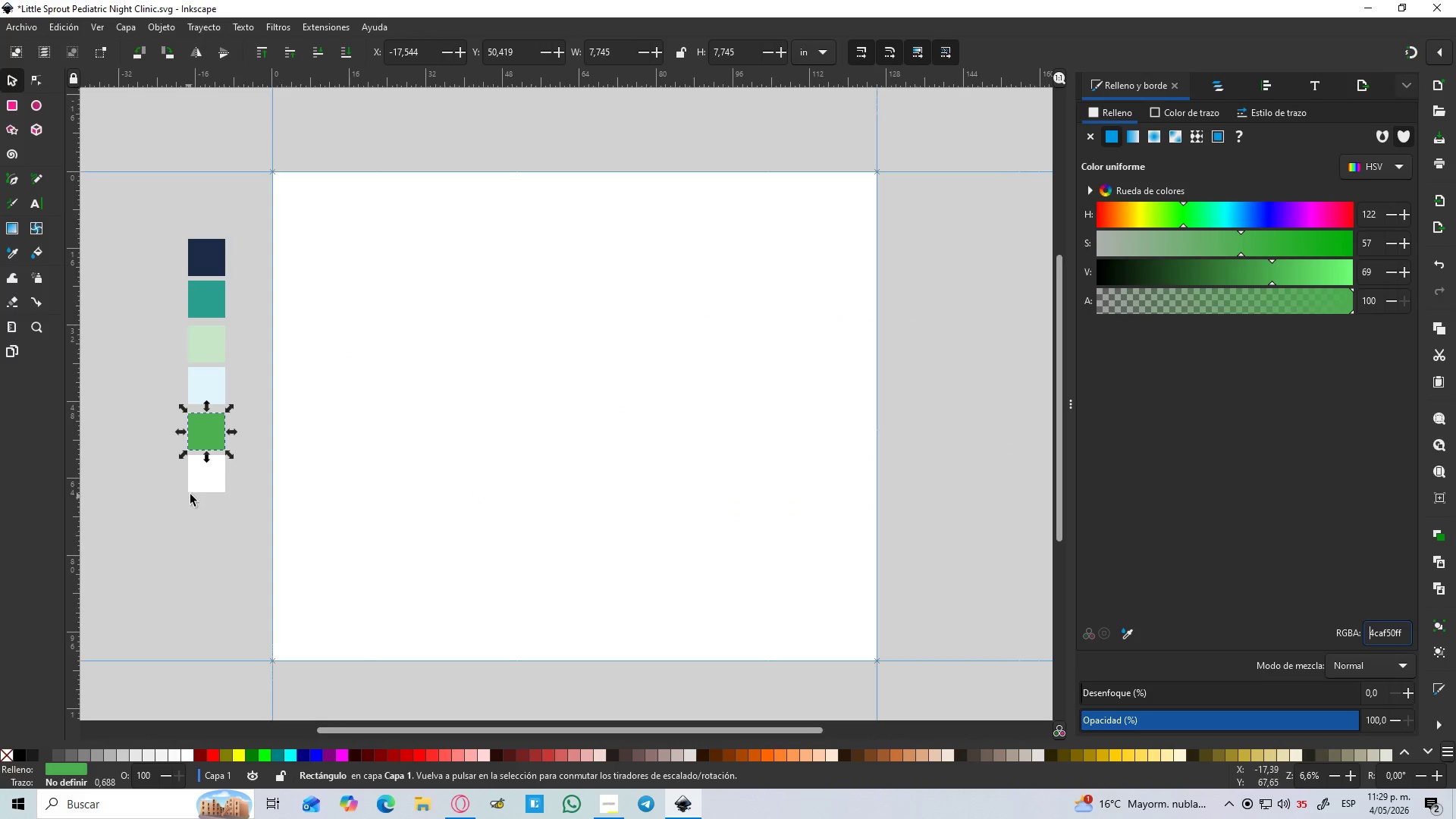 
left_click([212, 486])
 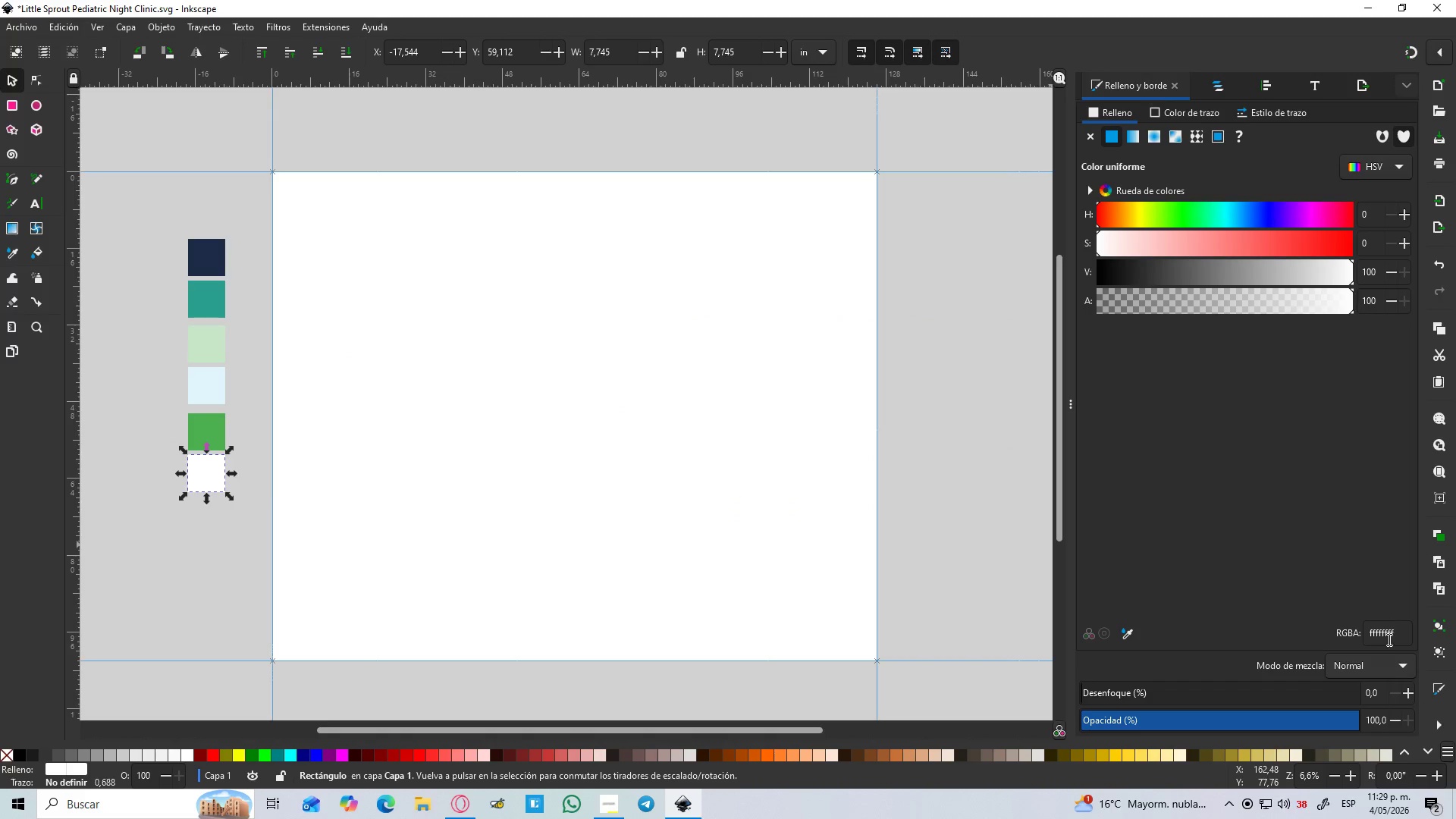 
double_click([1388, 639])
 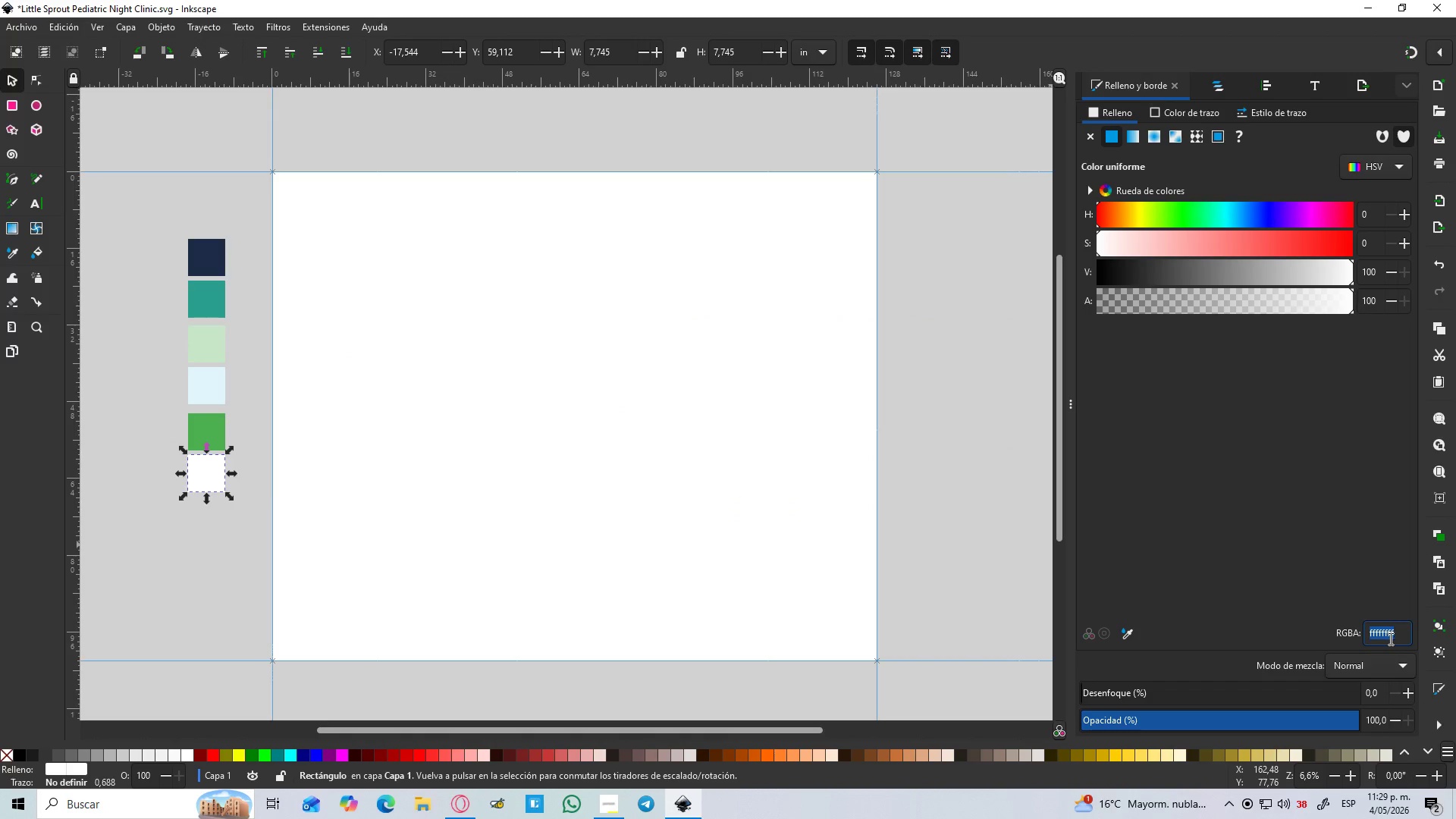 
key(Control+V)
 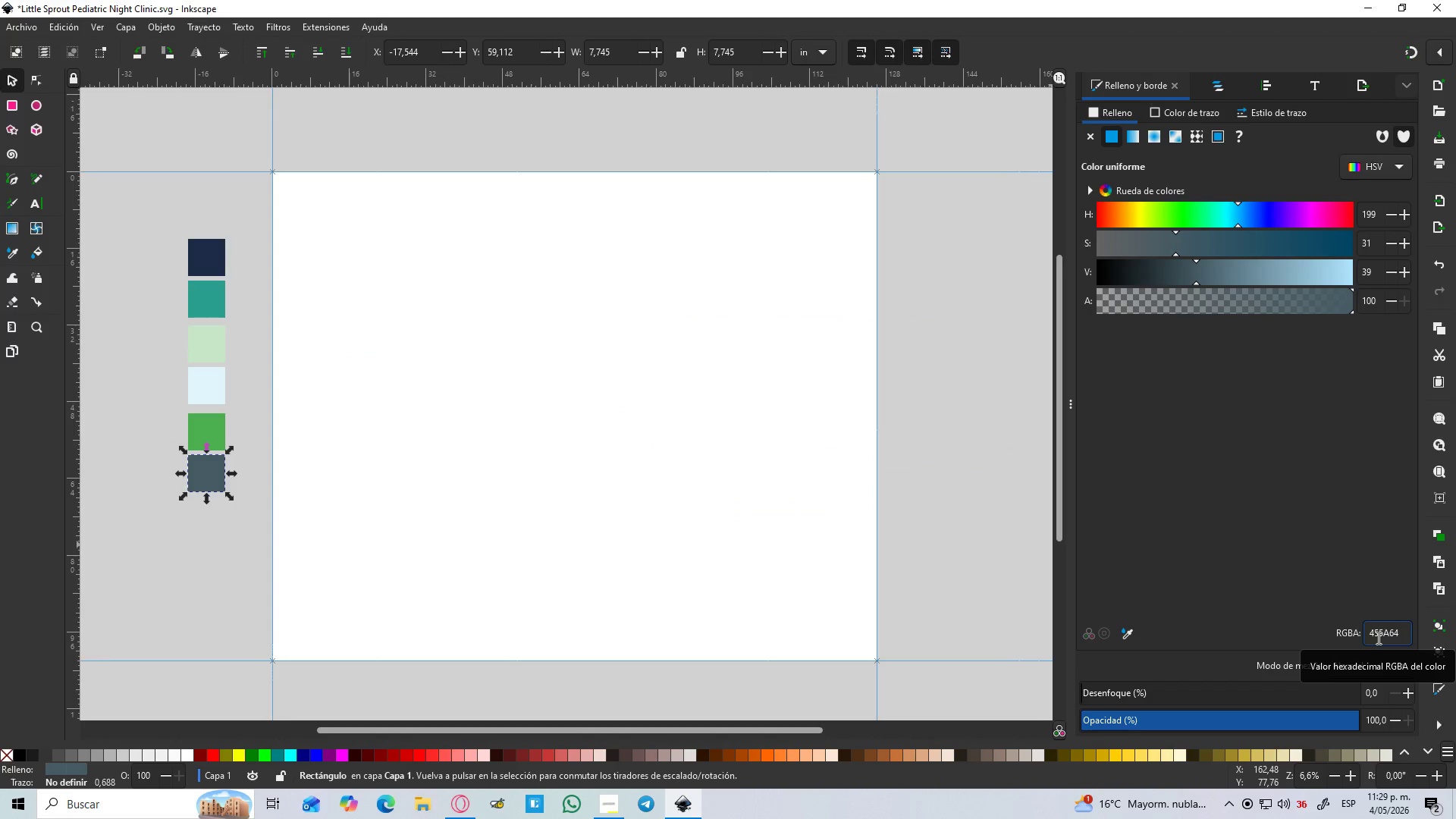 
key(Enter)
 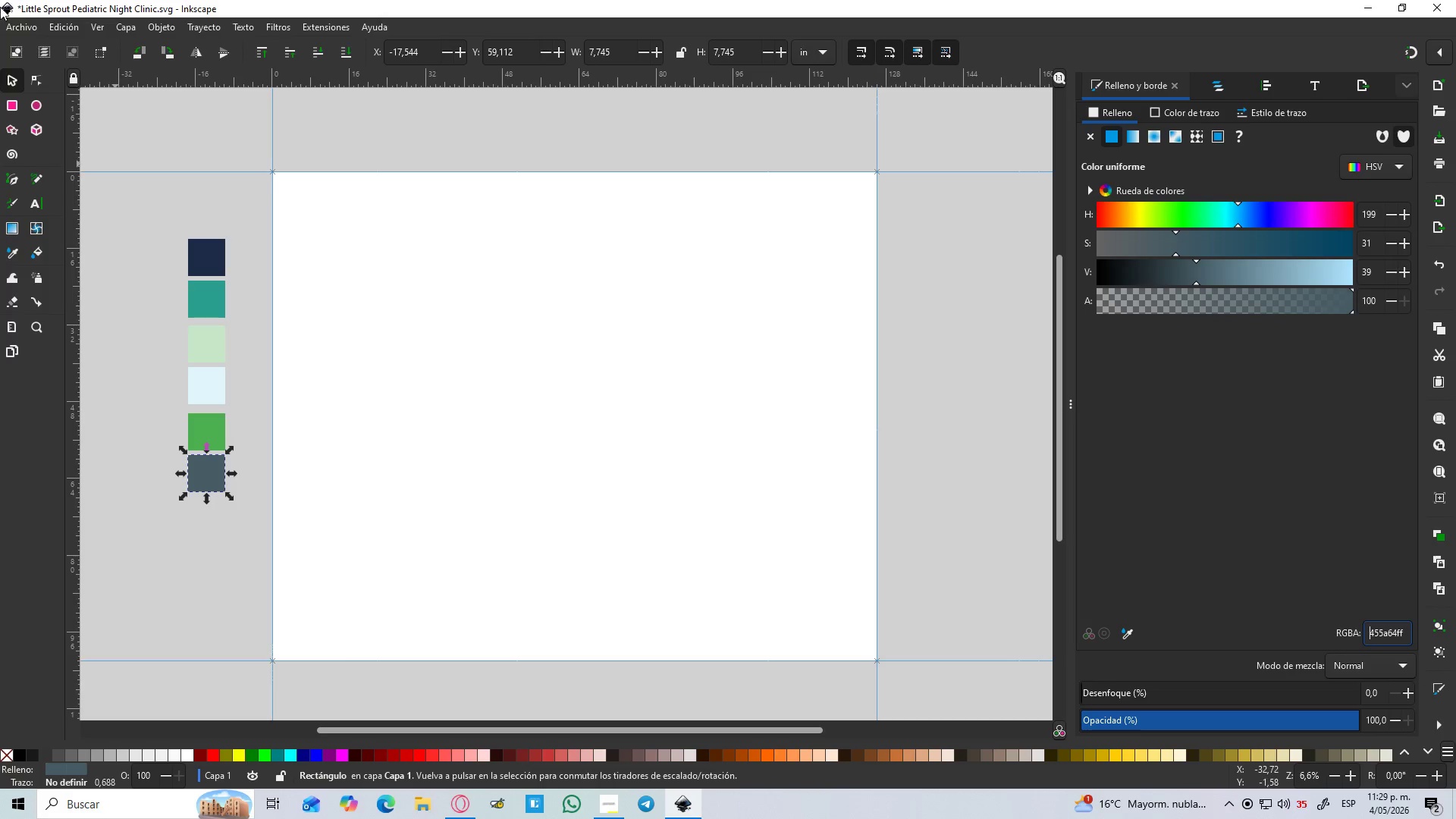 
left_click([11, 89])
 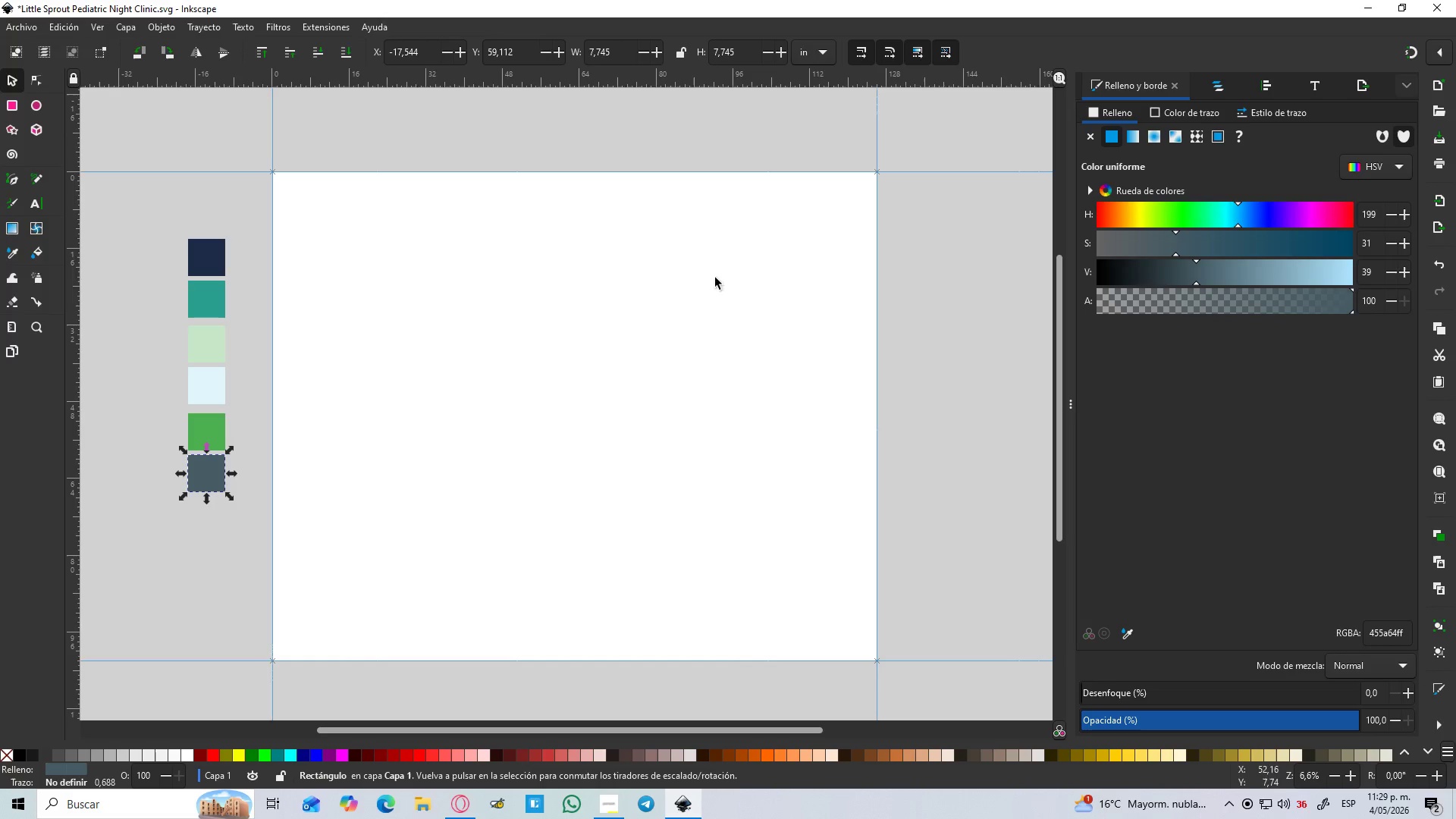 
left_click([786, 300])
 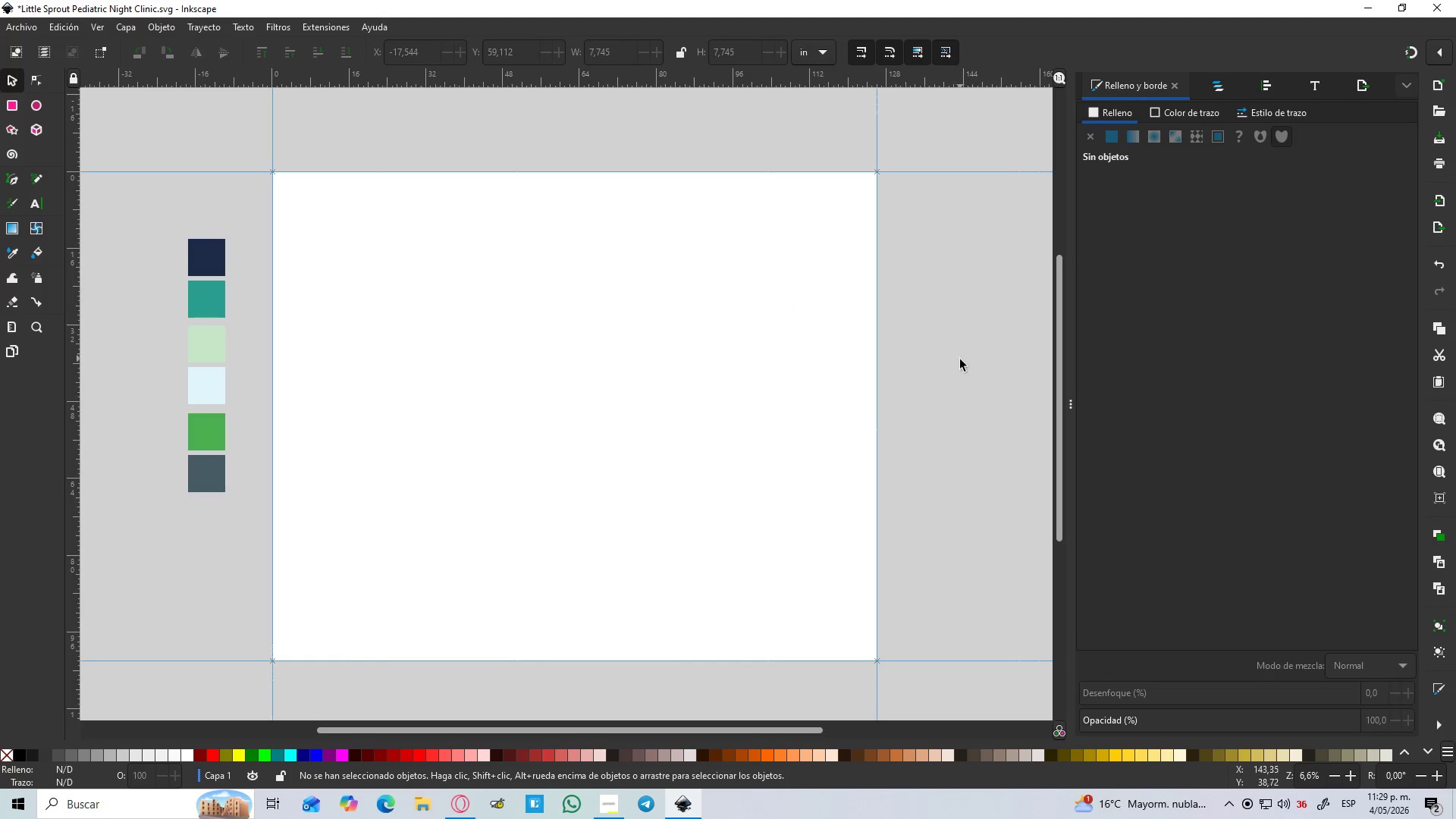 
hold_key(key=ControlLeft, duration=1.01)
 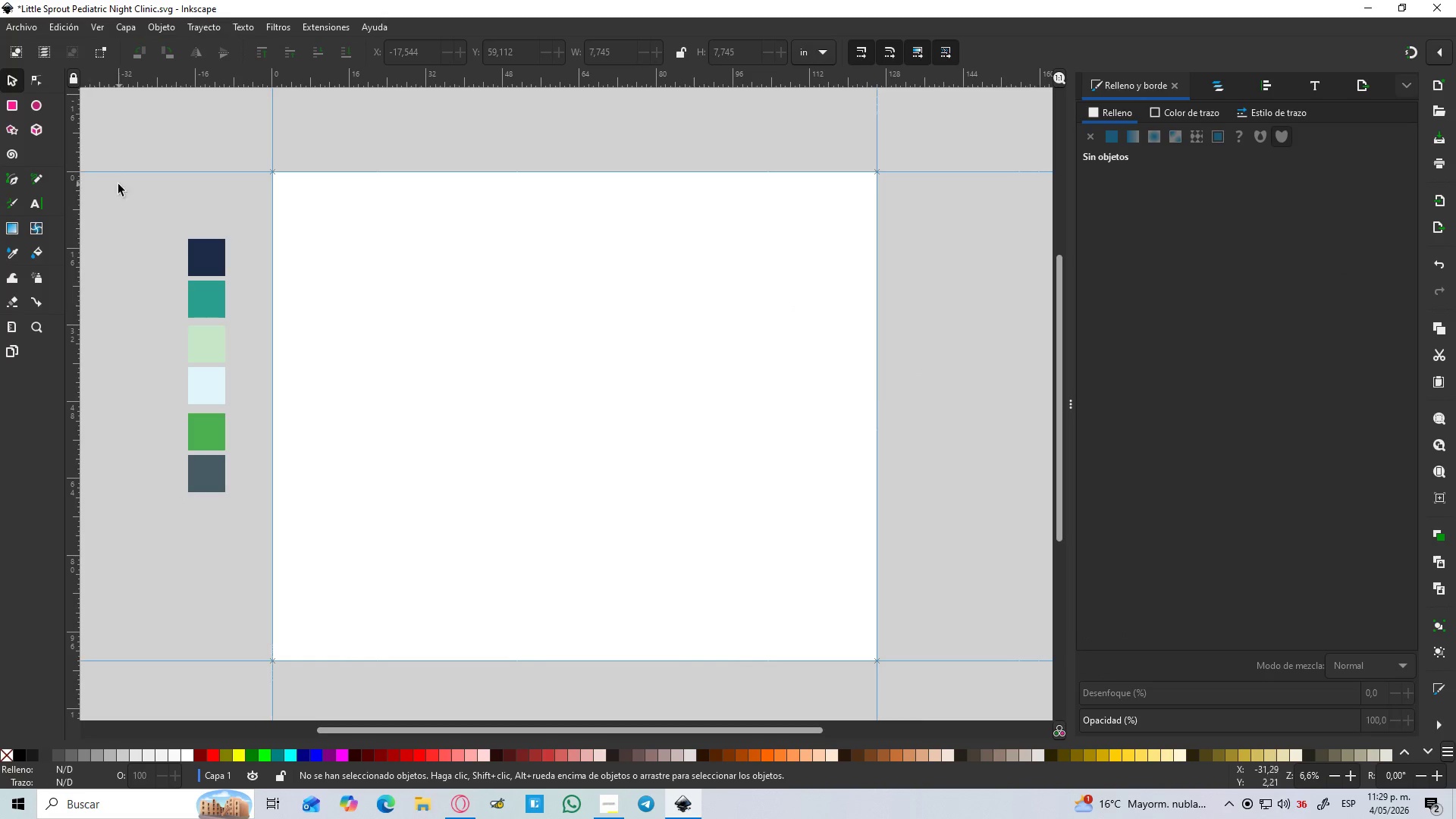 
hold_key(key=ControlLeft, duration=1.52)
scroll: coordinate [107, 268], scroll_direction: up, amount: 1.0
 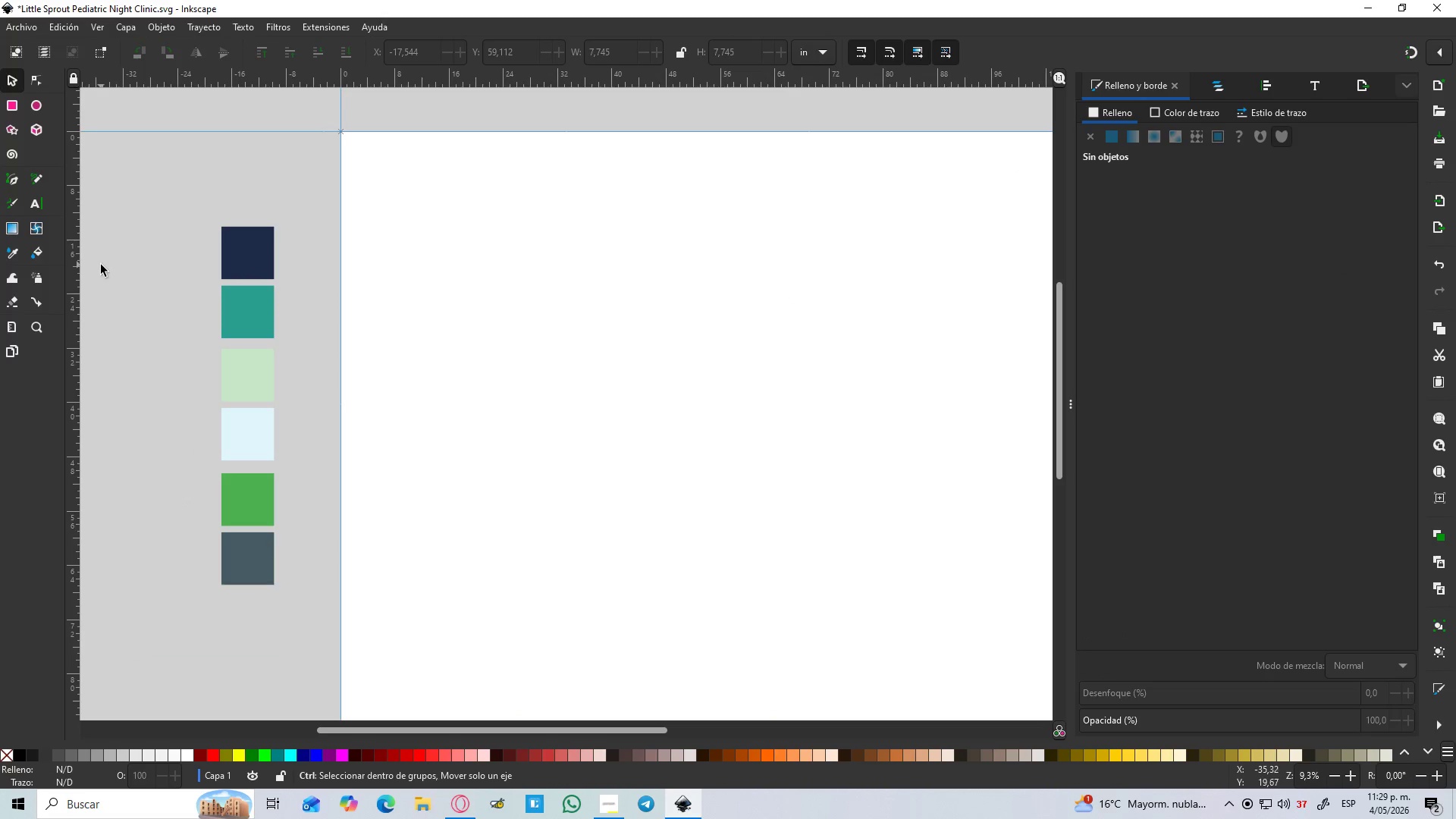 
scroll: coordinate [101, 265], scroll_direction: down, amount: 2.0
 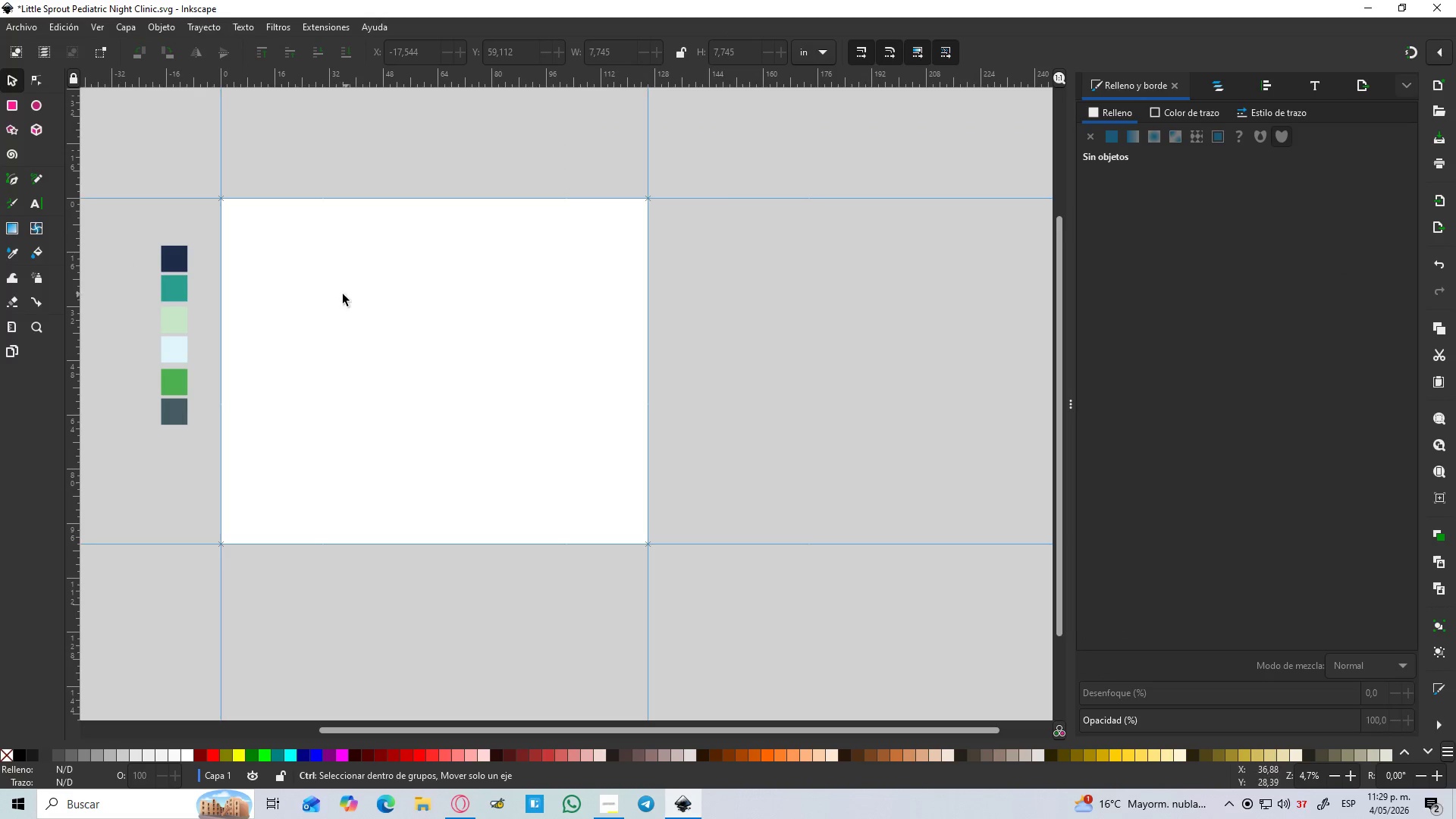 
hold_key(key=ControlLeft, duration=0.94)
scroll: coordinate [321, 286], scroll_direction: up, amount: 1.0
 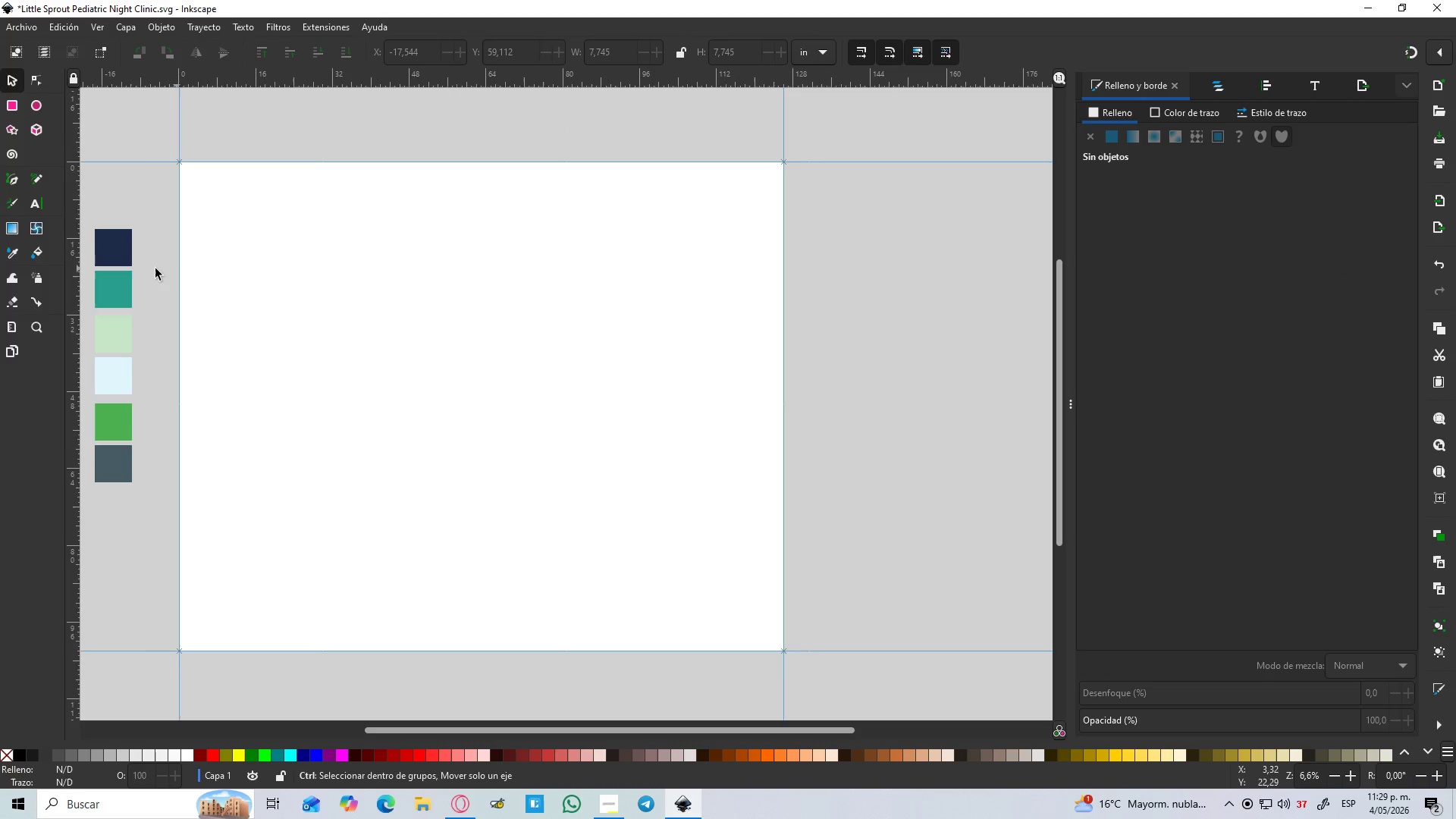 
hold_key(key=ControlLeft, duration=2.95)
left_click_drag(start_coordinate=[71, 234], to_coordinate=[249, 268])
 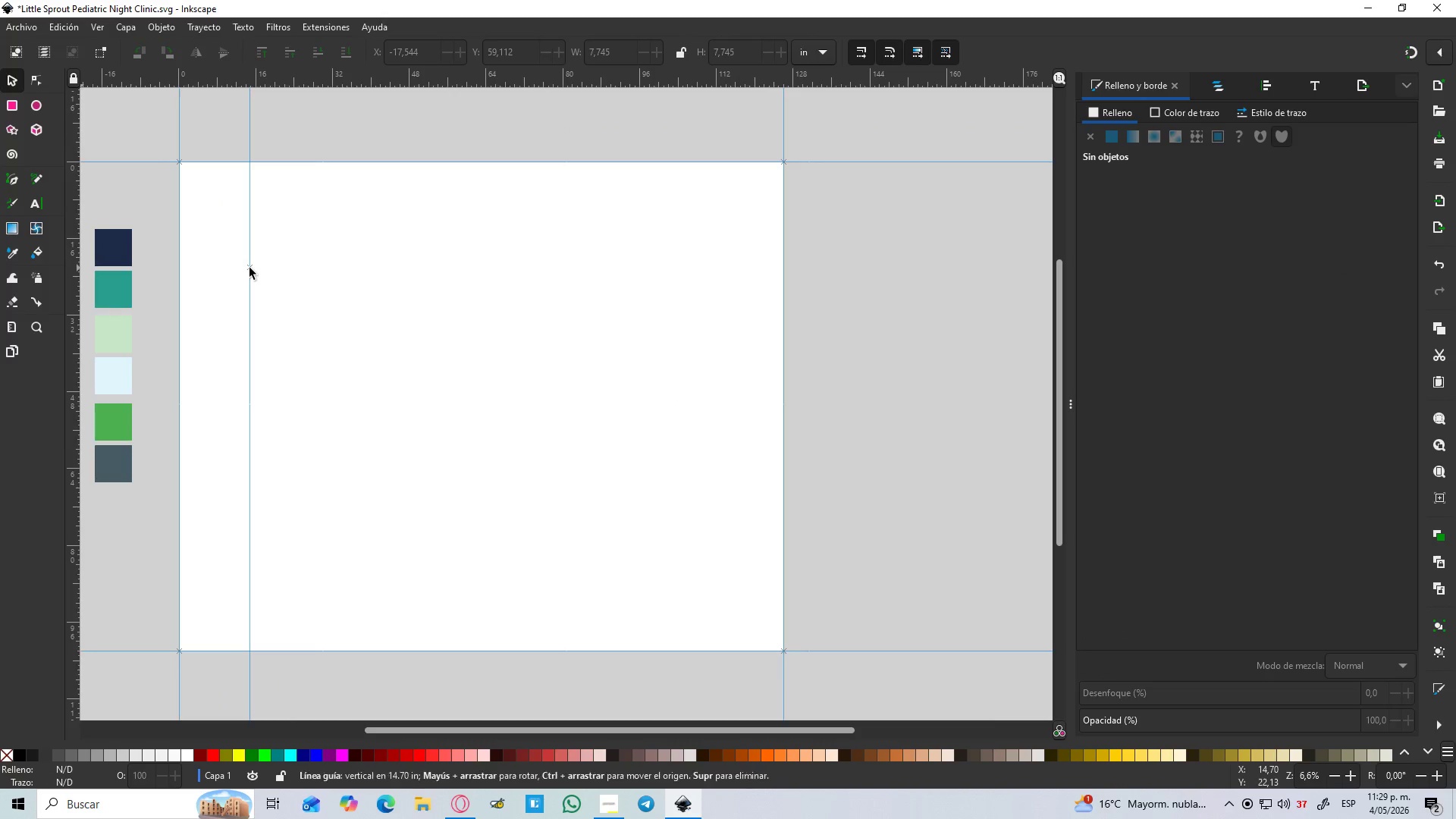 
hold_key(key=ControlLeft, duration=0.94)
scroll: coordinate [238, 235], scroll_direction: up, amount: 3.0
 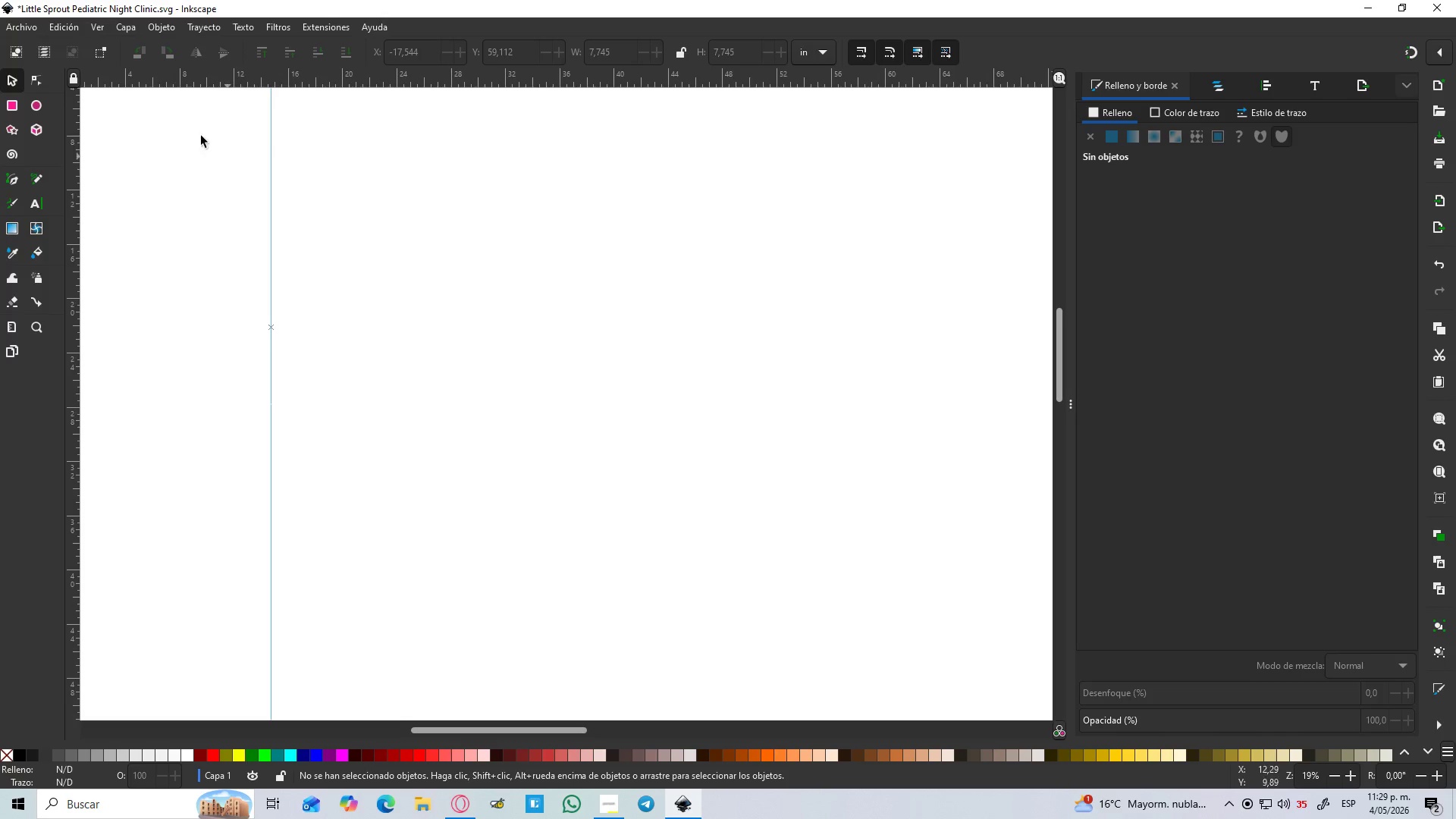 
left_click([64, 74])
 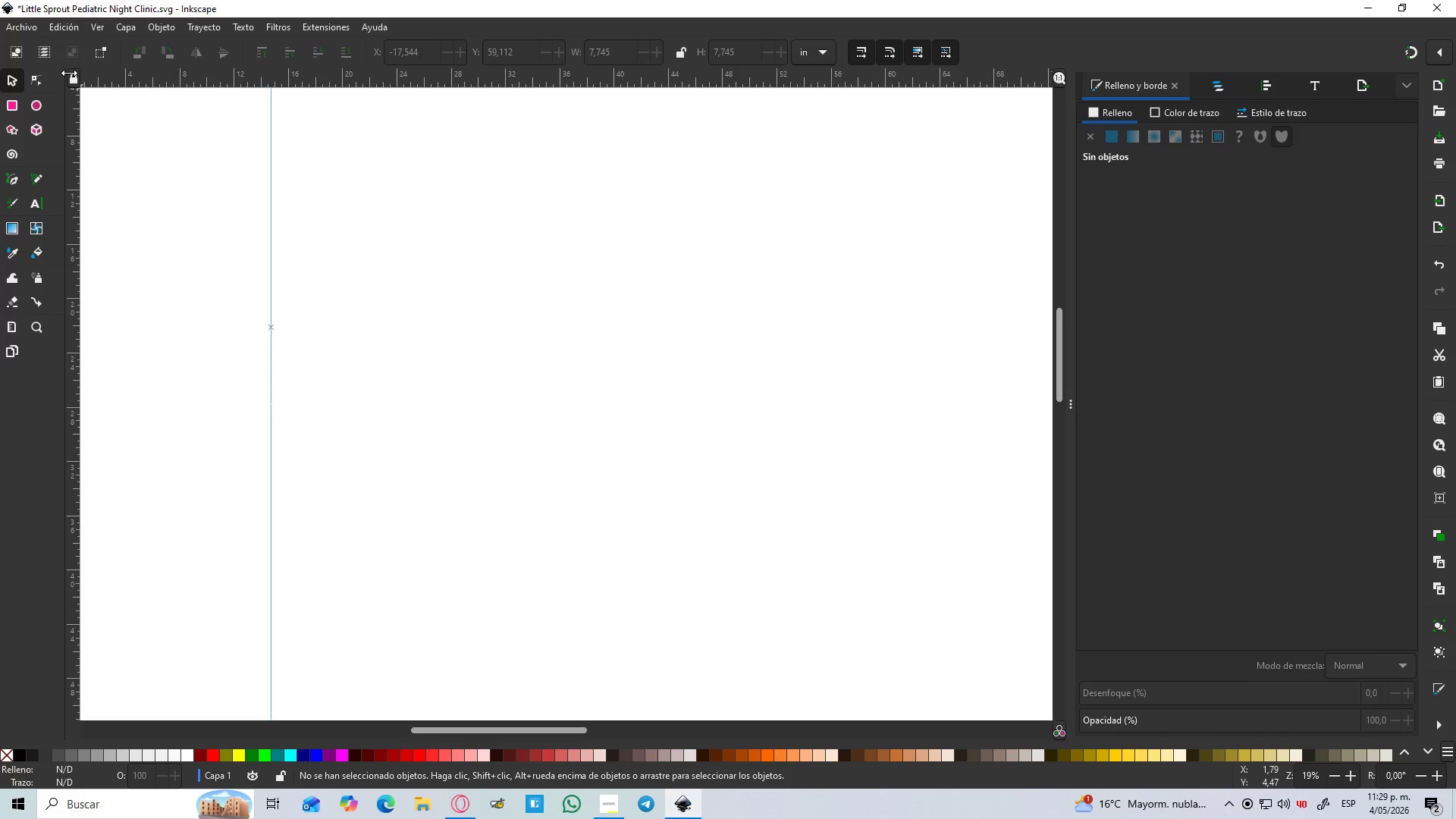 
left_click([69, 73])
 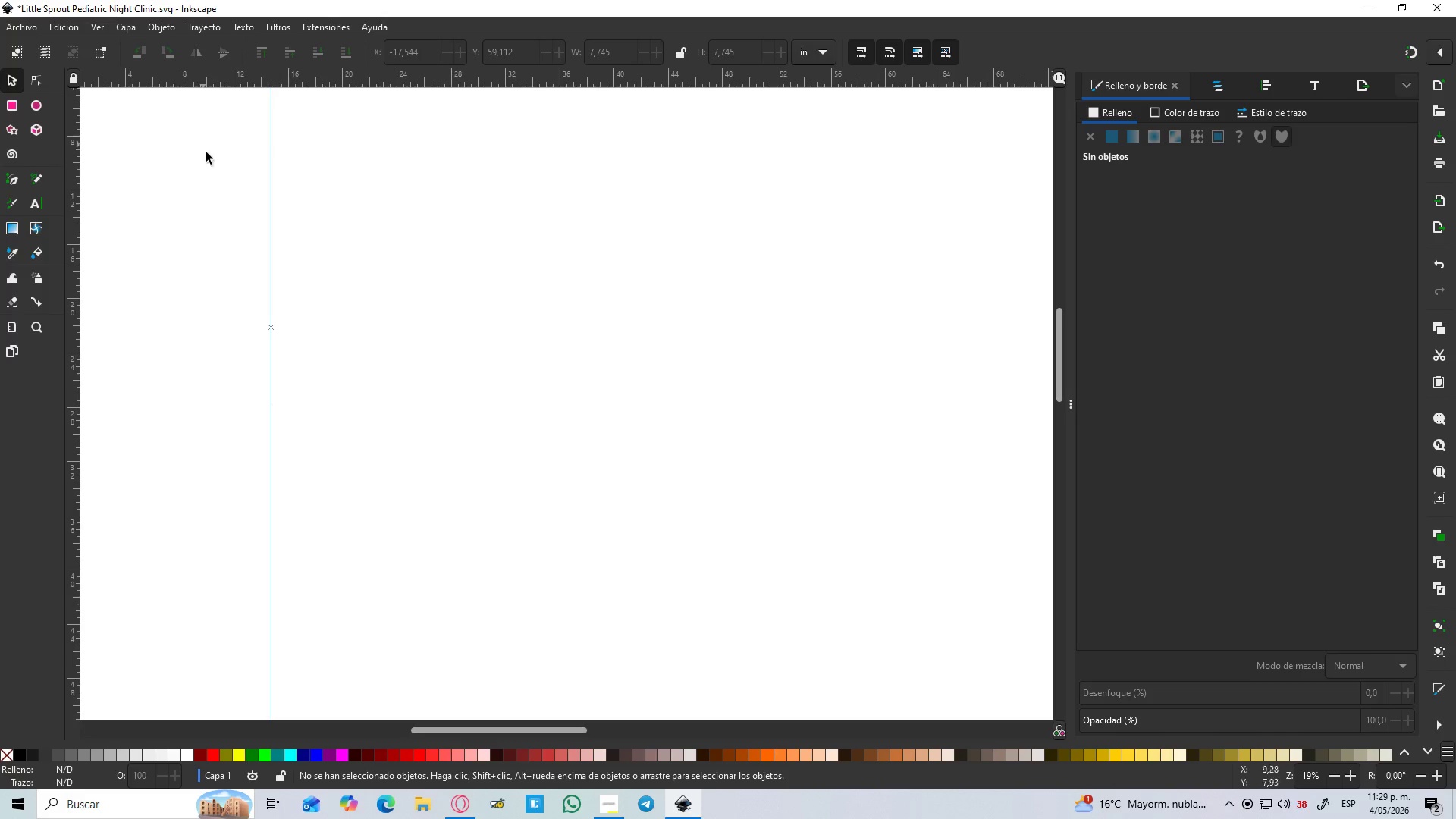 
hold_key(key=ControlLeft, duration=0.44)
 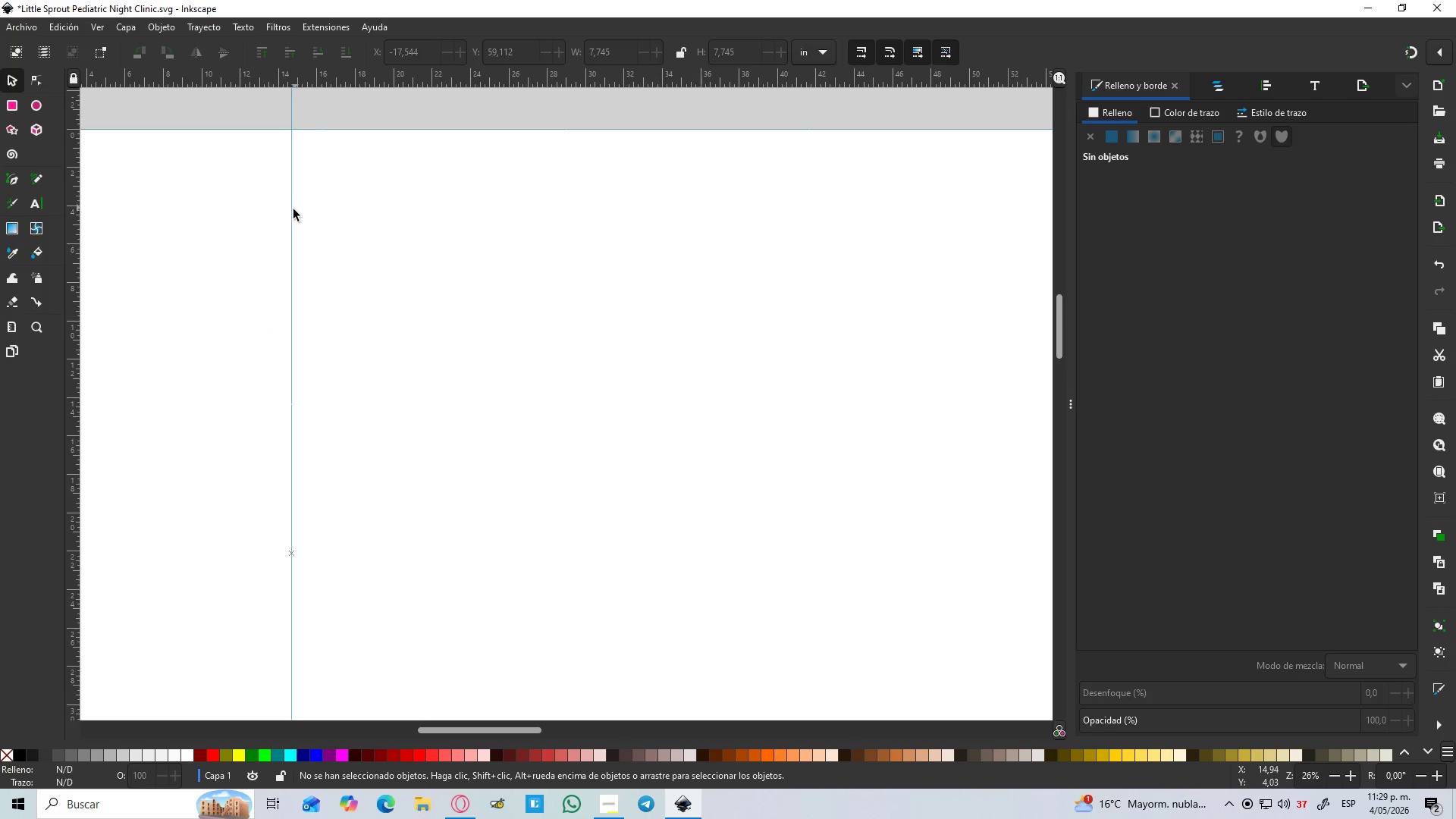 
scroll: coordinate [220, 196], scroll_direction: up, amount: 3.0
 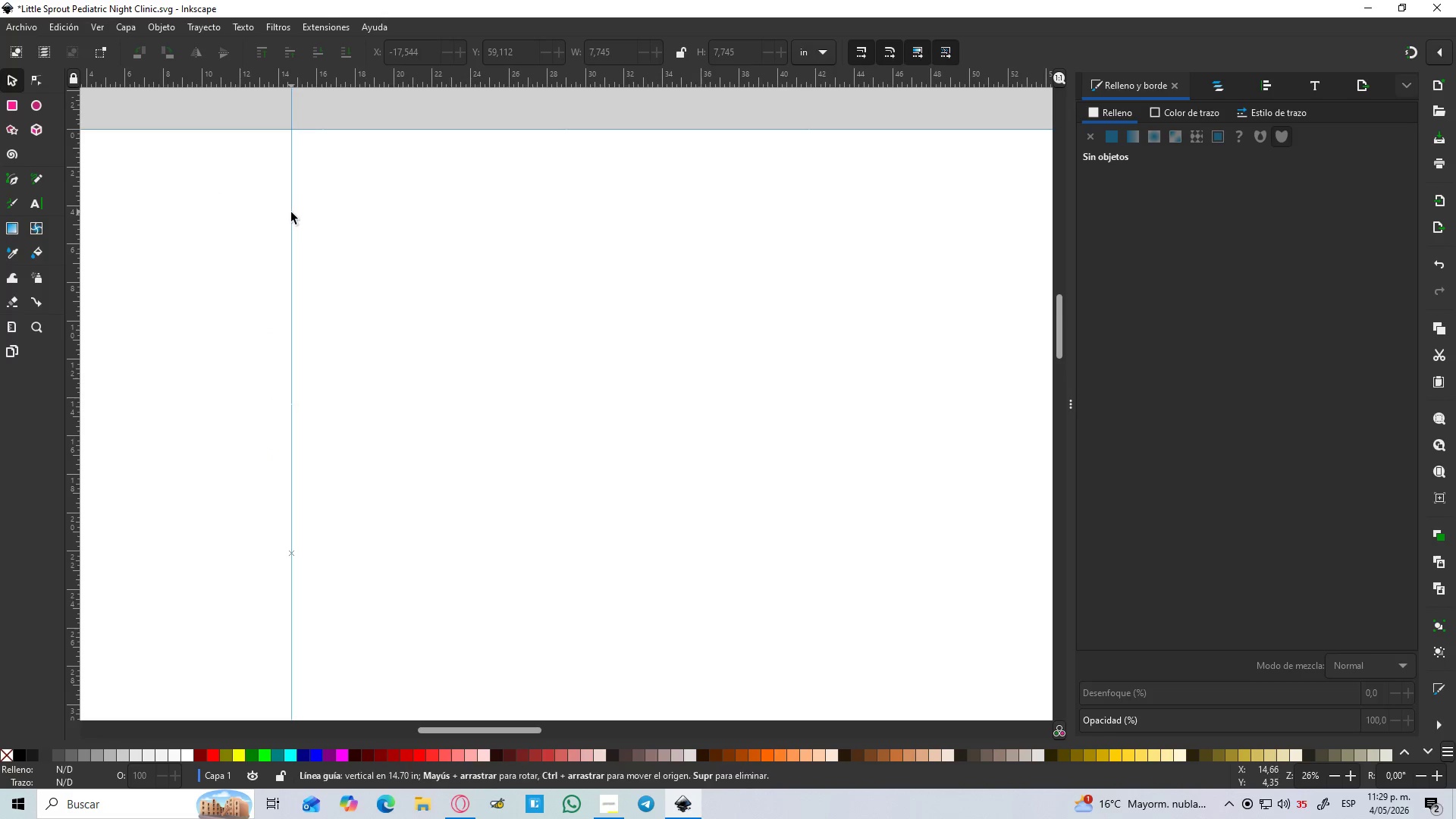 
left_click([288, 214])
 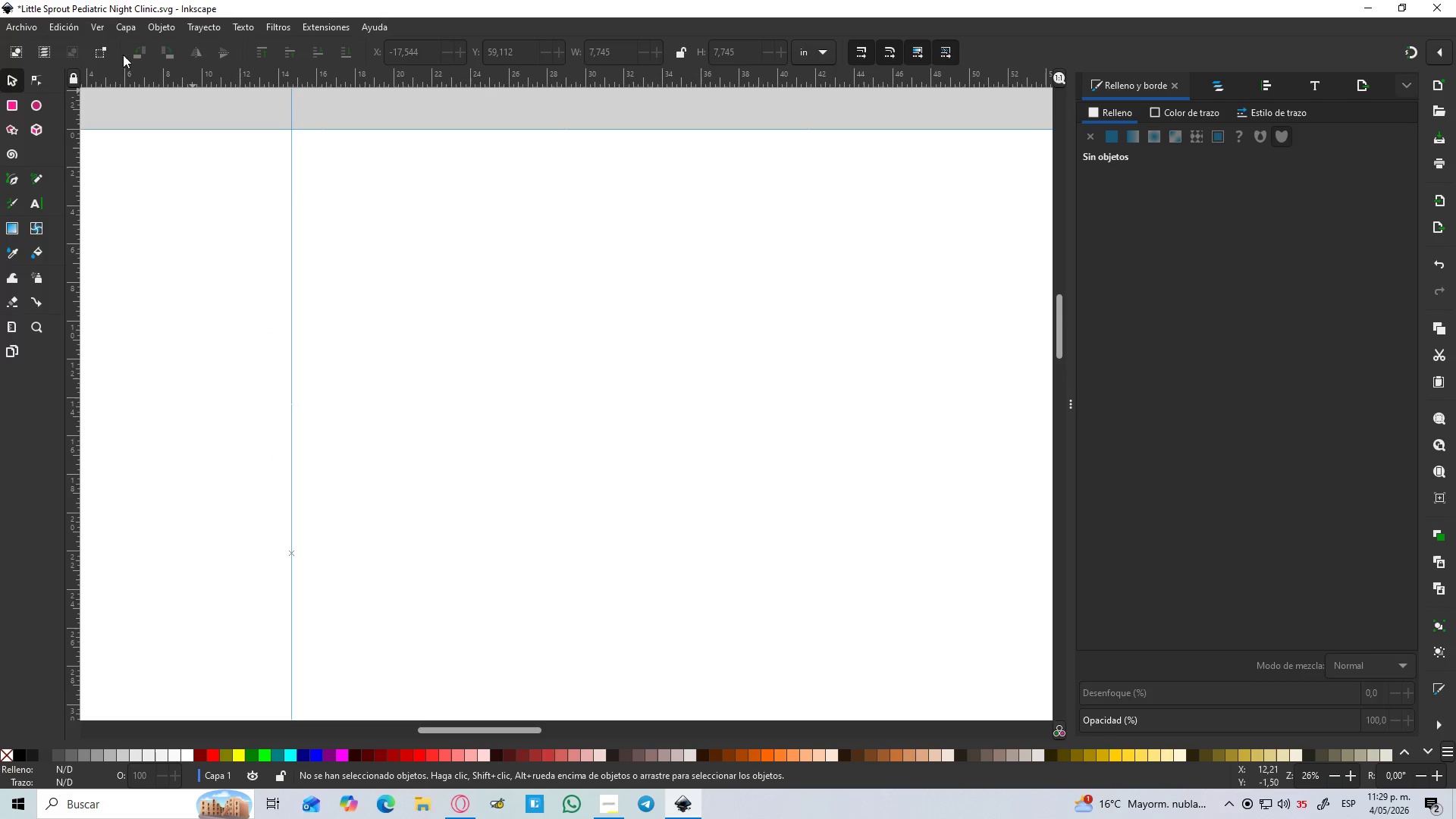 
left_click([74, 77])
 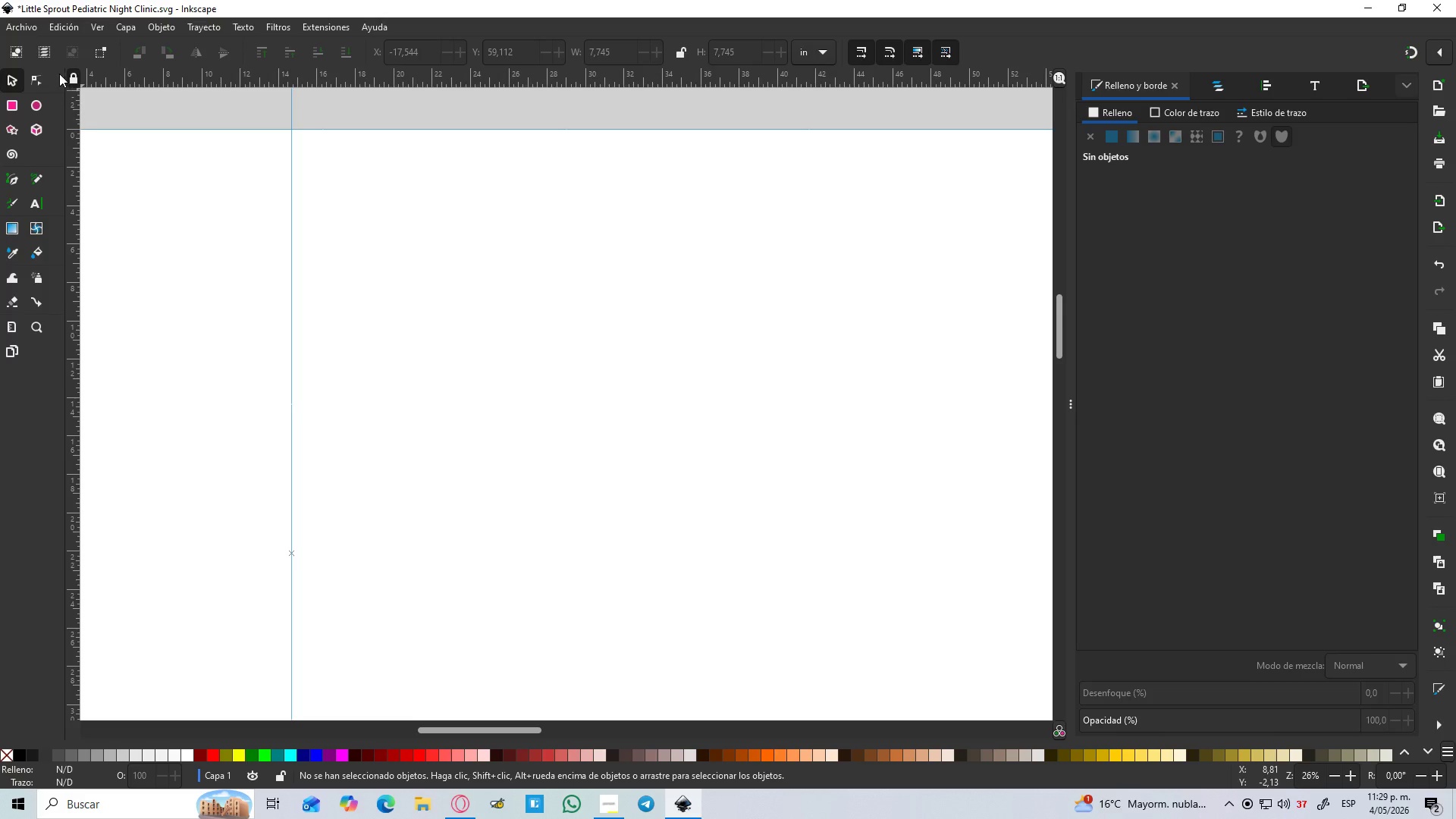 
left_click([75, 79])
 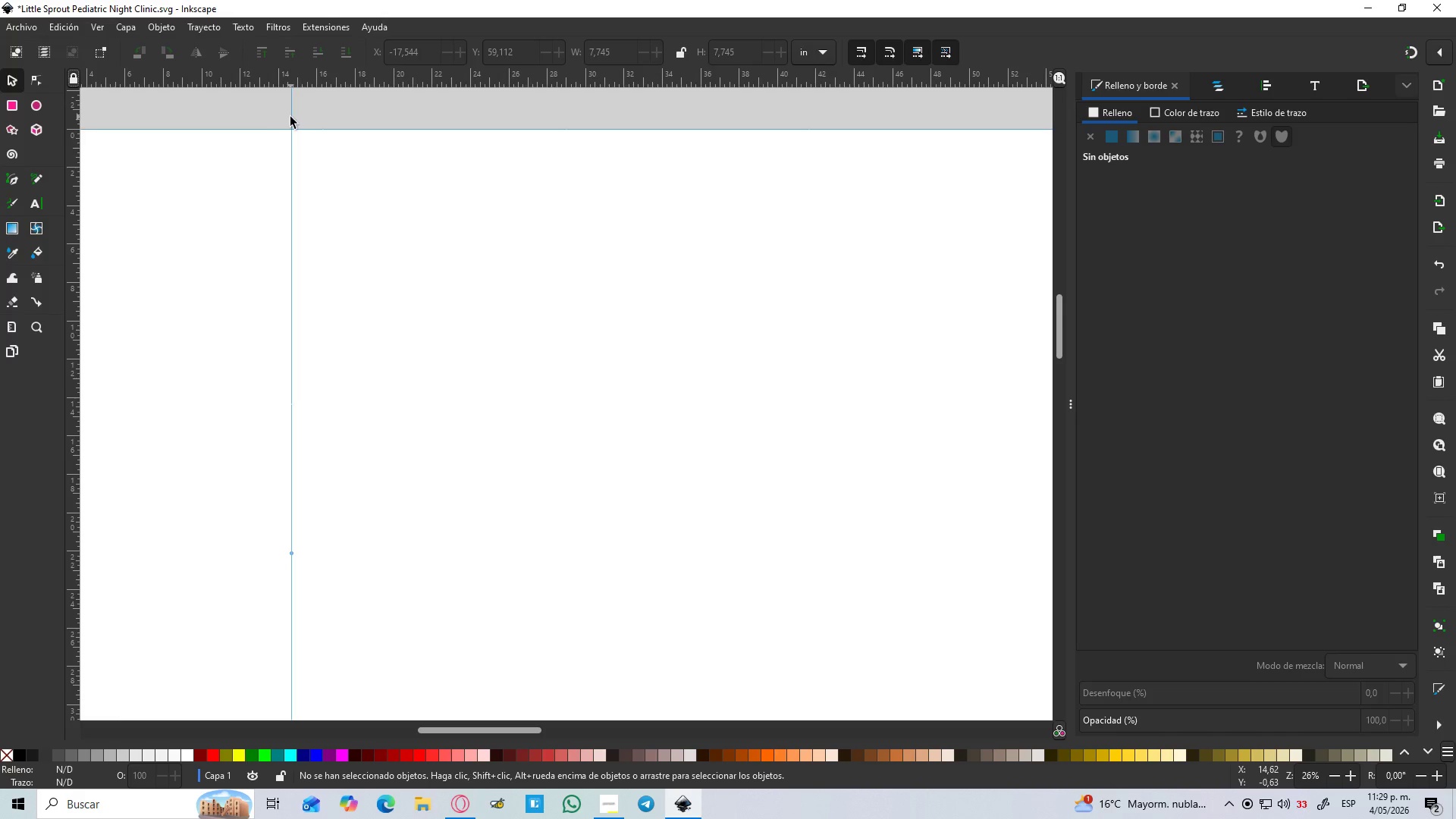 
left_click_drag(start_coordinate=[291, 117], to_coordinate=[202, 121])
 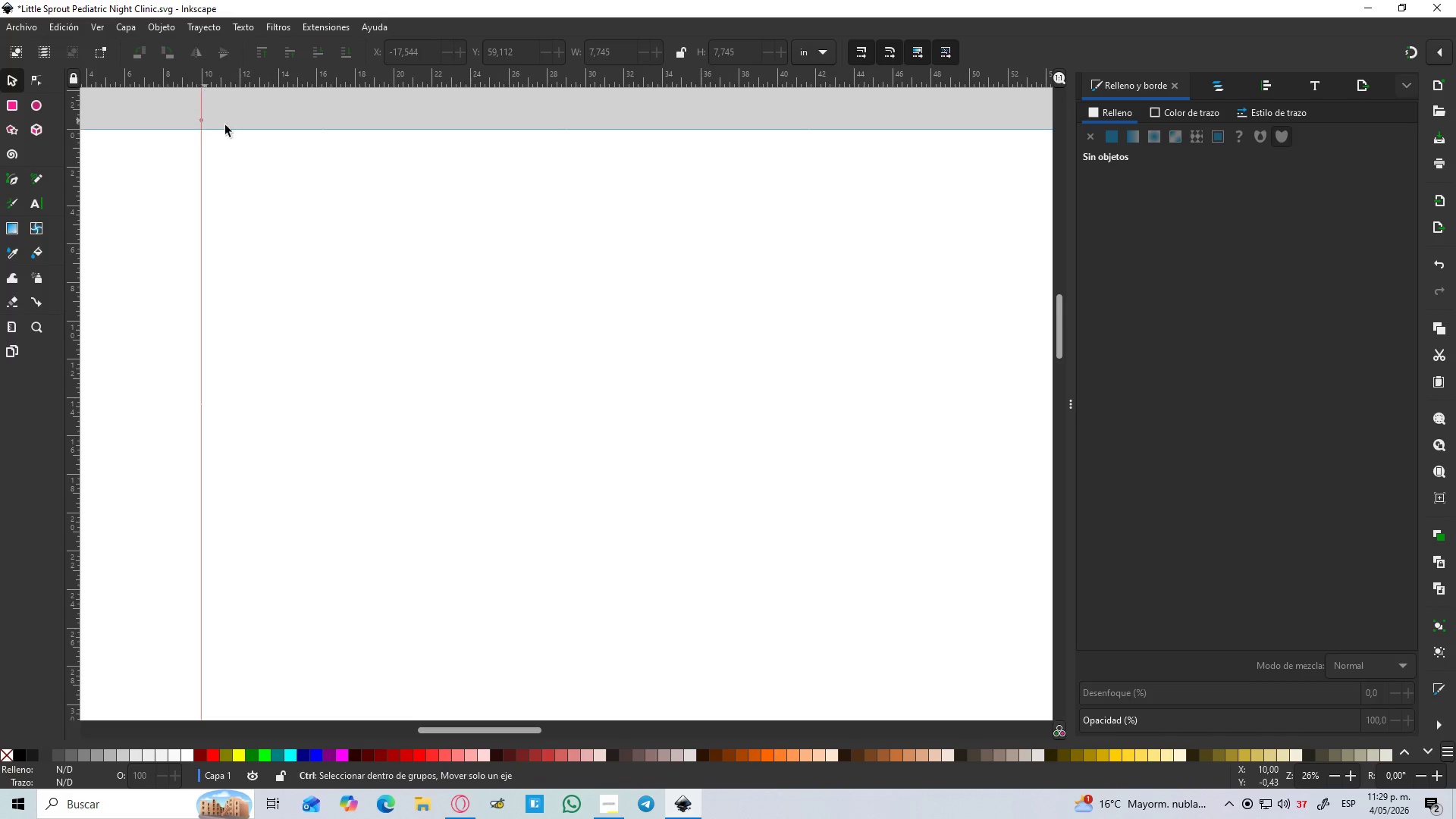 
hold_key(key=ControlLeft, duration=1.5)
scroll: coordinate [413, 177], scroll_direction: down, amount: 5.0
 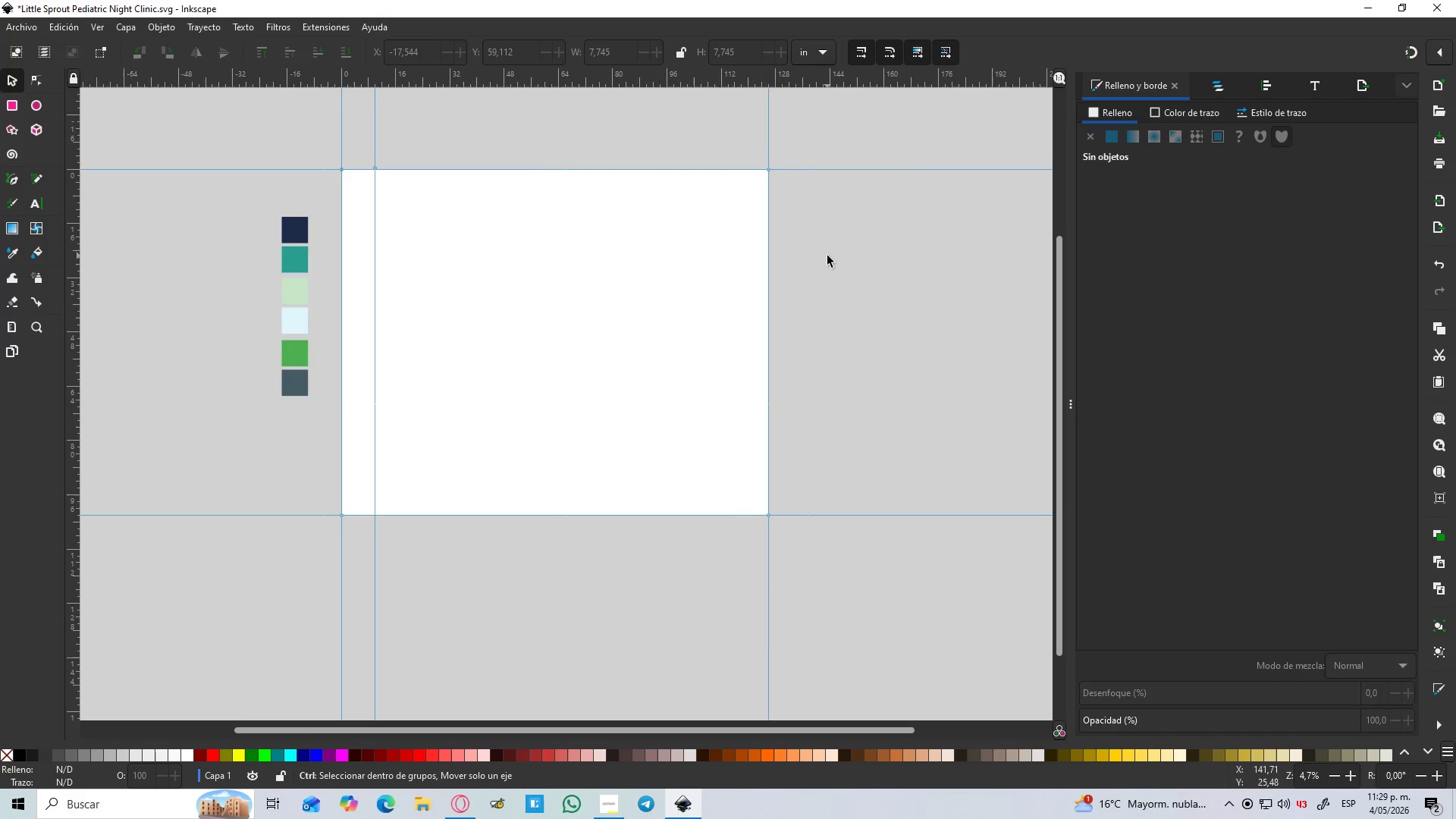 
hold_key(key=ControlLeft, duration=0.72)
 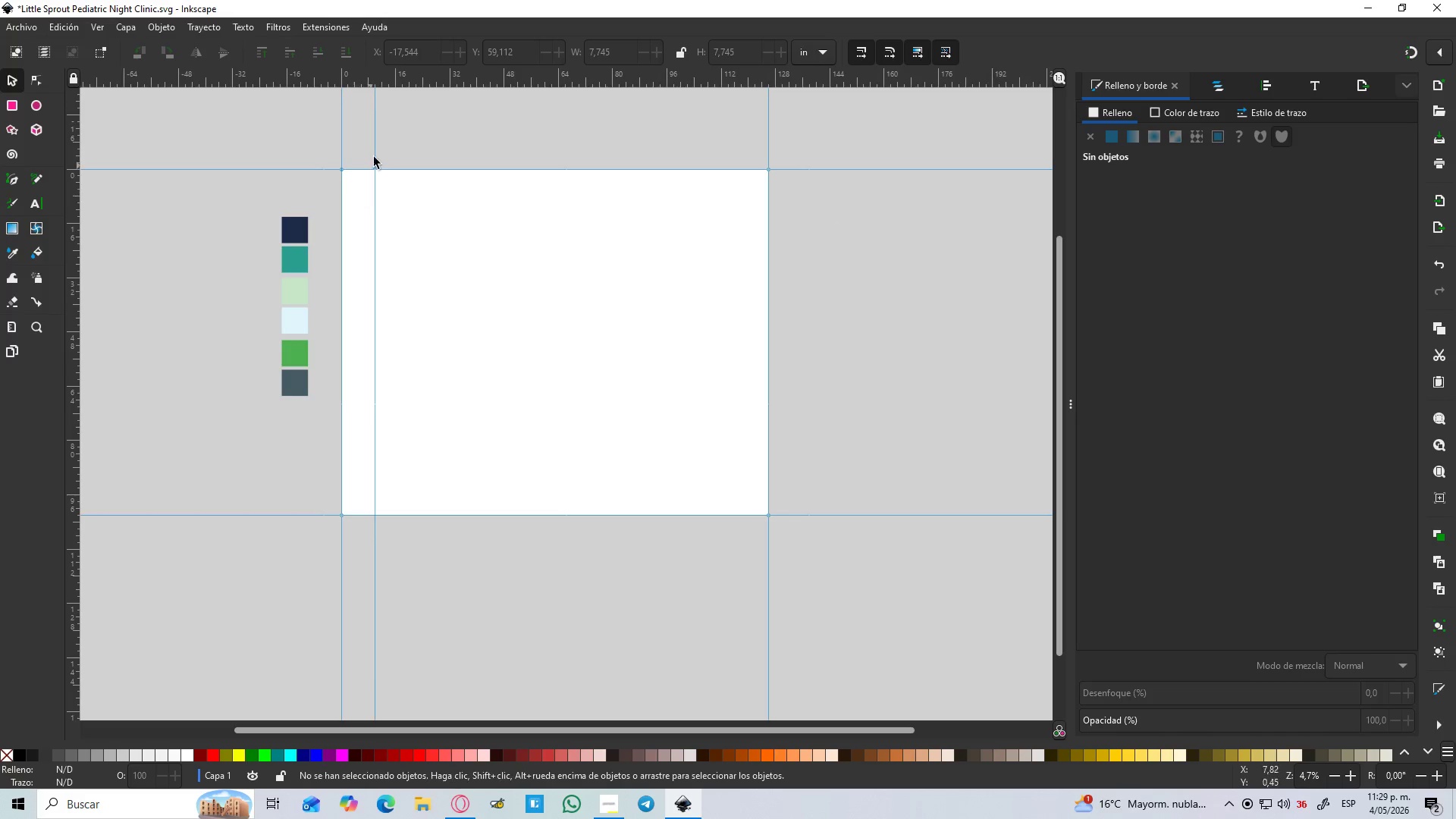 
hold_key(key=ControlLeft, duration=0.95)
scroll: coordinate [375, 174], scroll_direction: up, amount: 6.0
 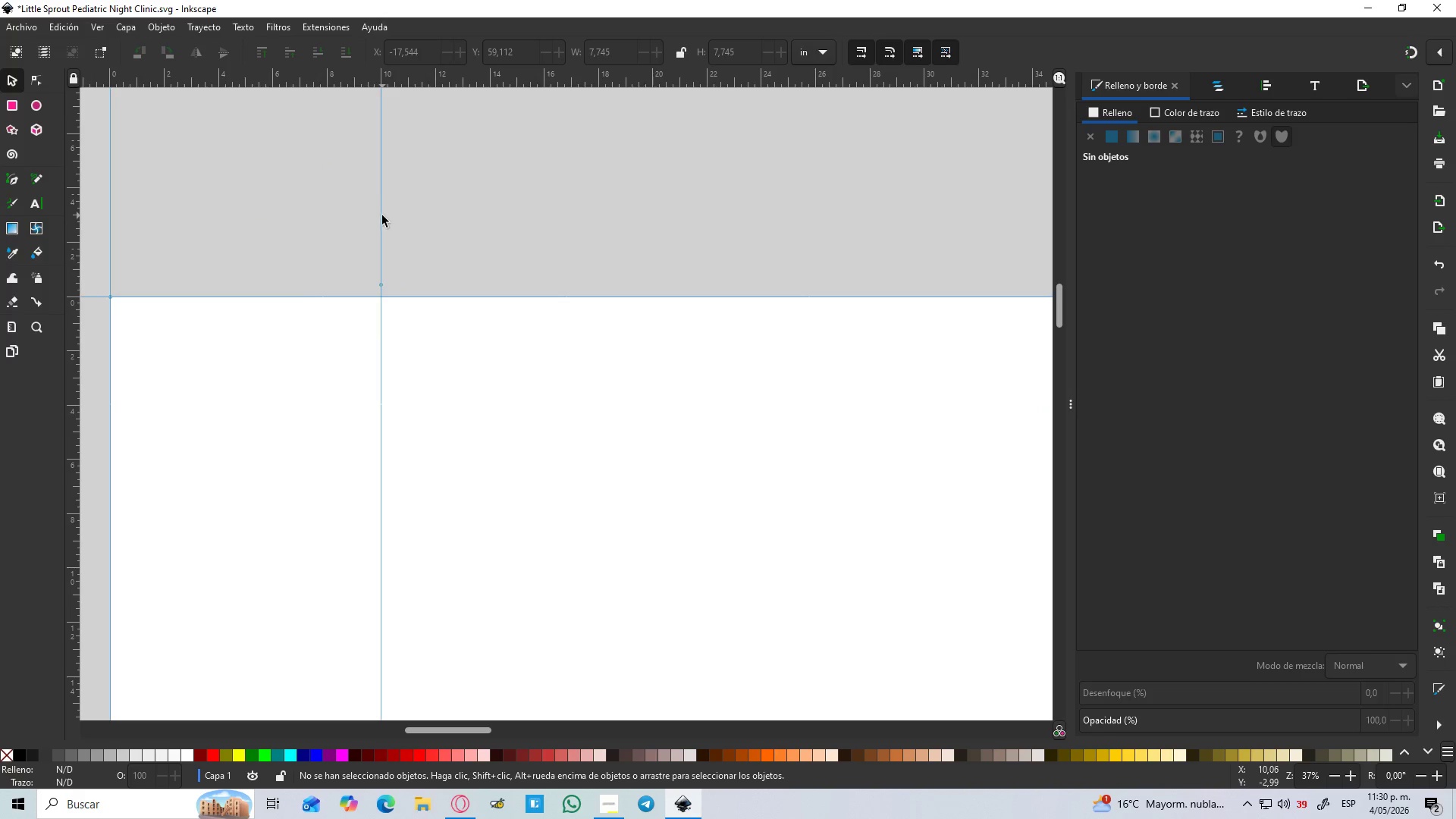 
left_click_drag(start_coordinate=[381, 215], to_coordinate=[516, 265])
 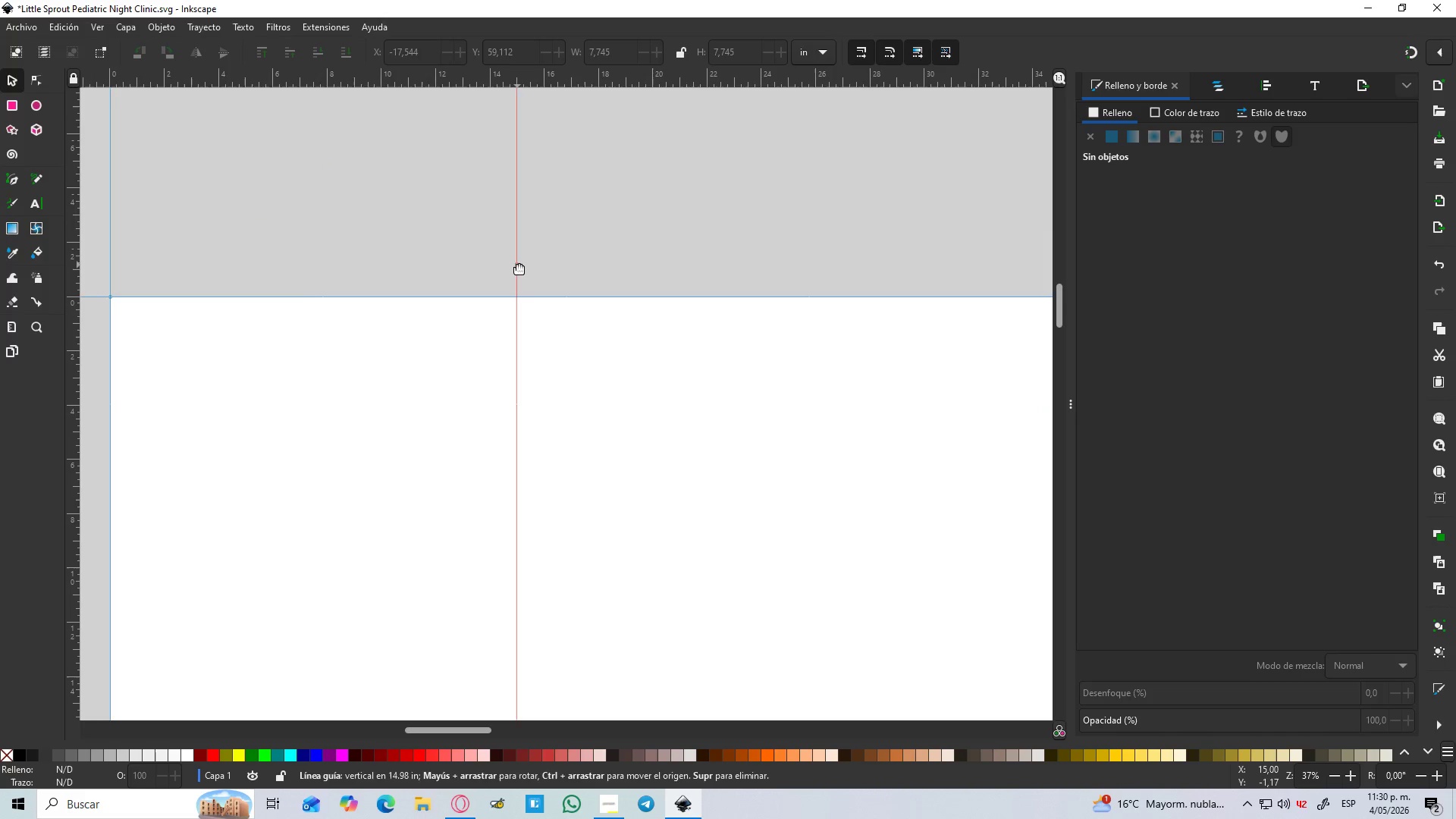 
hold_key(key=ControlLeft, duration=0.69)
 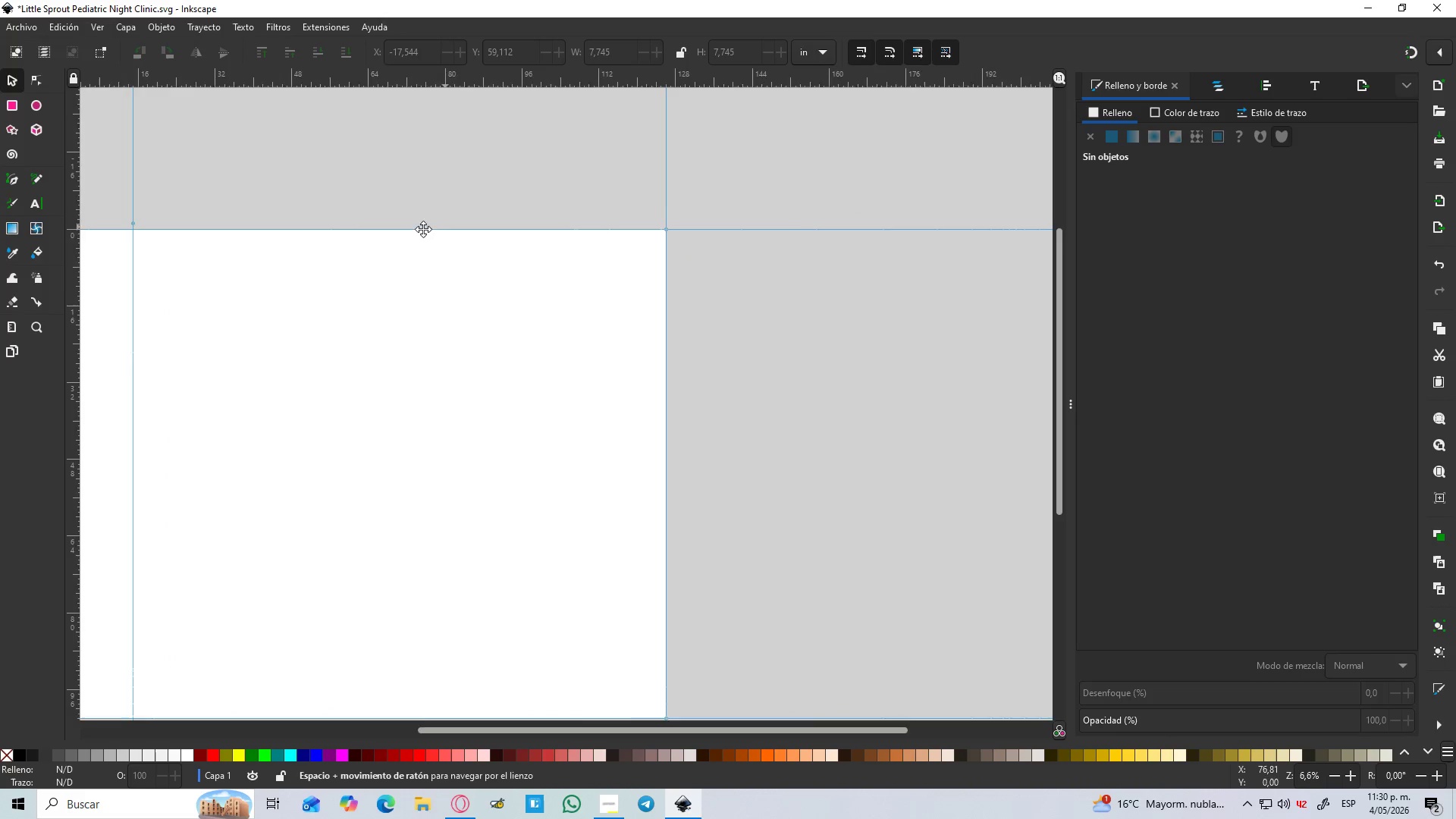 
hold_key(key=ControlLeft, duration=1.5)
 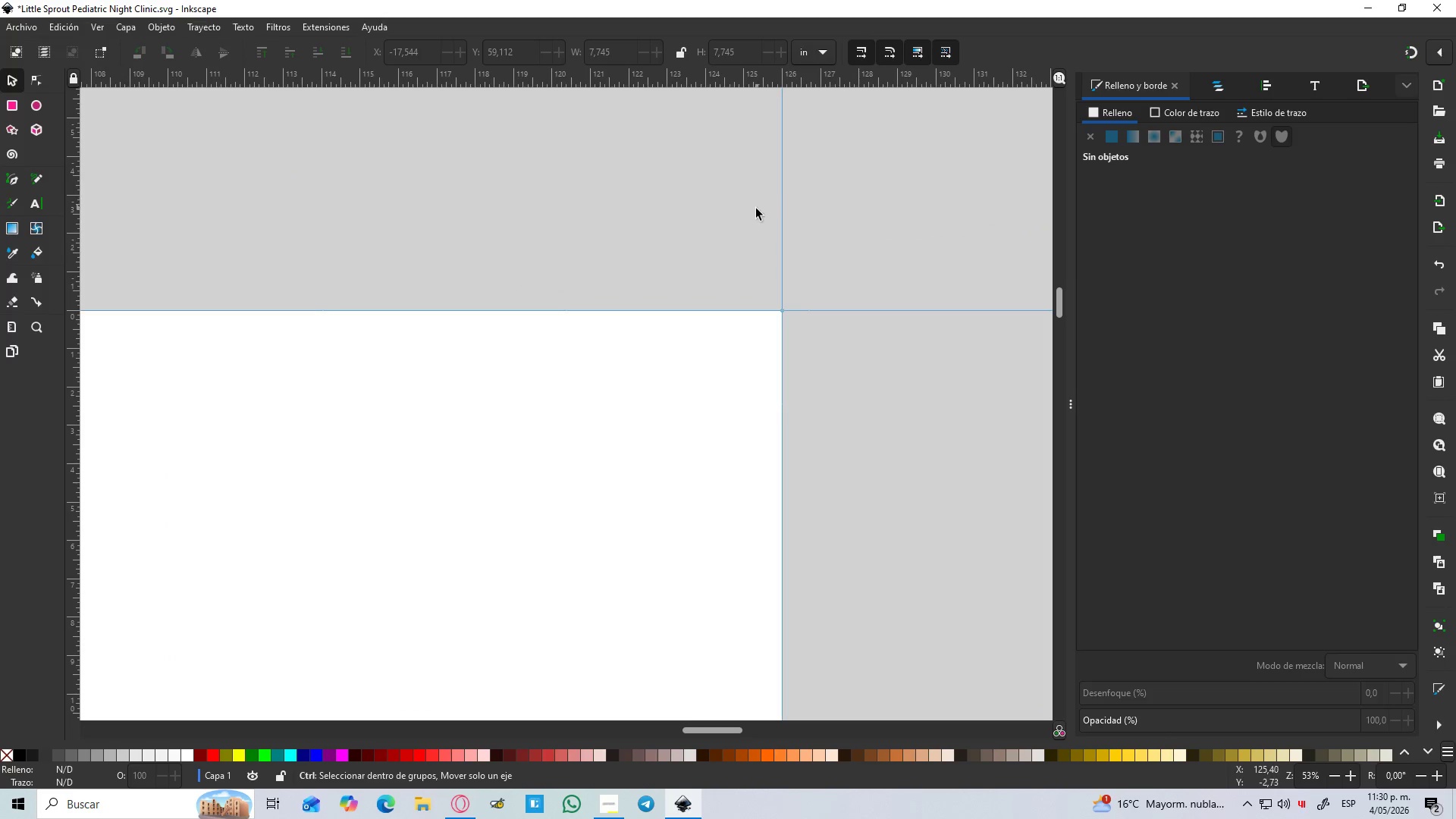 
hold_key(key=Space, duration=0.52)
 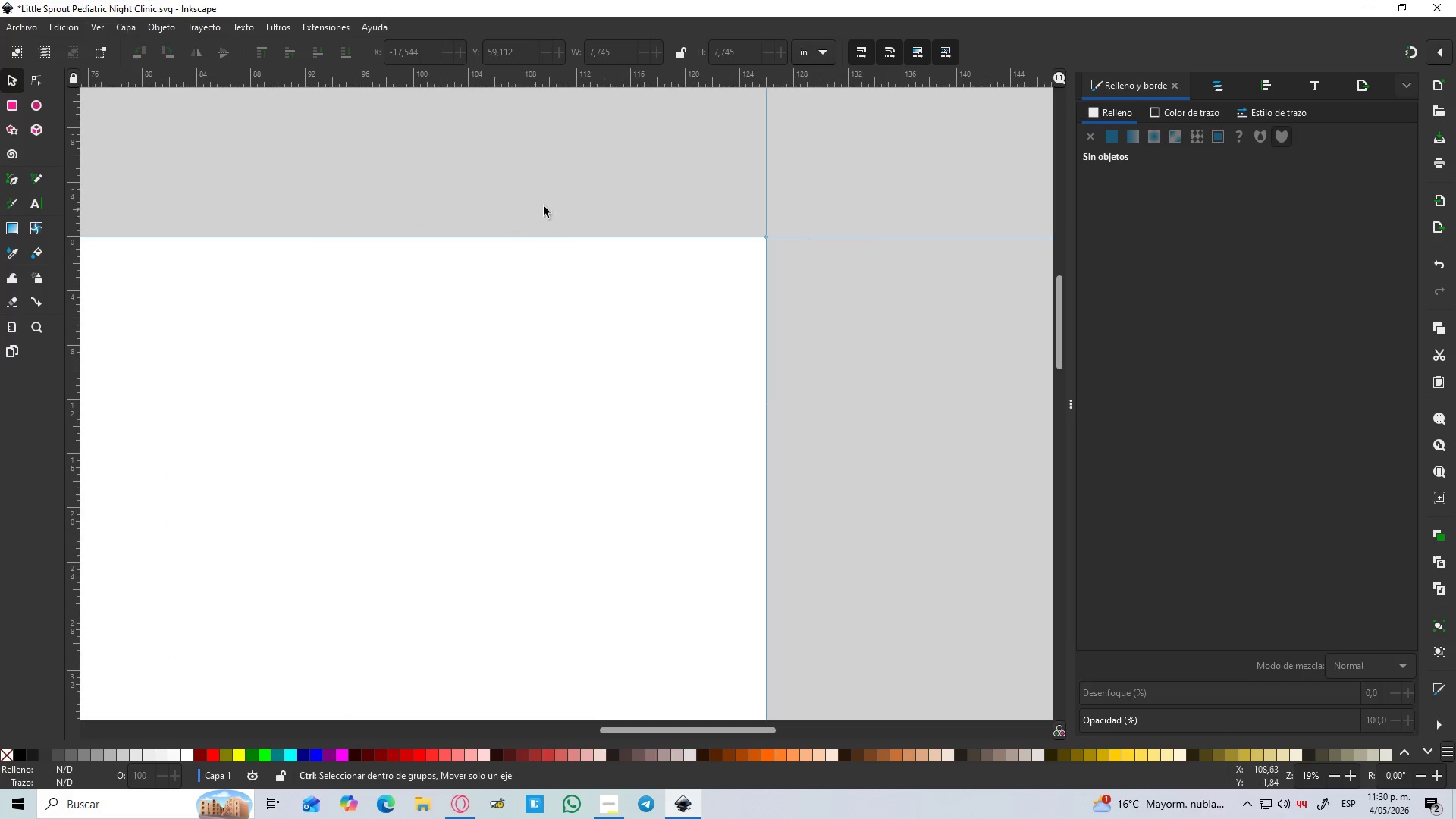 
scroll: coordinate [633, 278], scroll_direction: down, amount: 5.0
 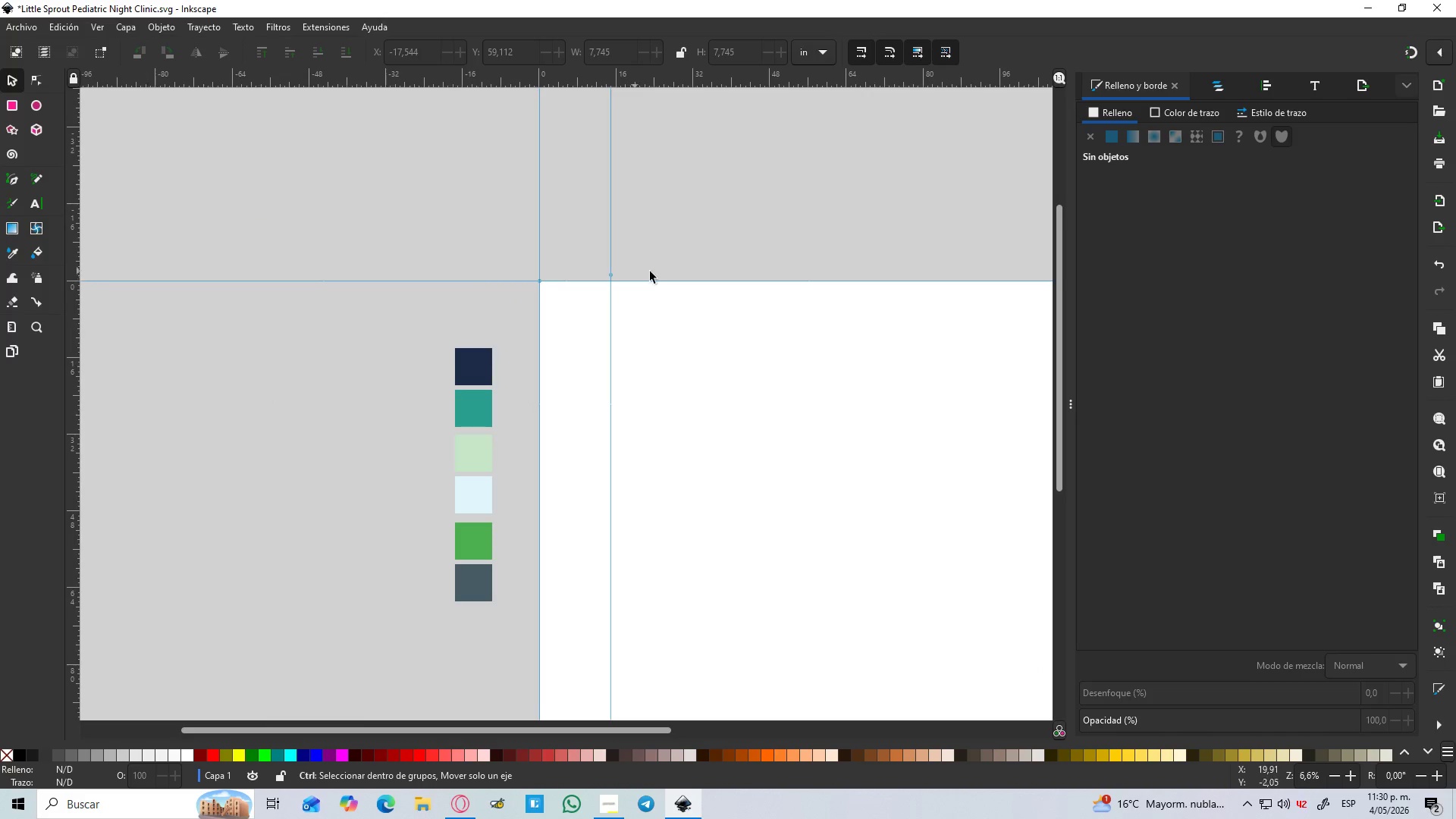 
hold_key(key=Space, duration=4.73)
 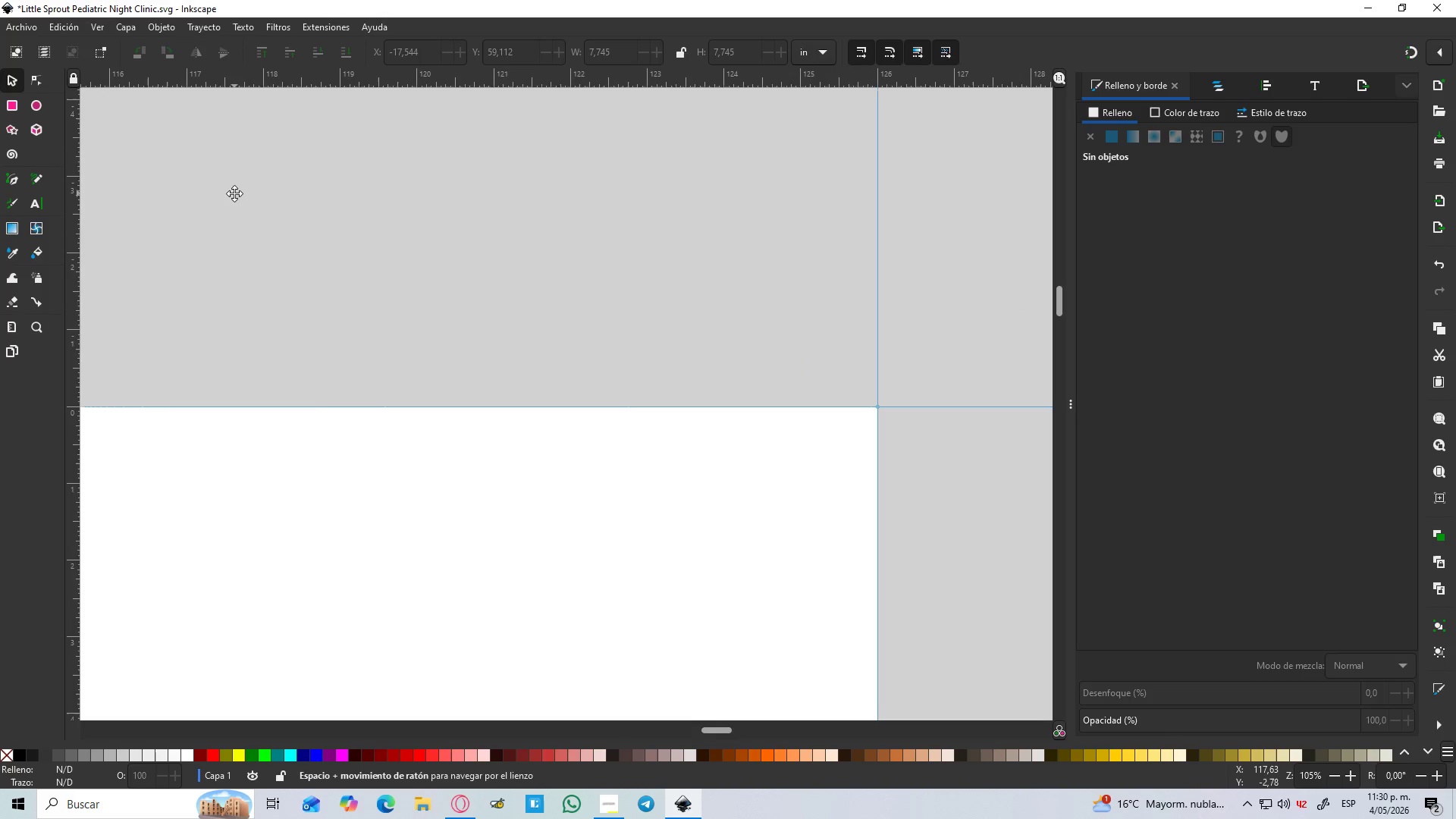 
scroll: coordinate [482, 228], scroll_direction: up, amount: 3.0
 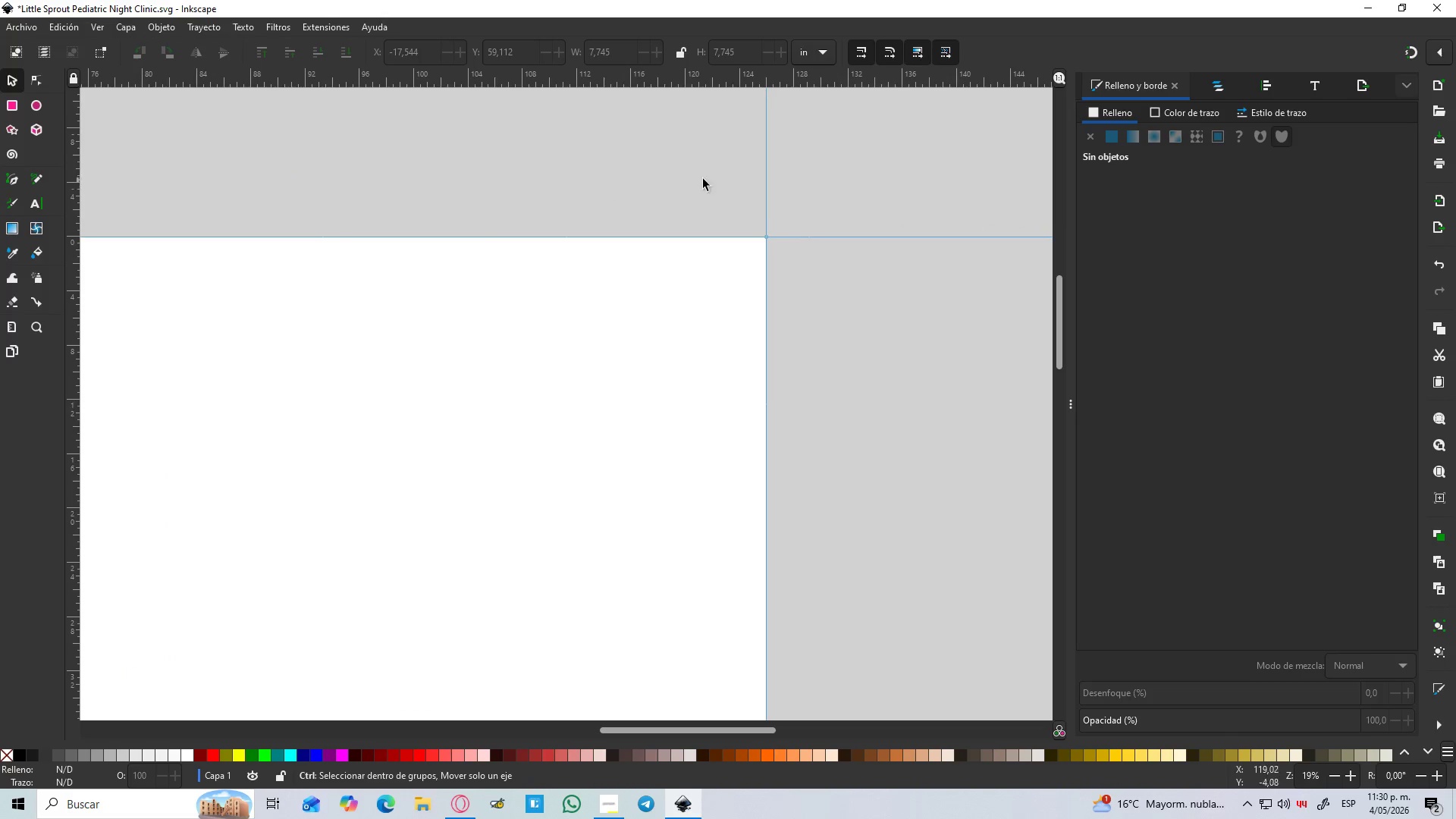 
hold_key(key=ControlLeft, duration=1.01)
scroll: coordinate [749, 216], scroll_direction: up, amount: 5.0
 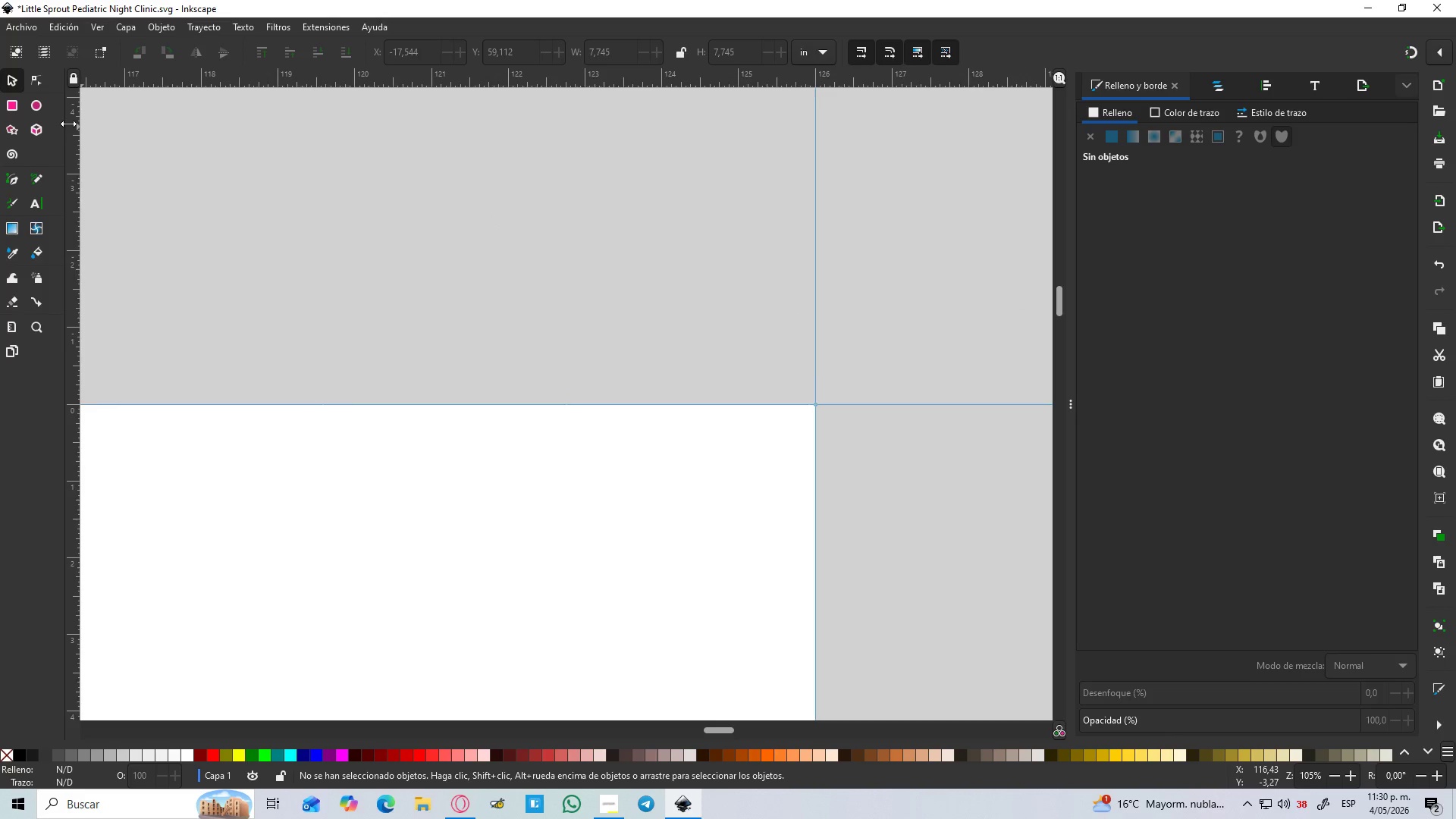 
hold_key(key=Space, duration=1.5)
 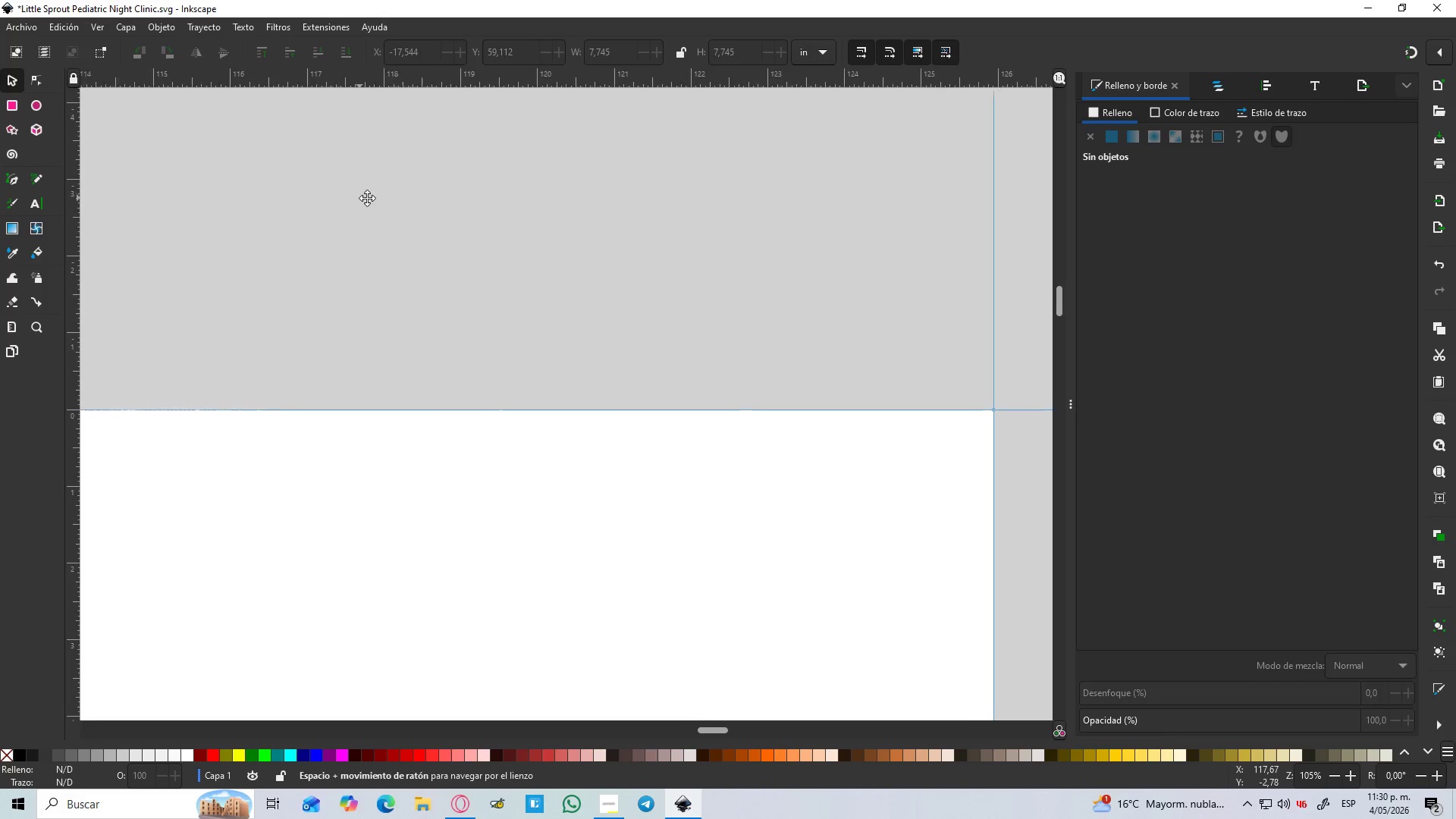 
hold_key(key=Space, duration=1.52)
 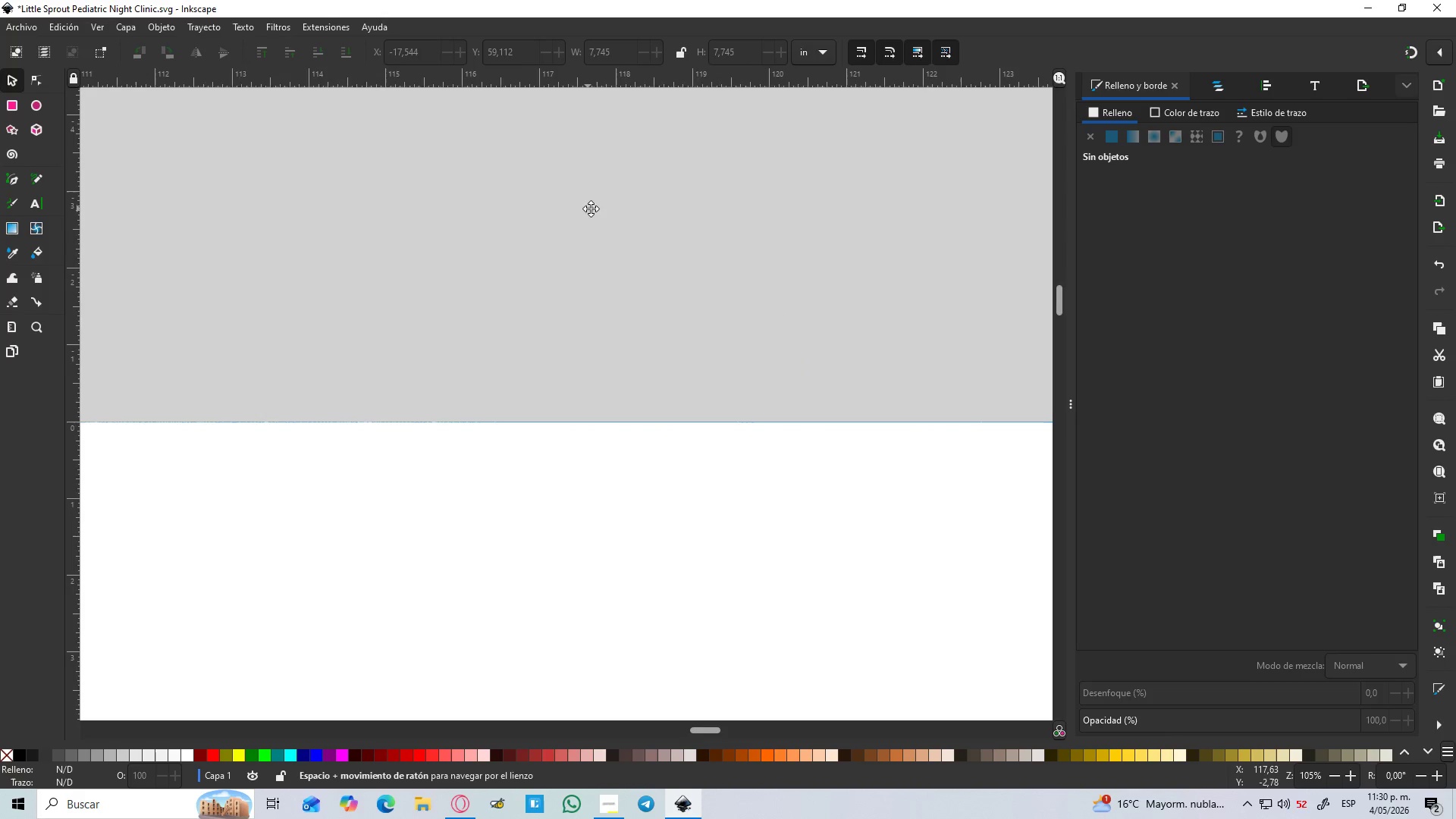 
hold_key(key=Space, duration=1.52)
 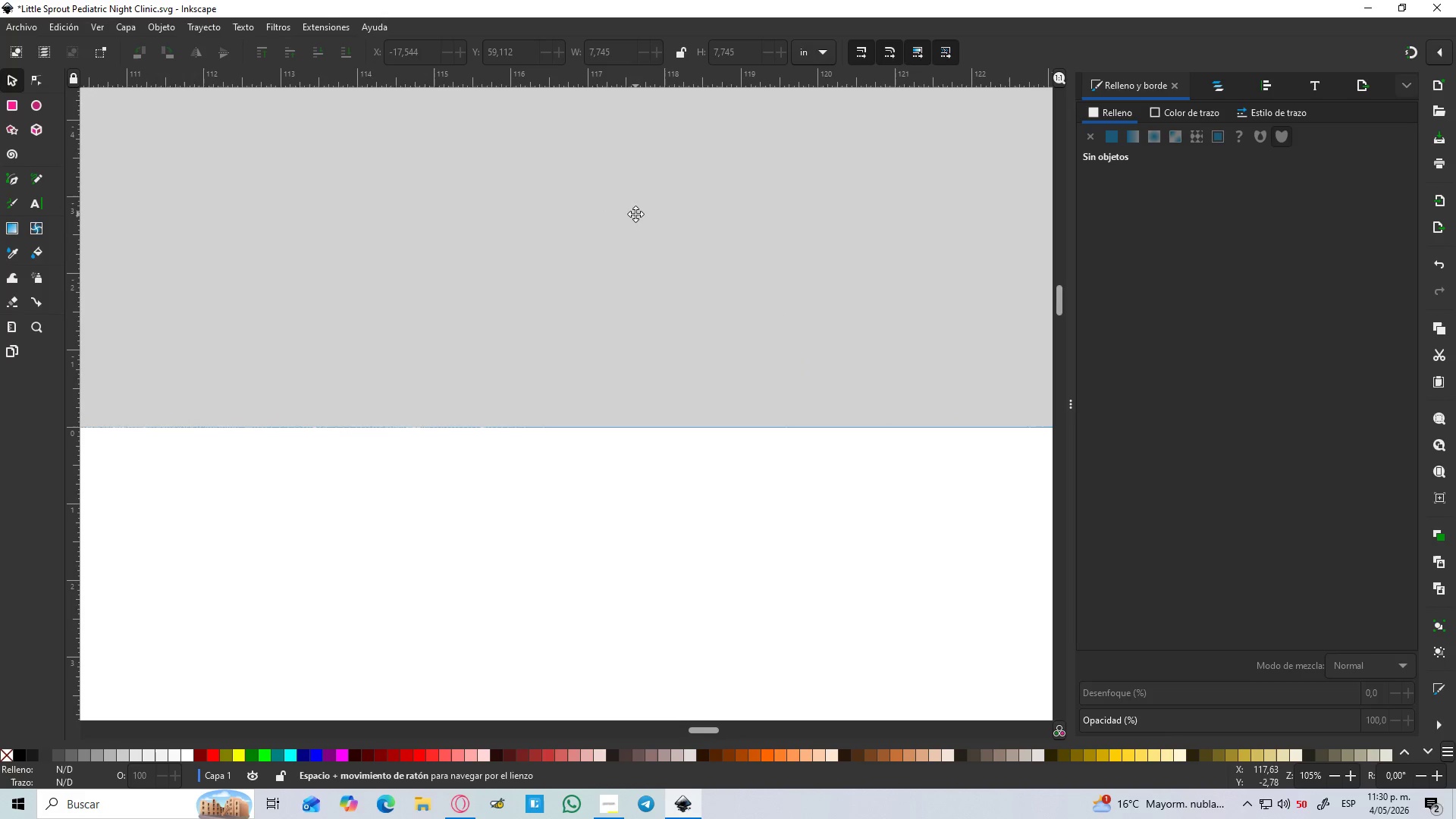 
key(Space)
 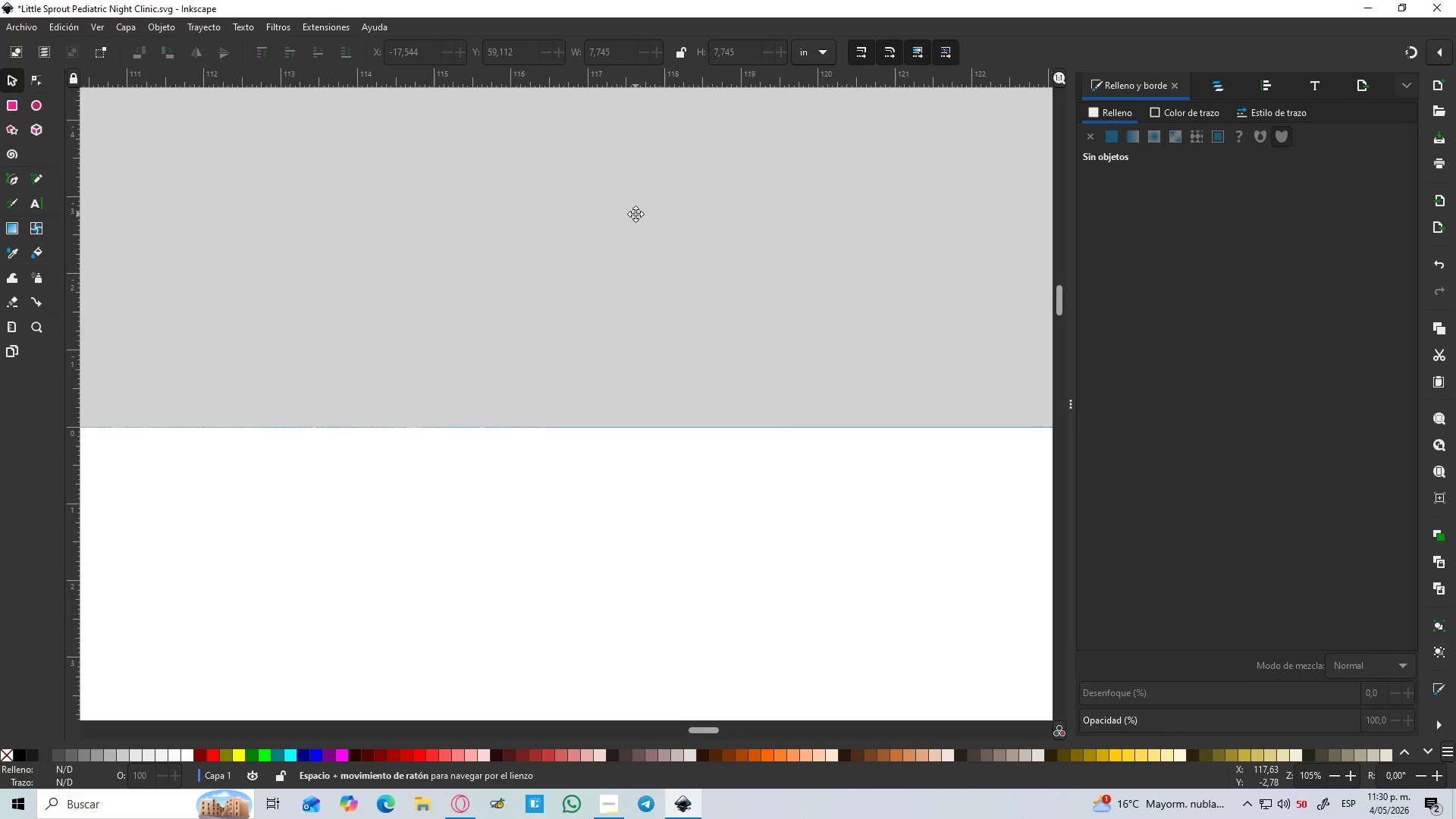 
key(Space)
 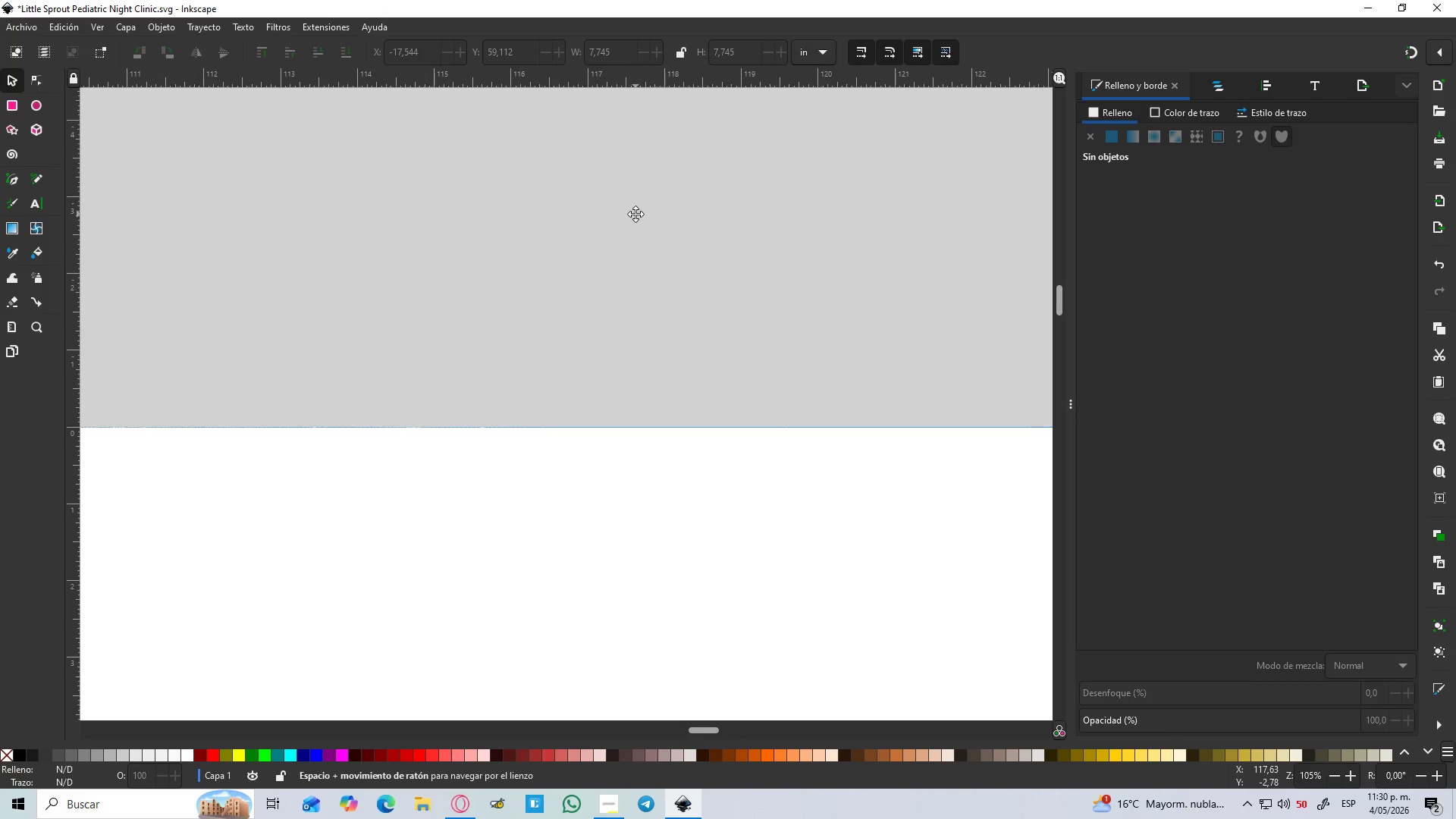 
key(Space)
 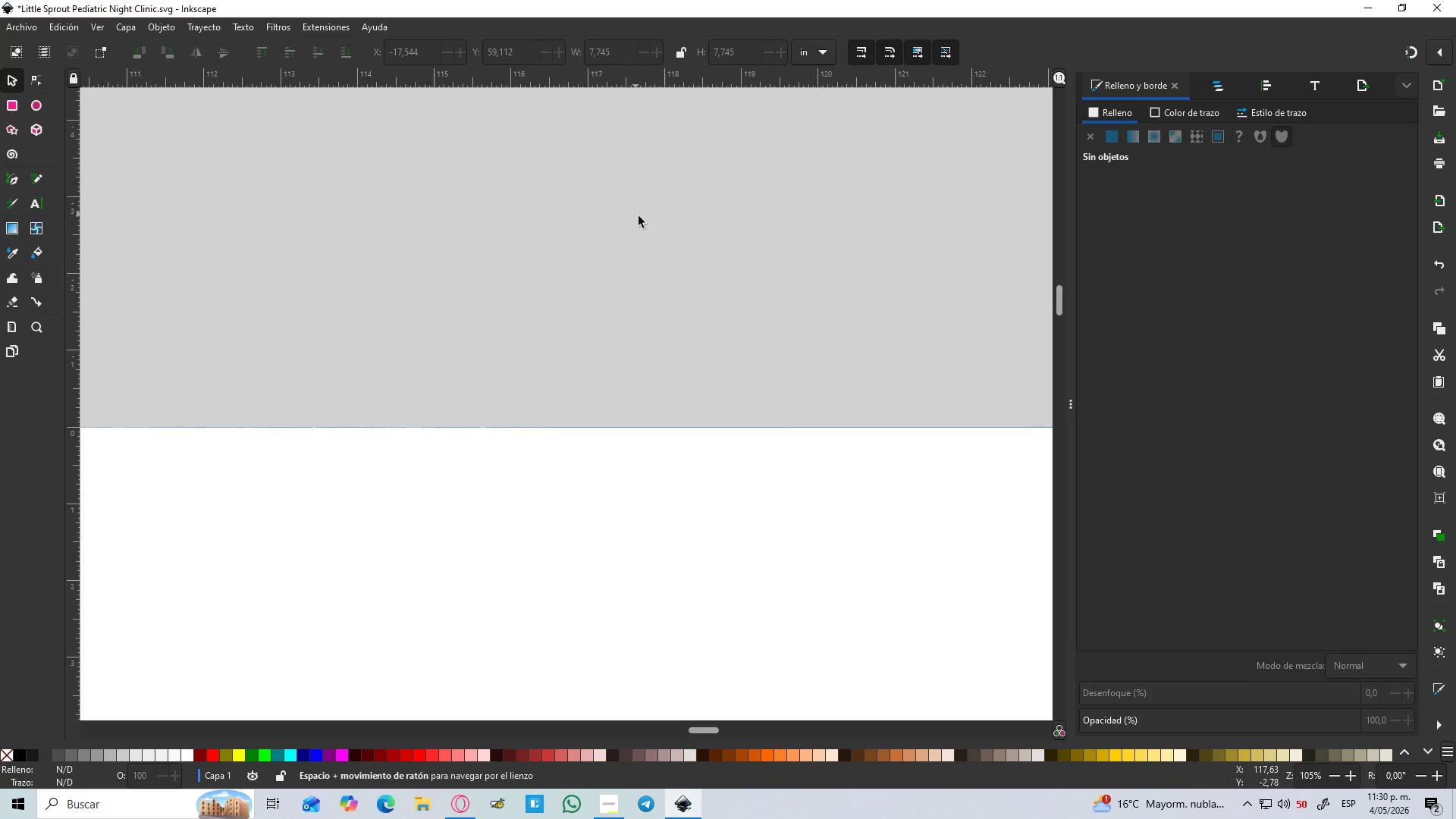 
key(Space)
 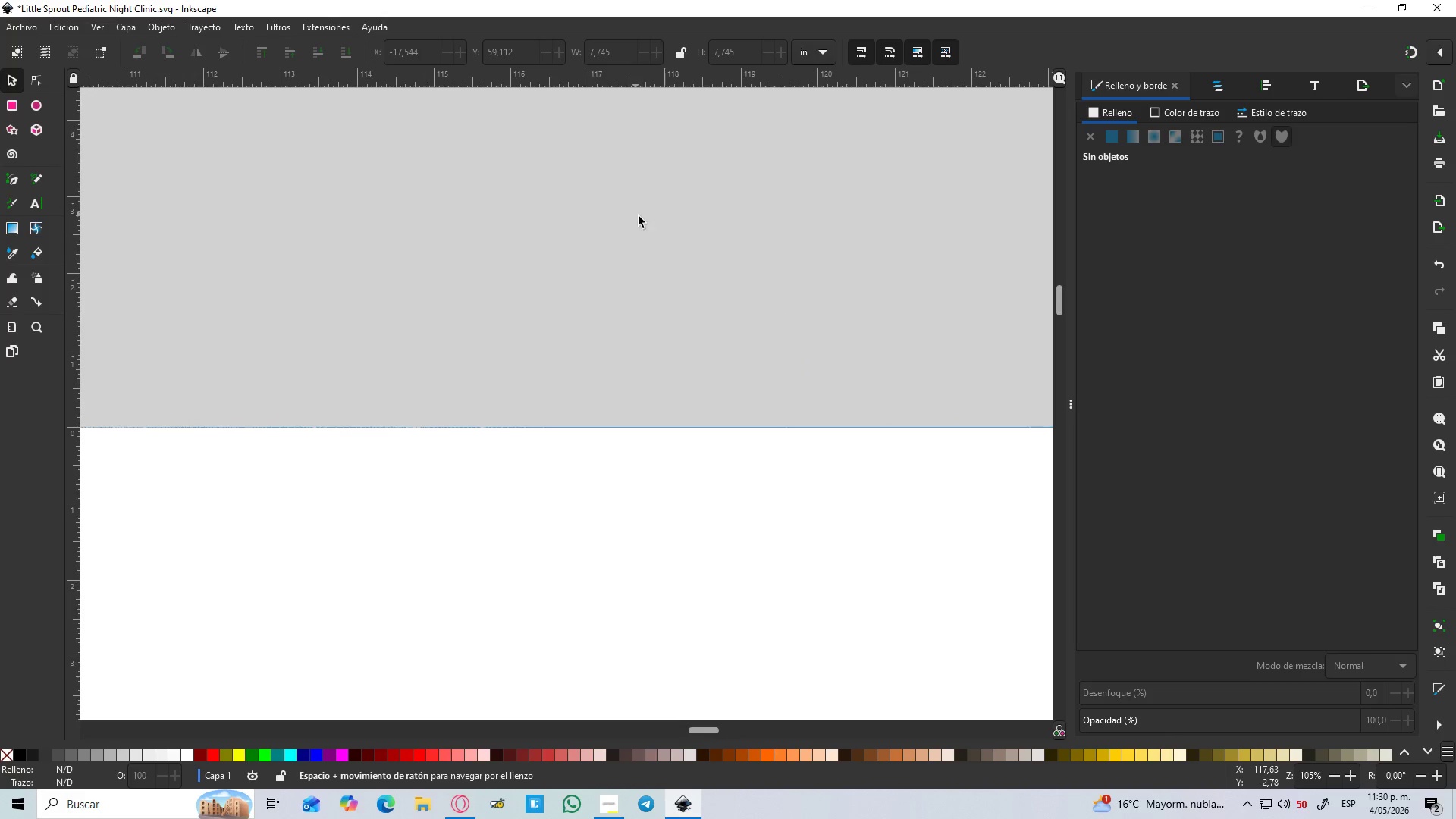 
key(Space)
 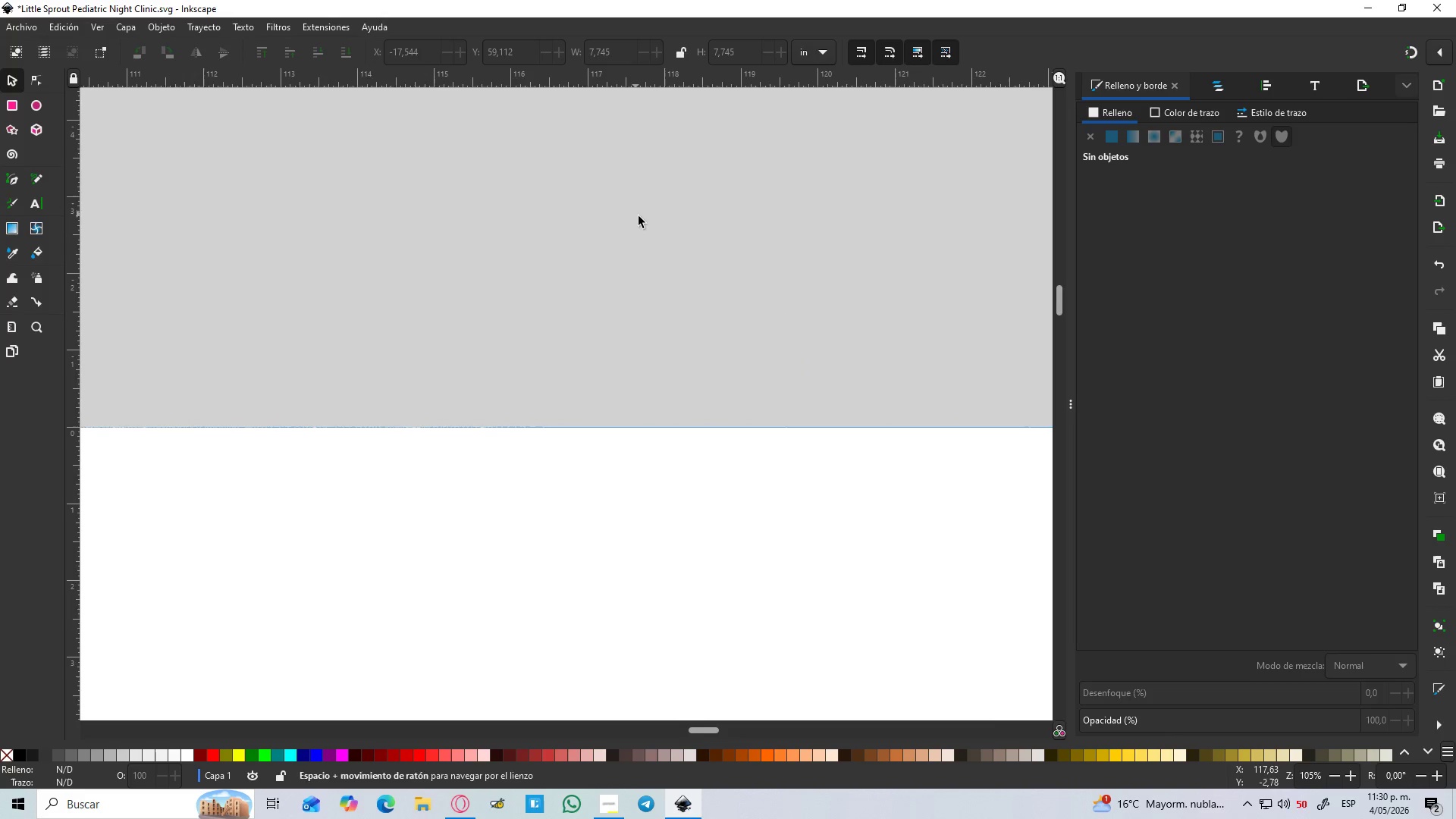 
key(Space)
 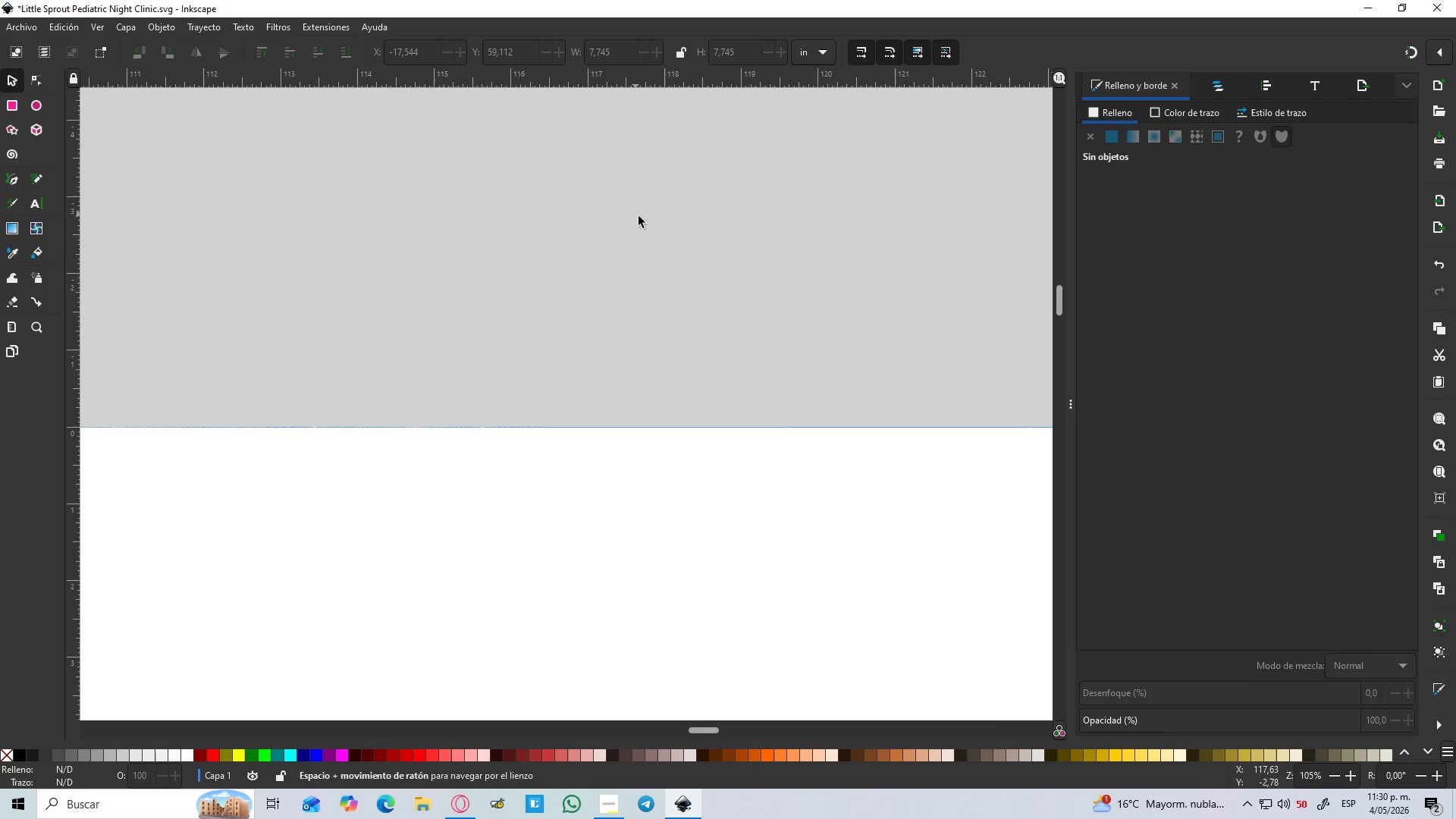 
key(Space)
 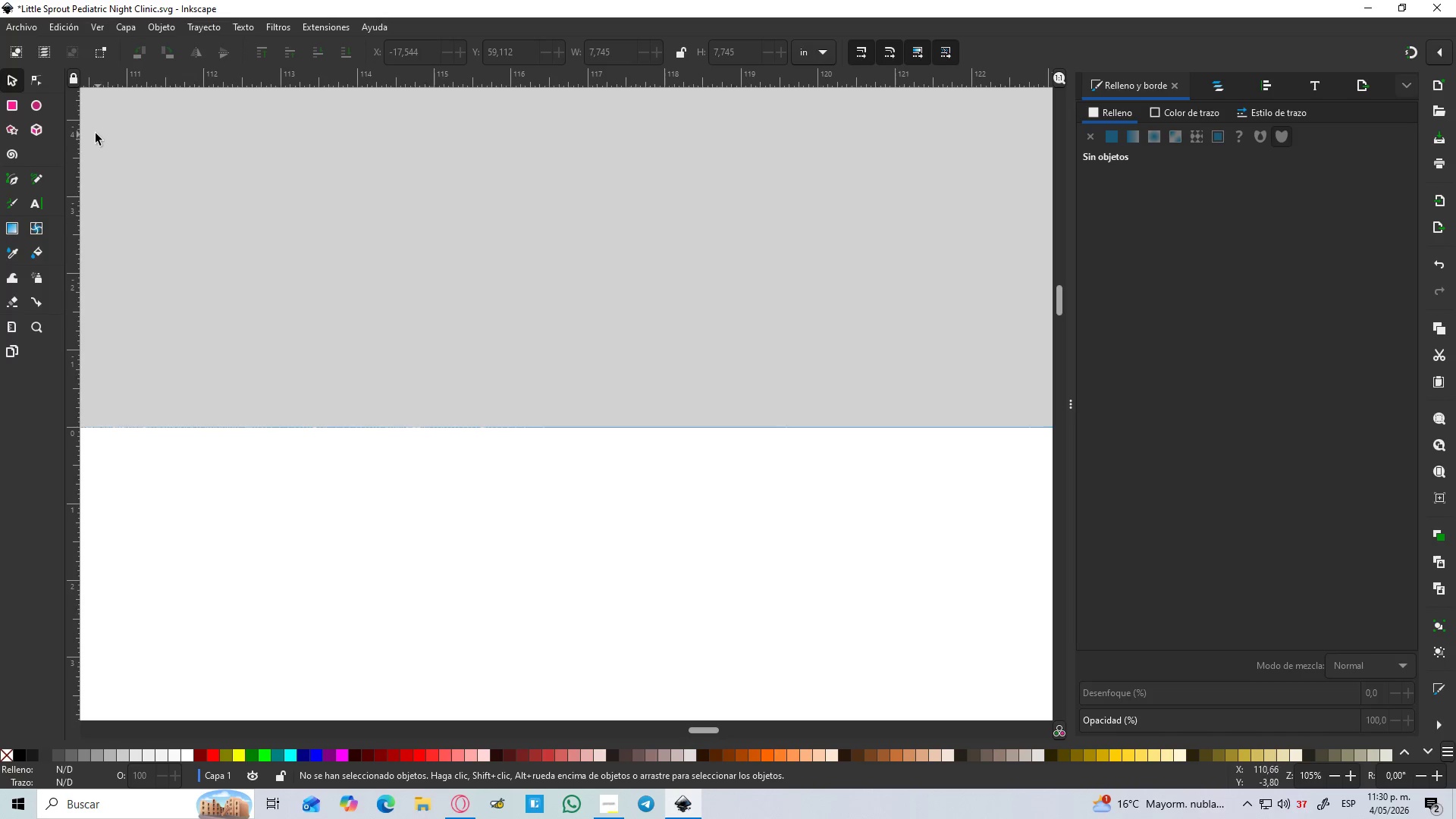 
wait(7.05)
 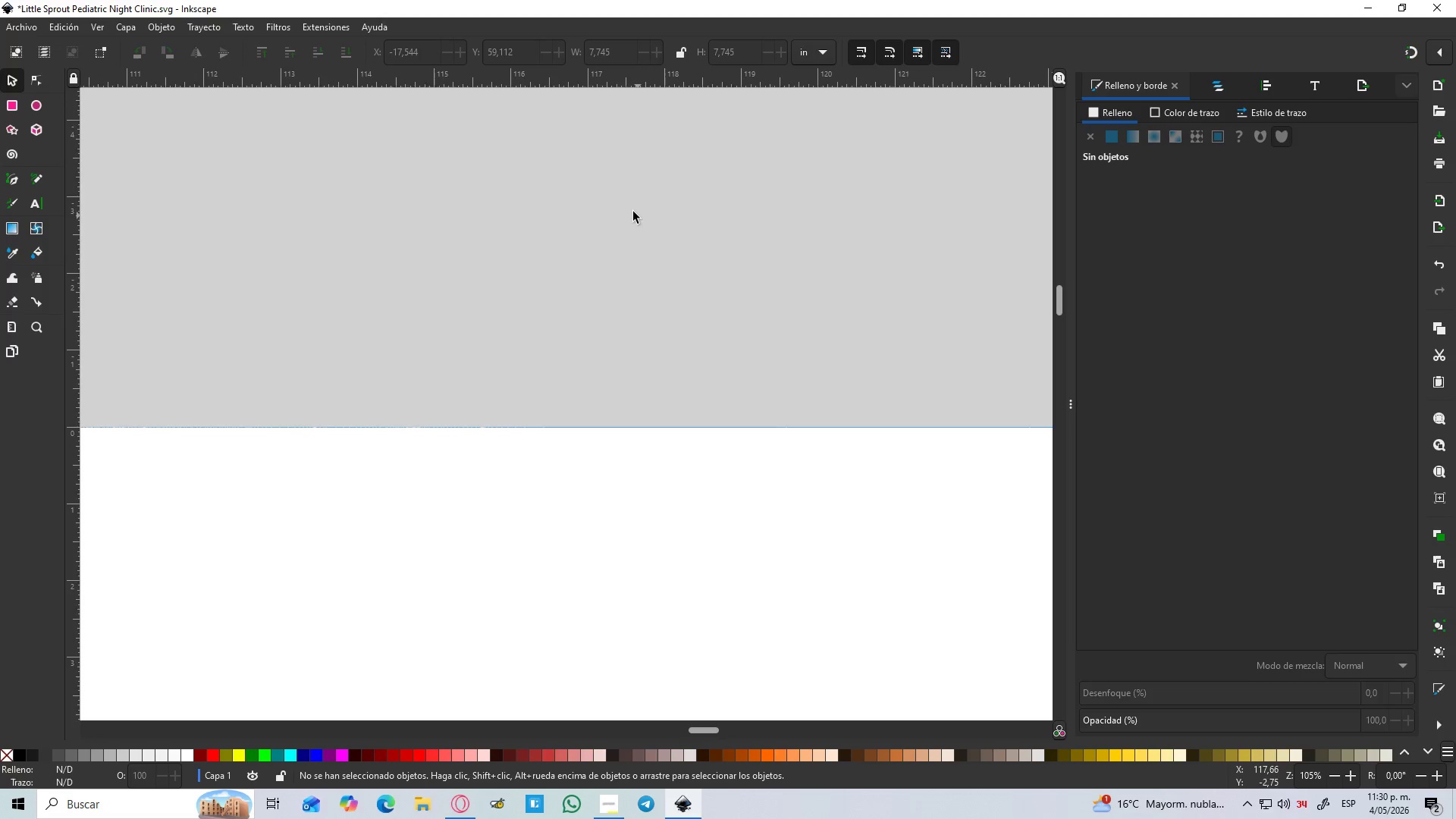 
left_click_drag(start_coordinate=[70, 133], to_coordinate=[64, 135])
 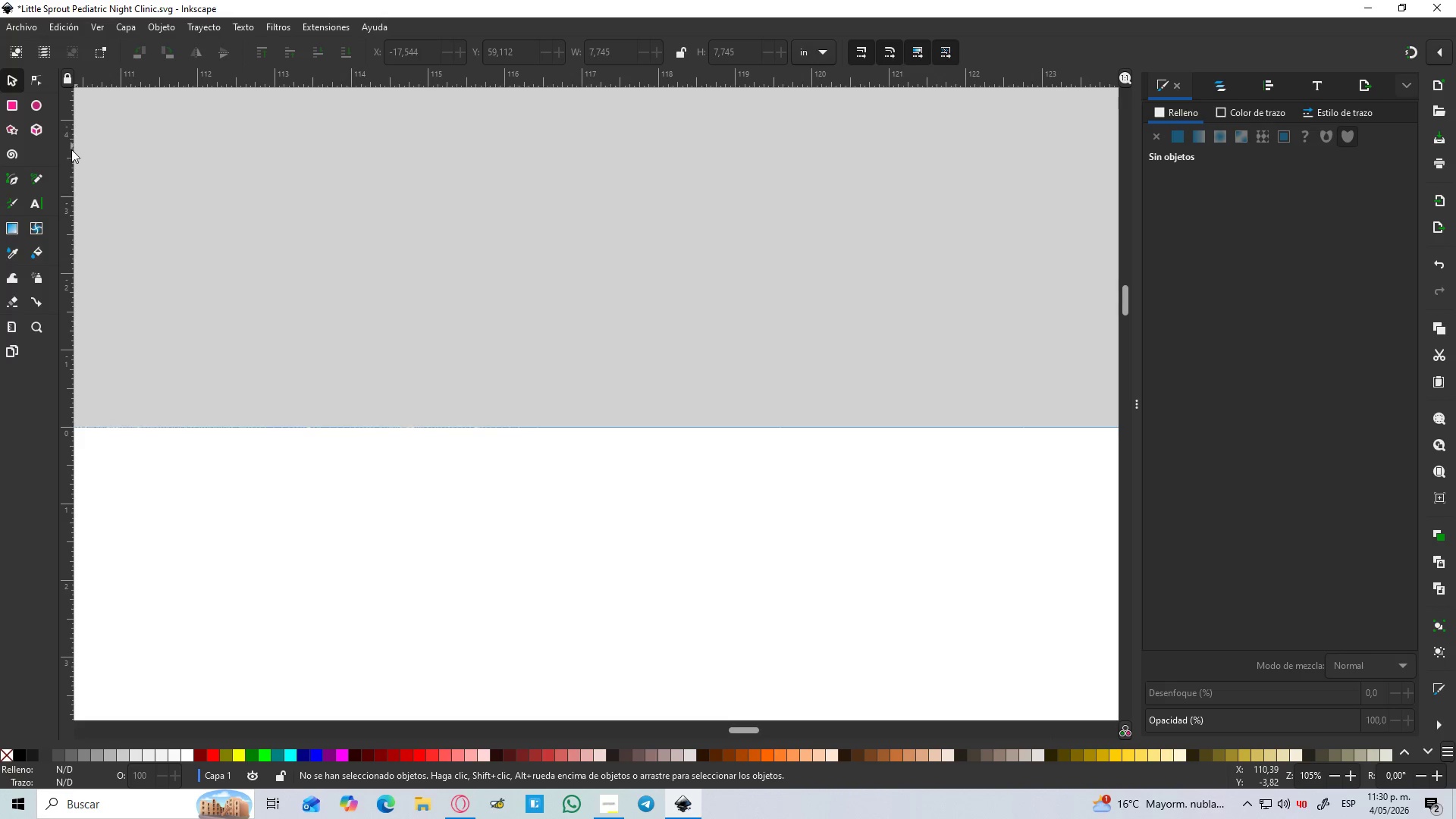 
mouse_move([69, 165])
 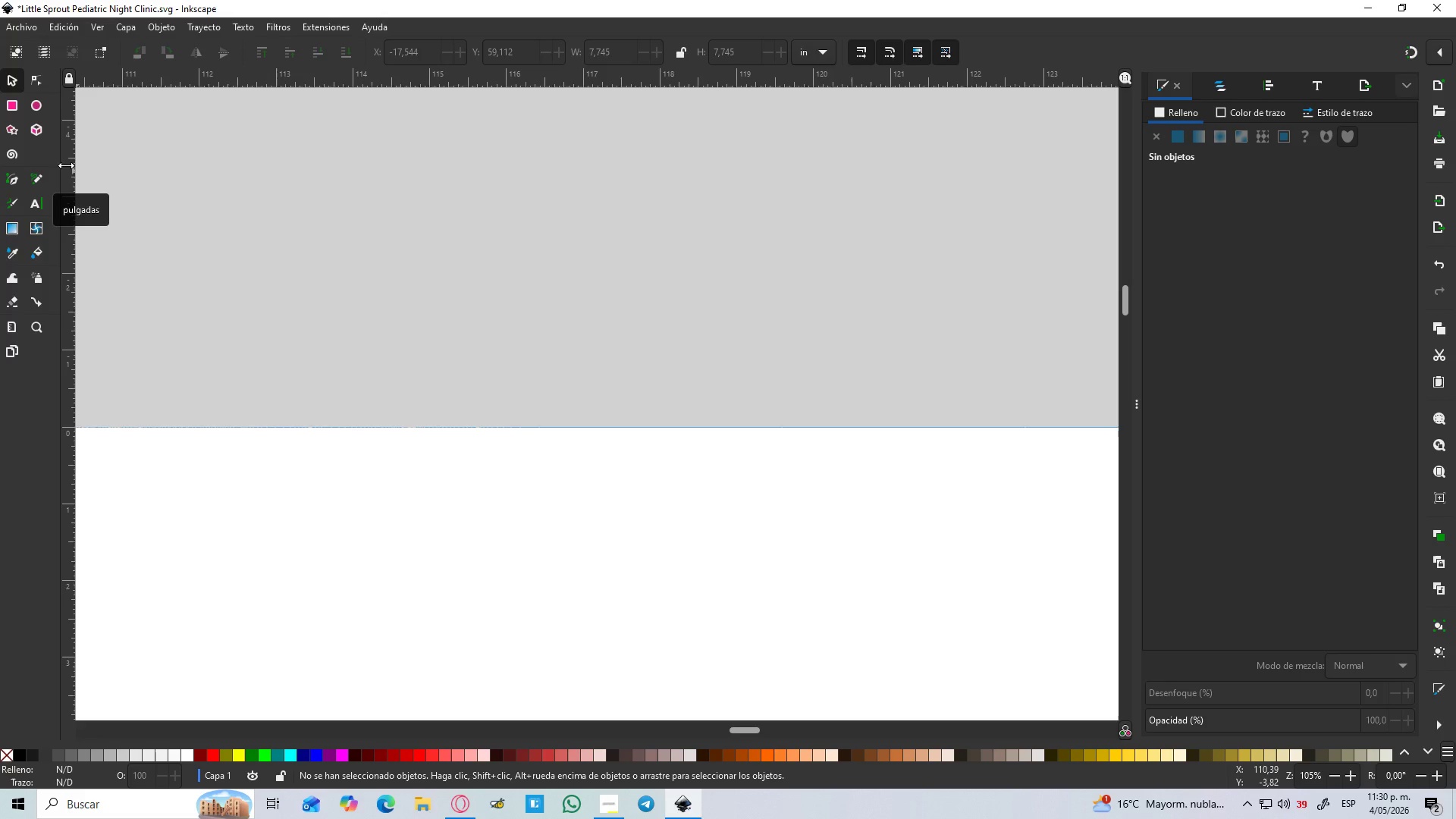 
left_click_drag(start_coordinate=[68, 134], to_coordinate=[121, 152])
 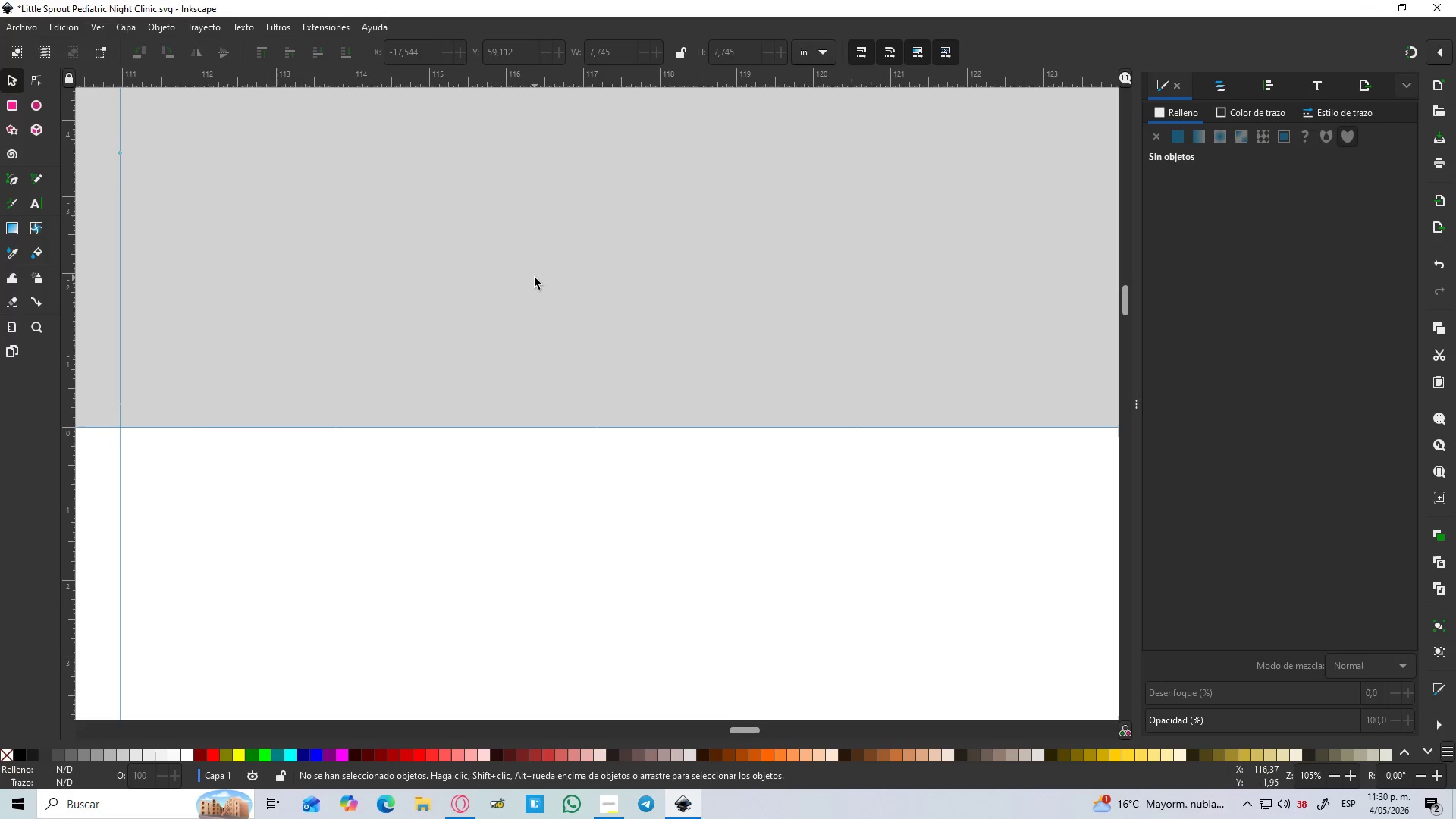 
hold_key(key=ControlLeft, duration=1.2)
scroll: coordinate [522, 278], scroll_direction: down, amount: 11.0
 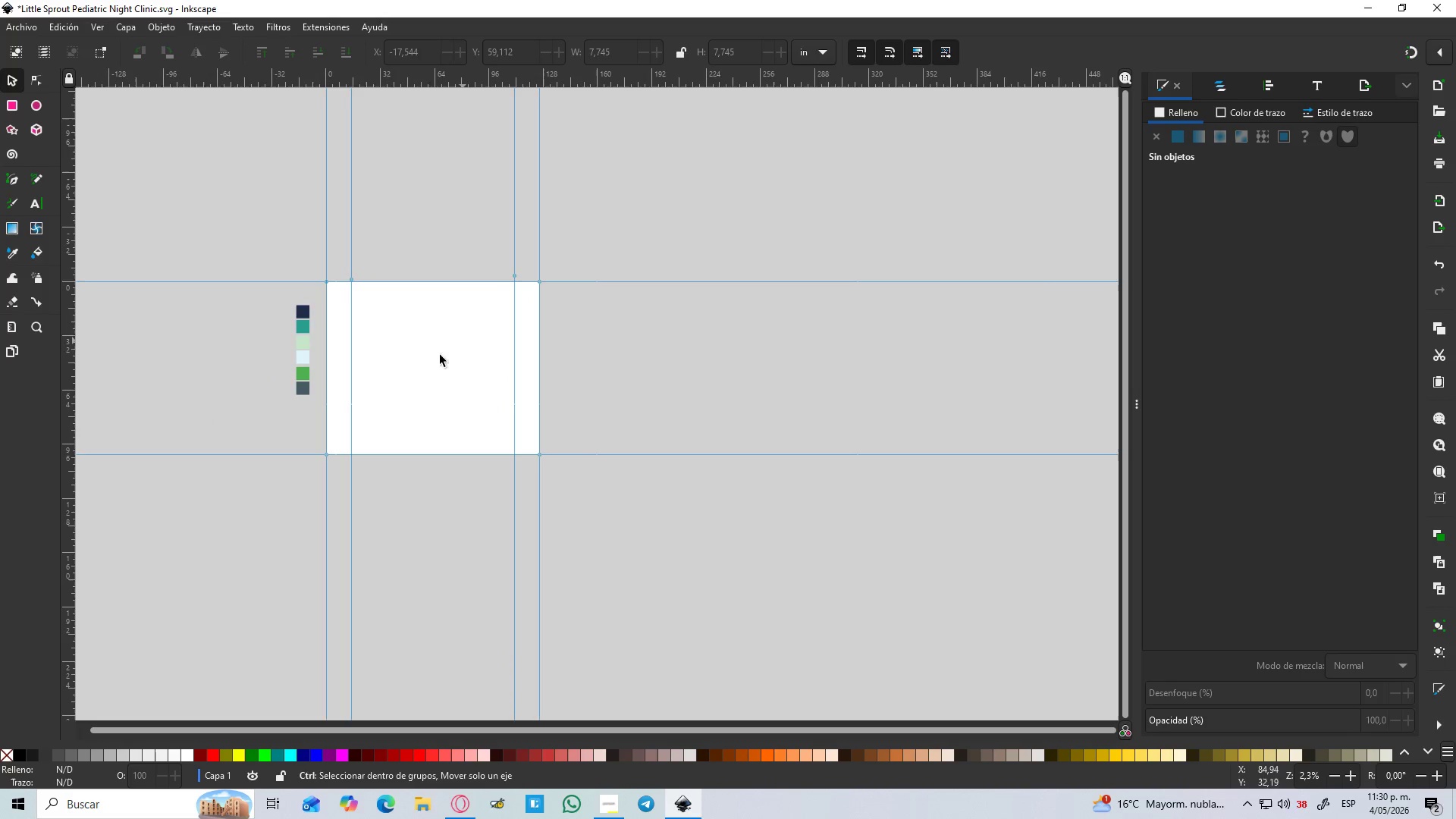 
hold_key(key=Space, duration=0.36)
 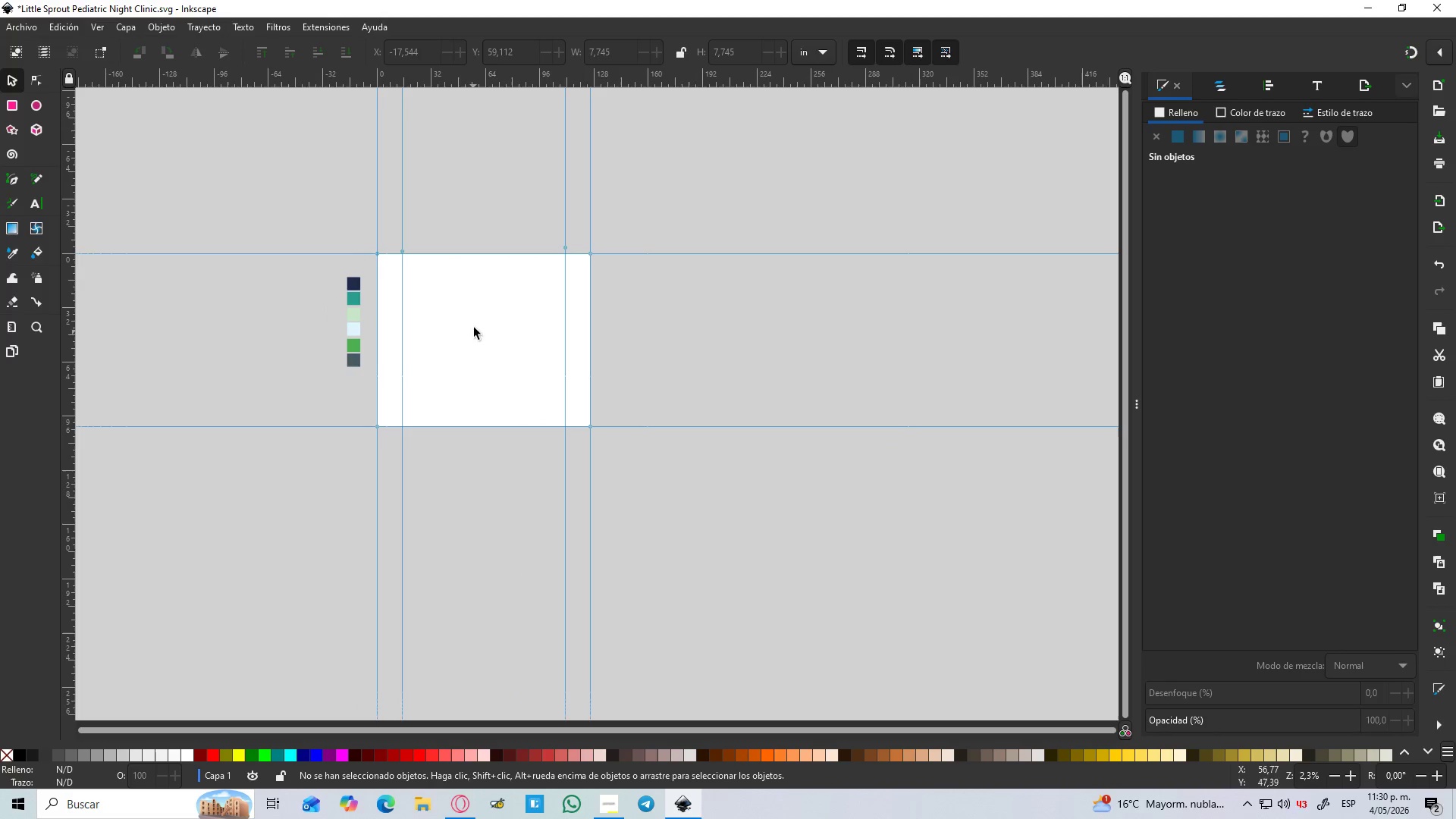 
hold_key(key=ControlLeft, duration=1.48)
scroll: coordinate [469, 248], scroll_direction: up, amount: 4.0
 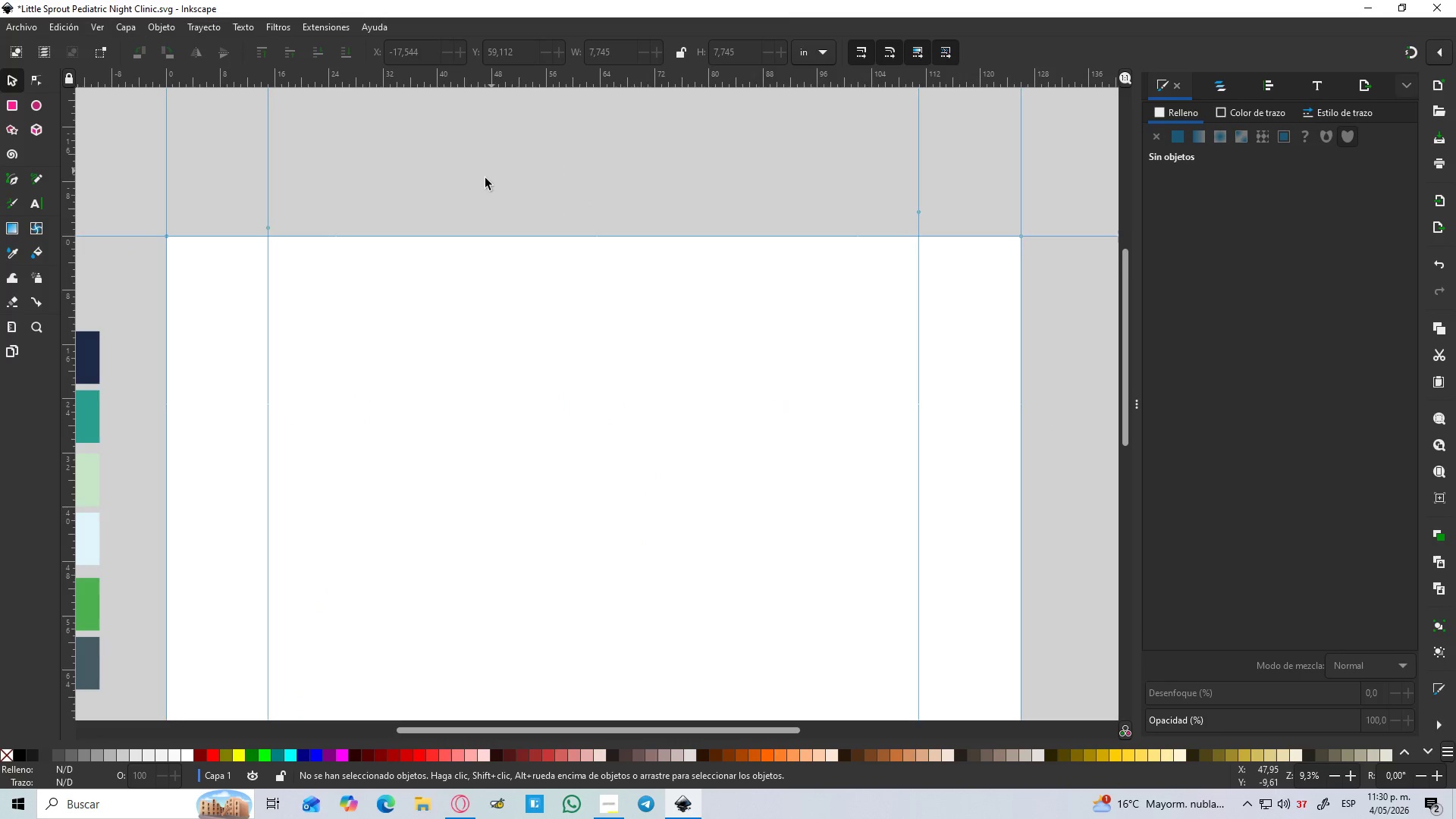 
scroll: coordinate [461, 220], scroll_direction: down, amount: 2.0
 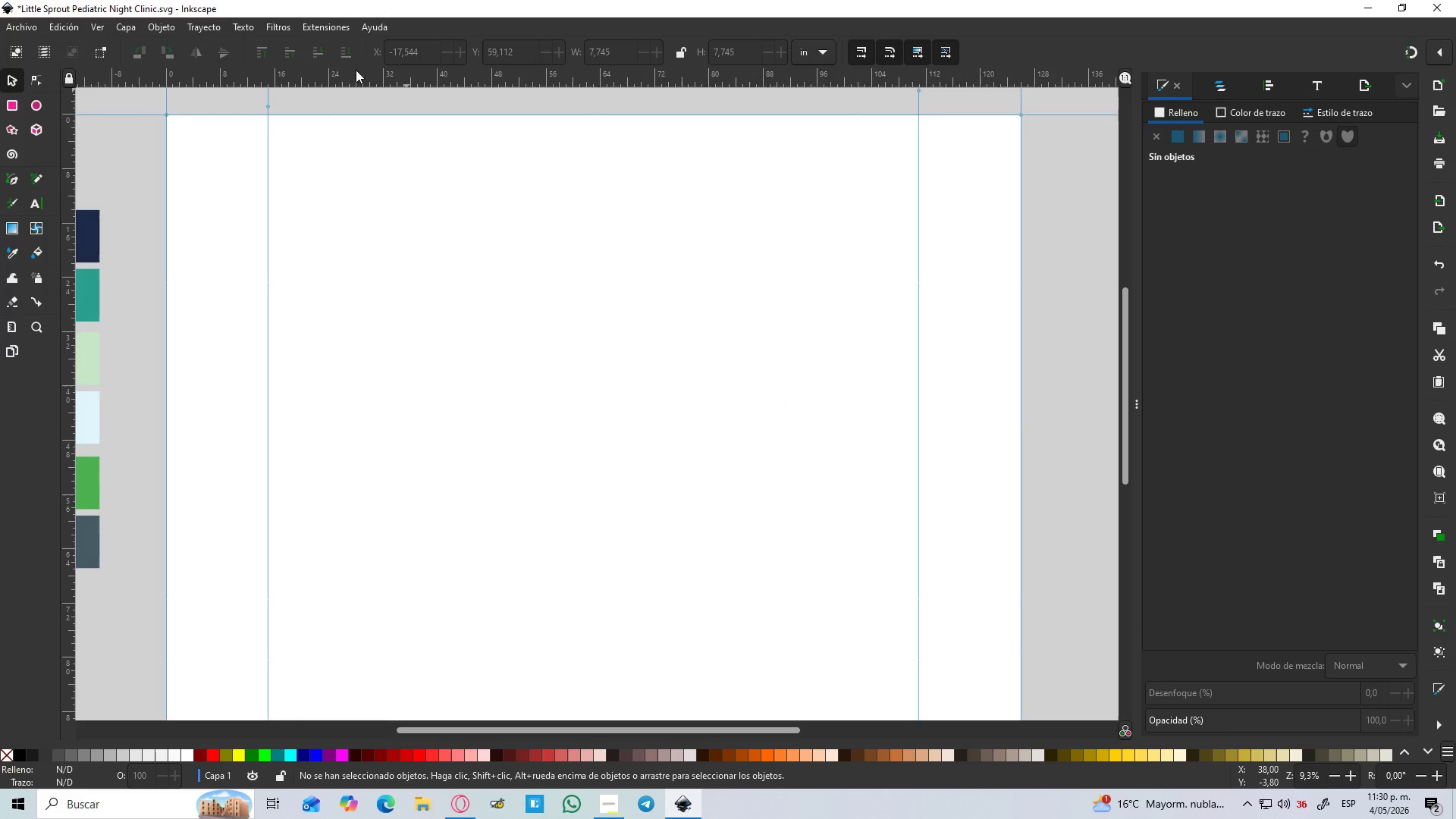 
hold_key(key=ControlLeft, duration=1.5)
scroll: coordinate [226, 75], scroll_direction: up, amount: 2.0
 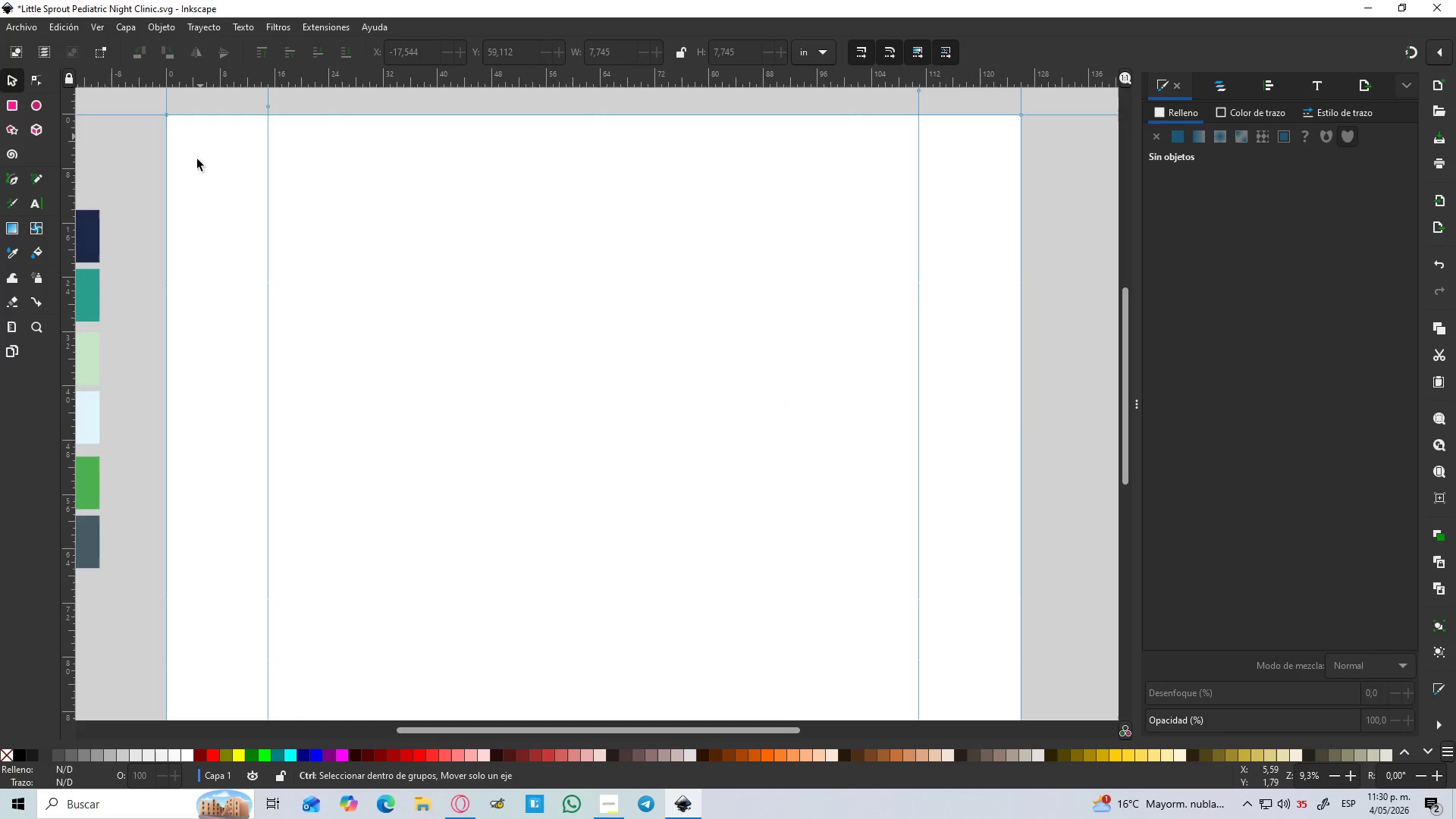 
hold_key(key=ControlLeft, duration=1.0)
 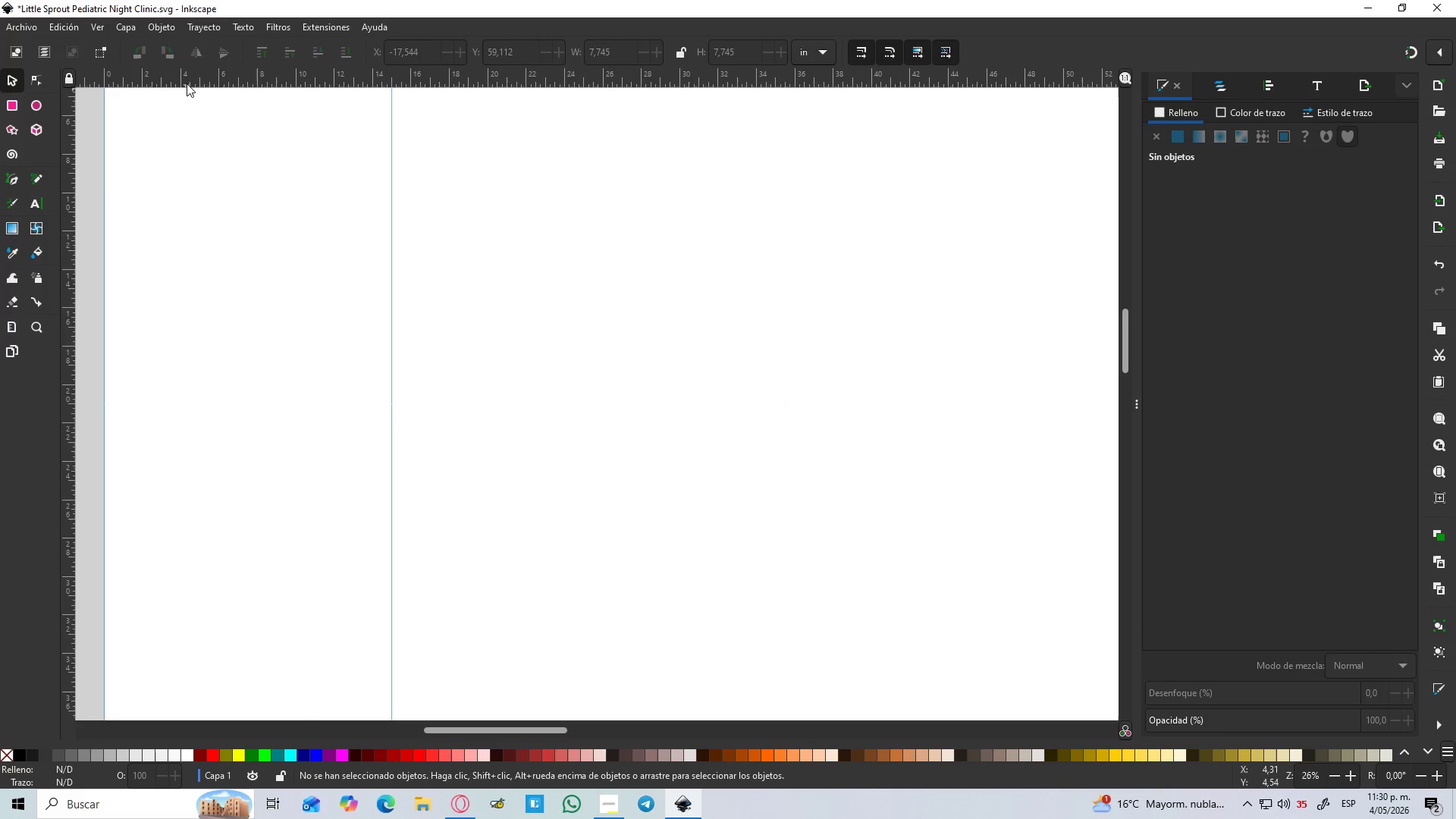 
scroll: coordinate [199, 133], scroll_direction: up, amount: 3.0
 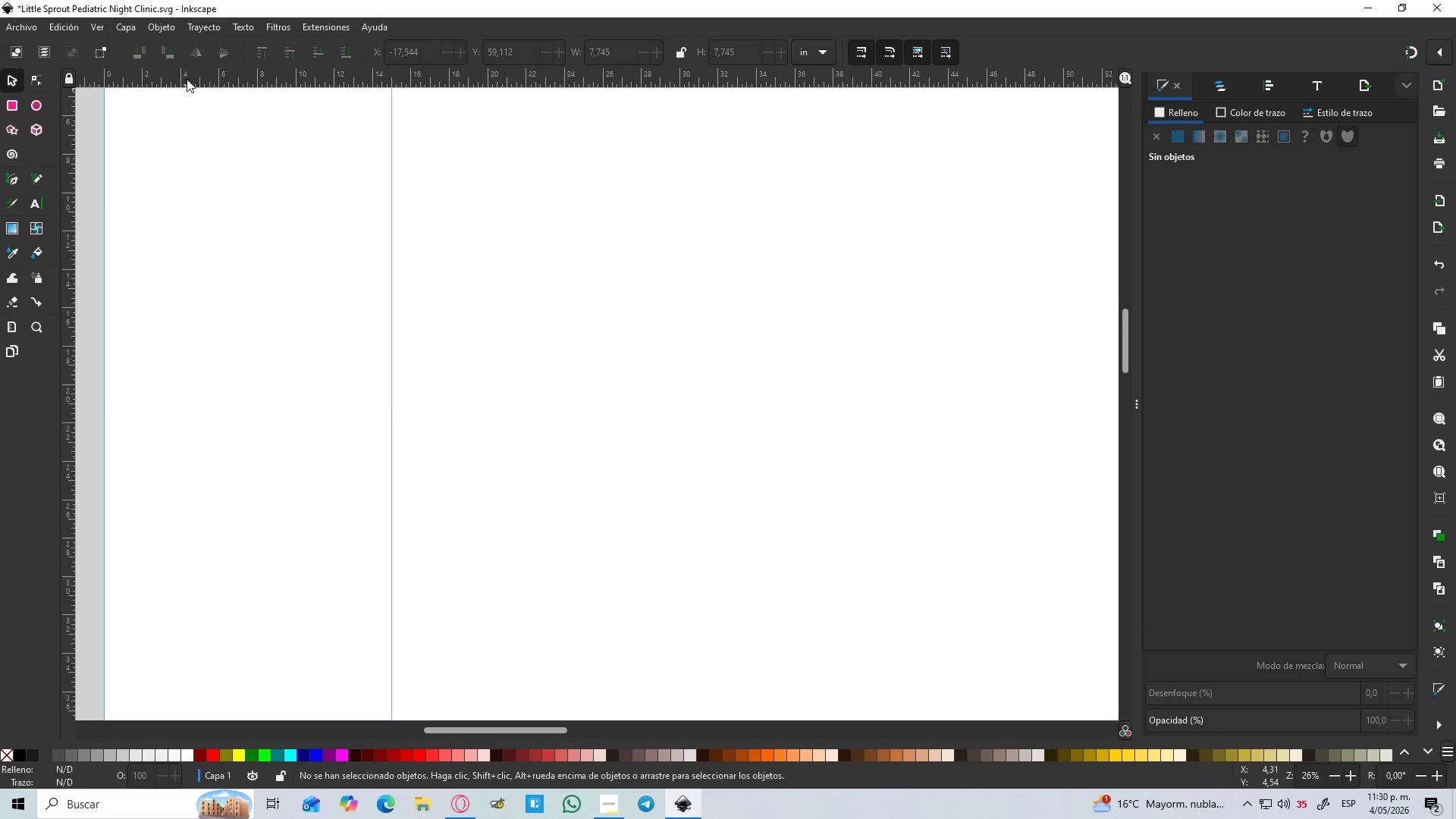 
left_click_drag(start_coordinate=[202, 74], to_coordinate=[214, 193])
 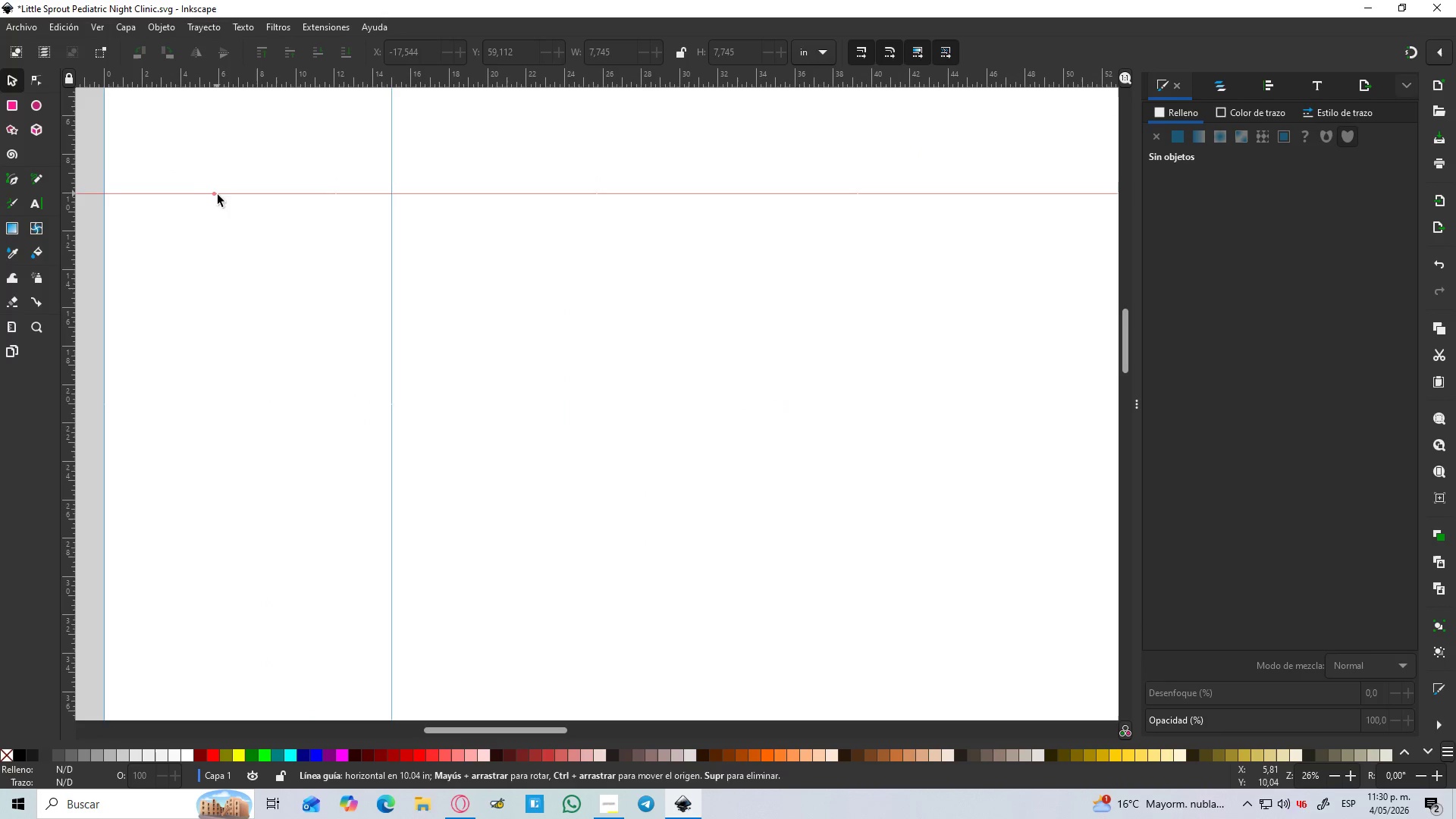 
hold_key(key=ControlLeft, duration=1.5)
scroll: coordinate [264, 251], scroll_direction: down, amount: 4.0
 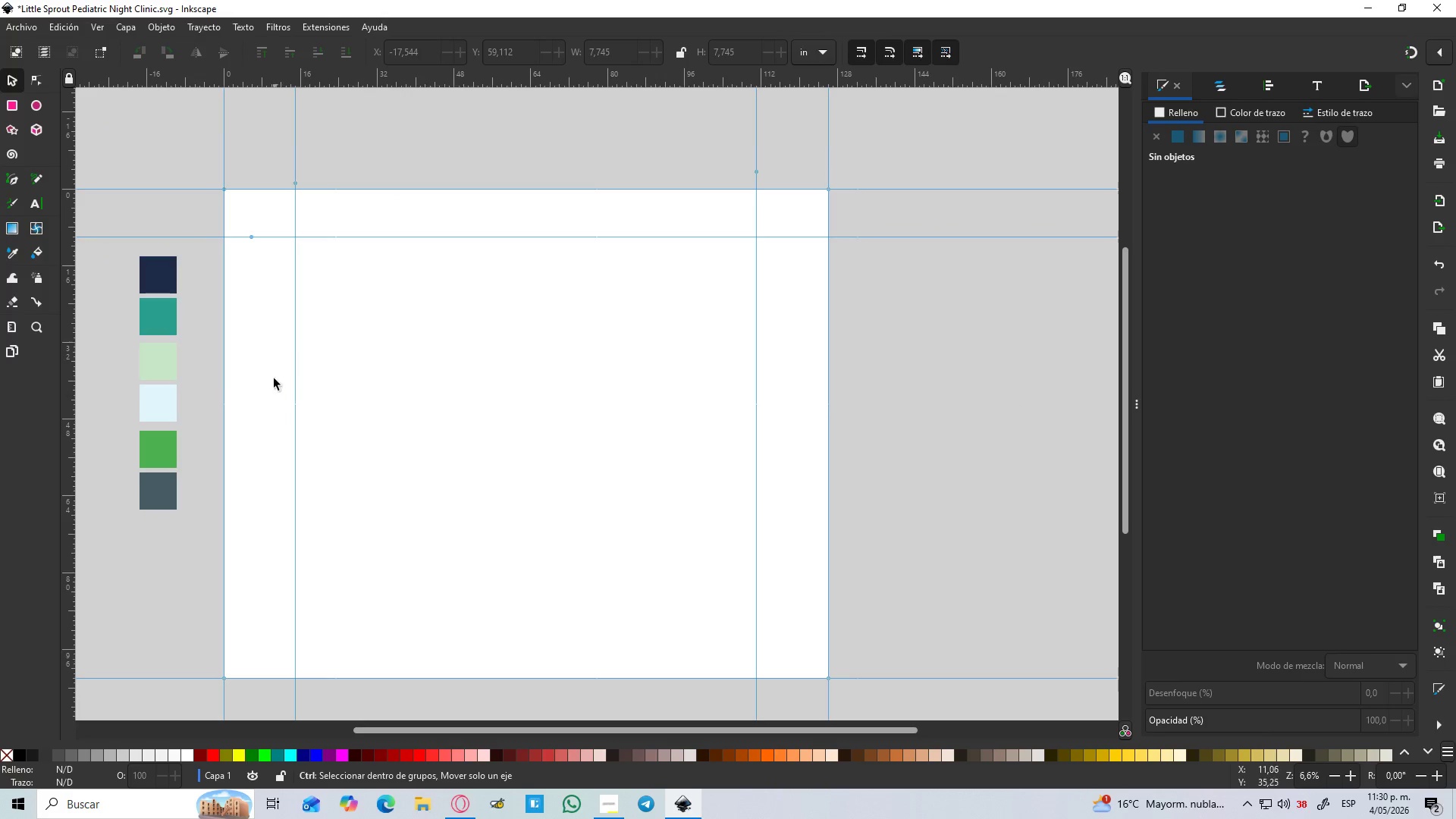 
hold_key(key=ControlLeft, duration=0.45)
scroll: coordinate [271, 408], scroll_direction: up, amount: 3.0
 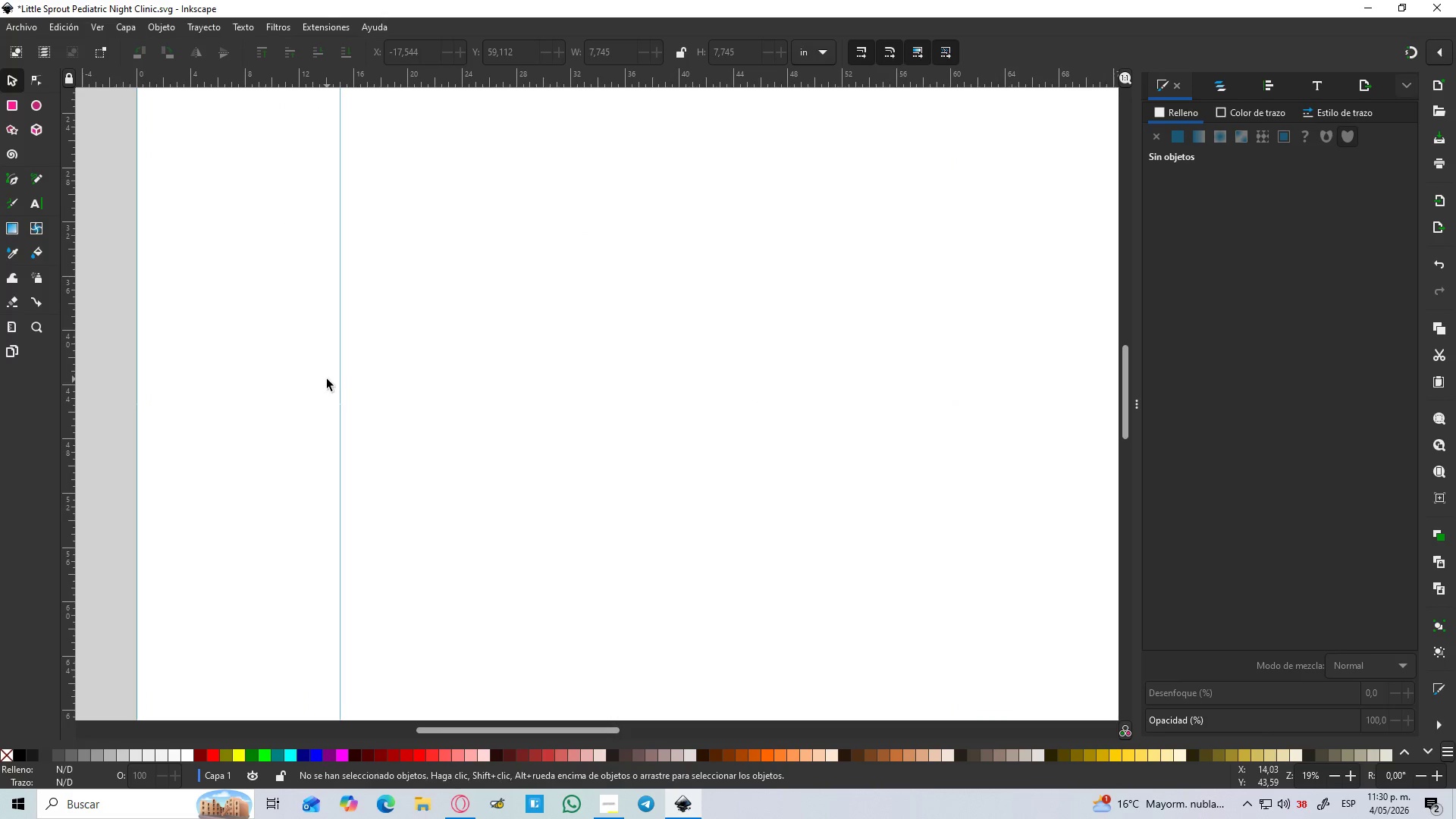 
hold_key(key=ControlLeft, duration=1.22)
scroll: coordinate [366, 373], scroll_direction: down, amount: 3.0
 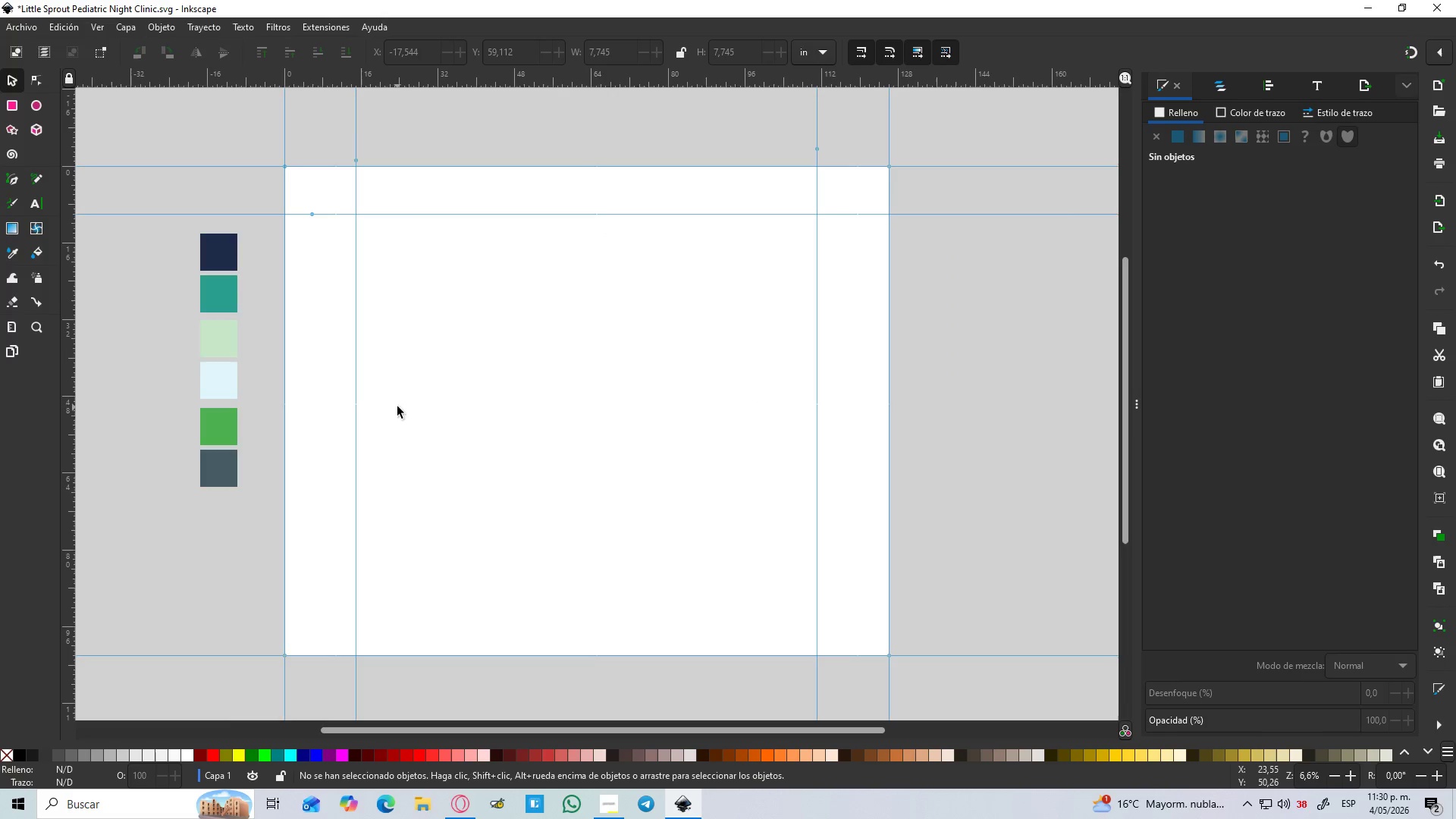 
hold_key(key=ControlLeft, duration=1.36)
scroll: coordinate [388, 327], scroll_direction: up, amount: 5.0
 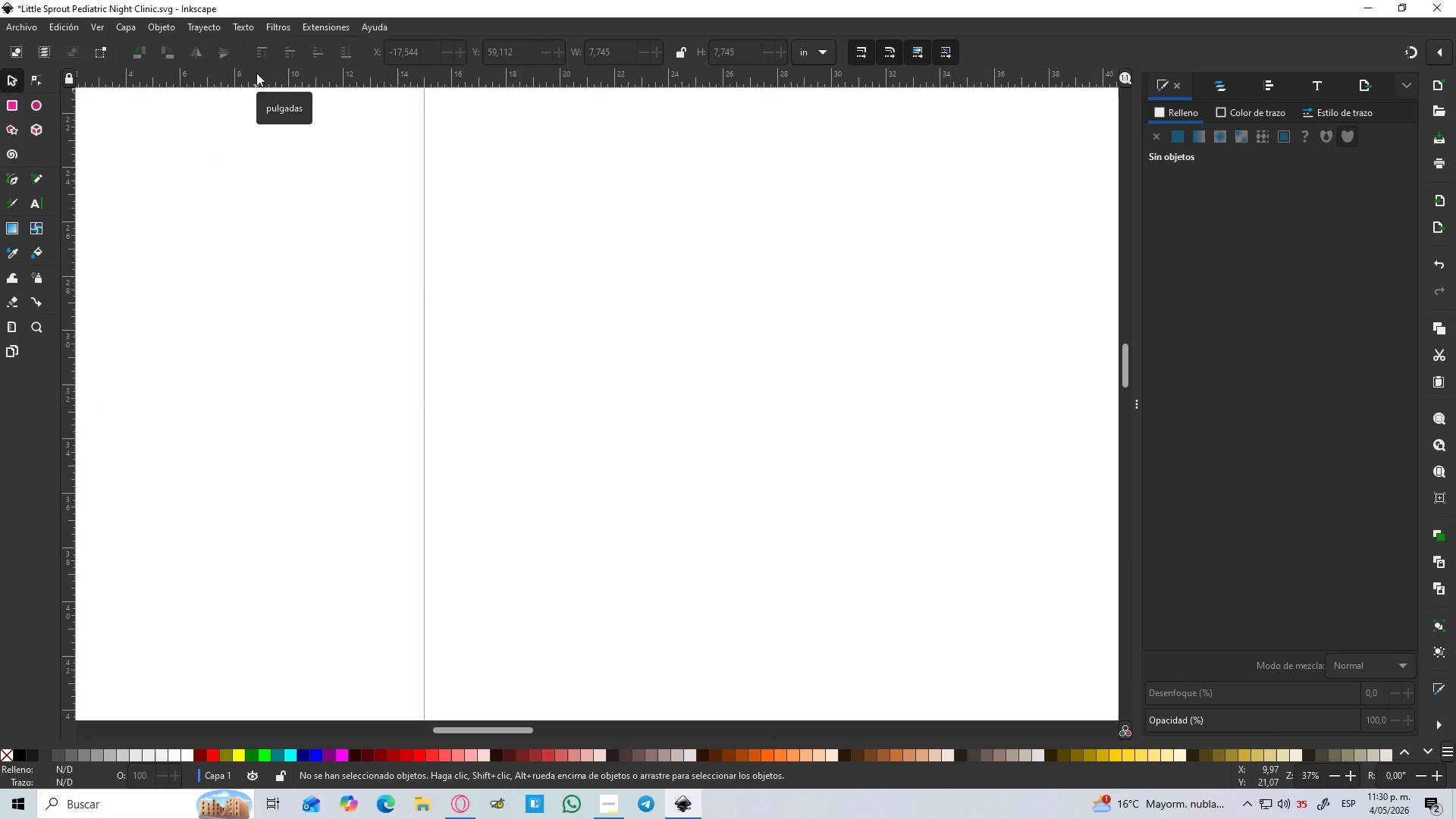 
hold_key(key=ControlLeft, duration=0.39)
 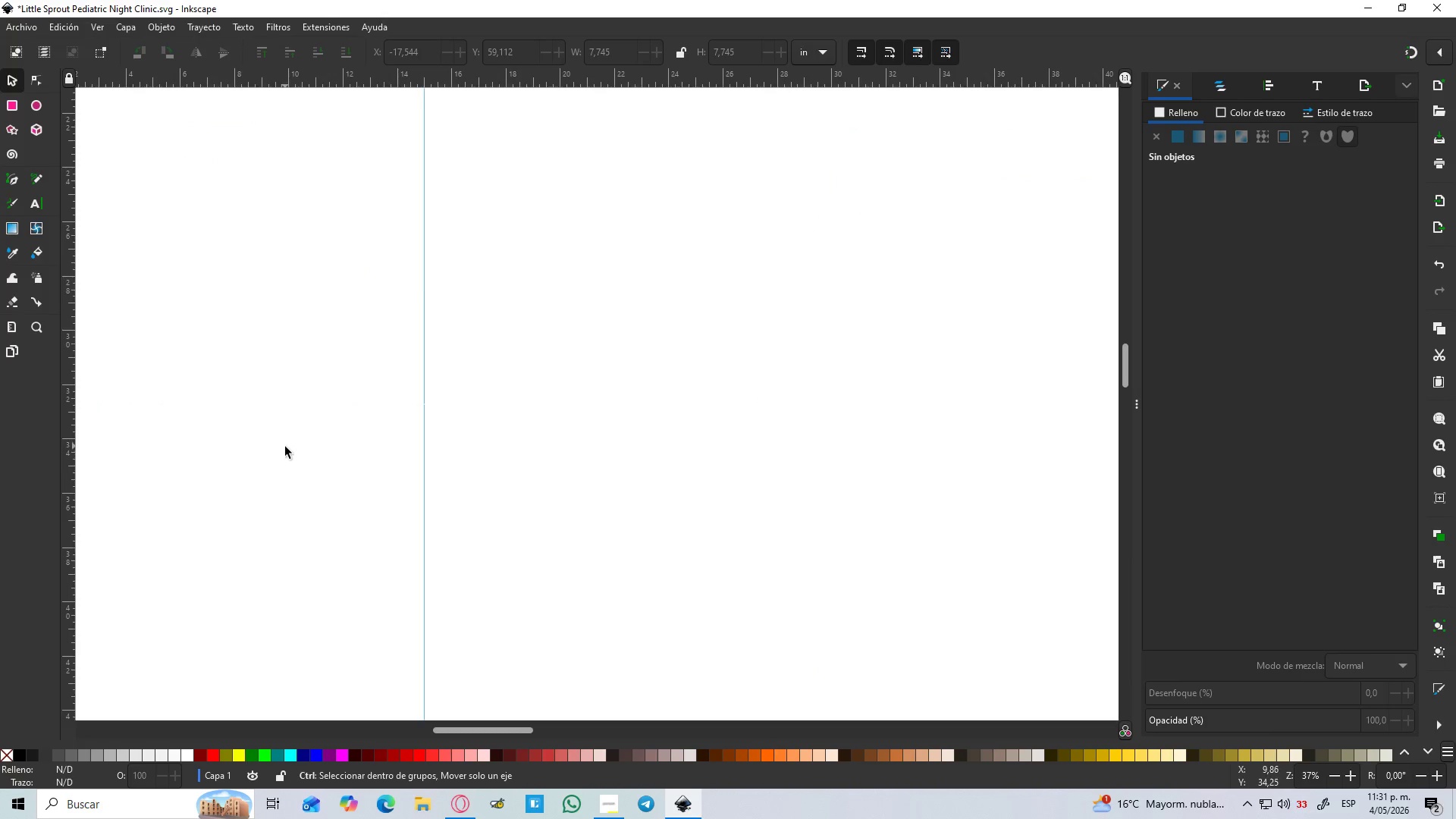 
scroll: coordinate [284, 456], scroll_direction: down, amount: 20.0
 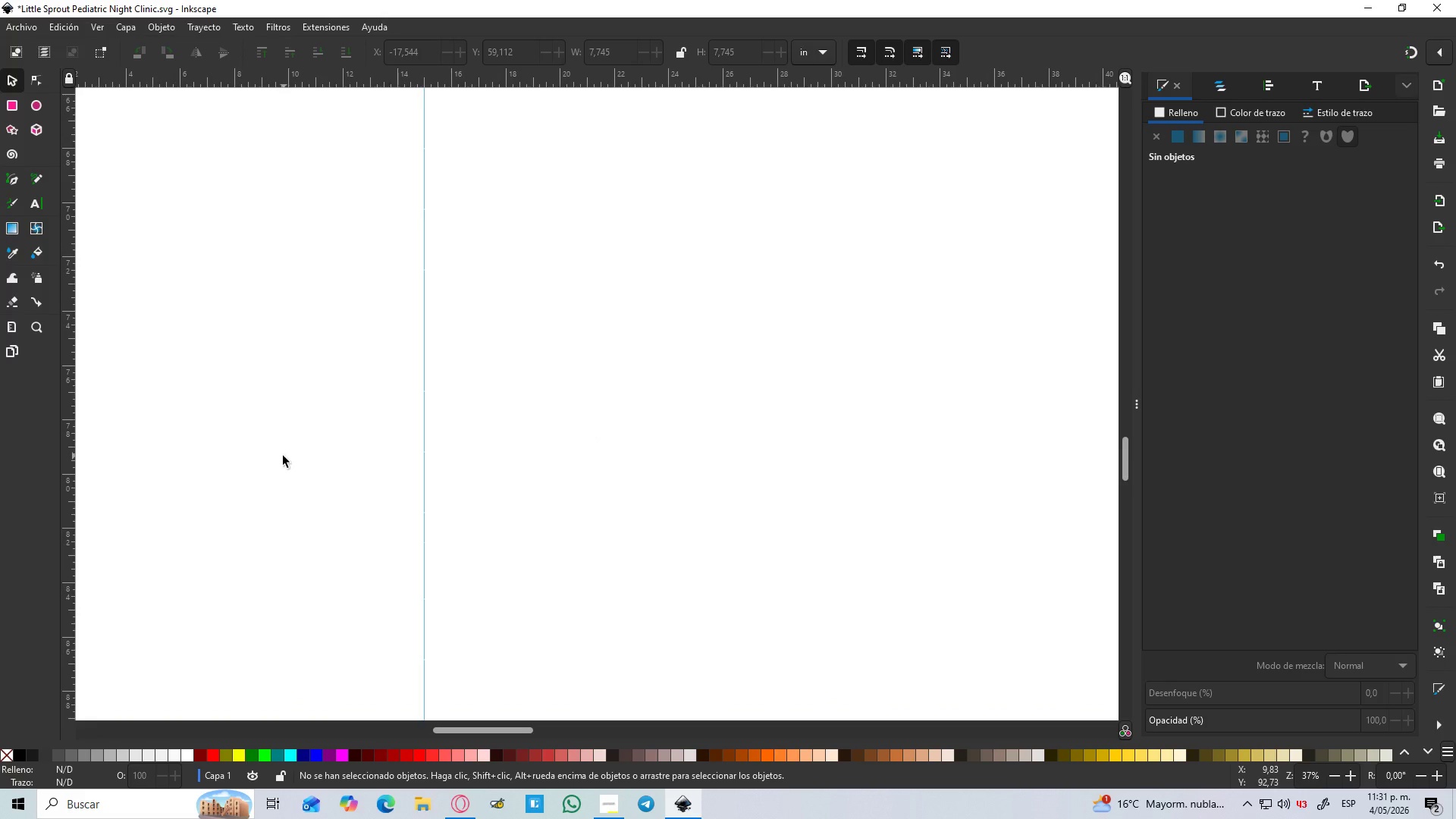 
scroll: coordinate [283, 456], scroll_direction: up, amount: 5.0
 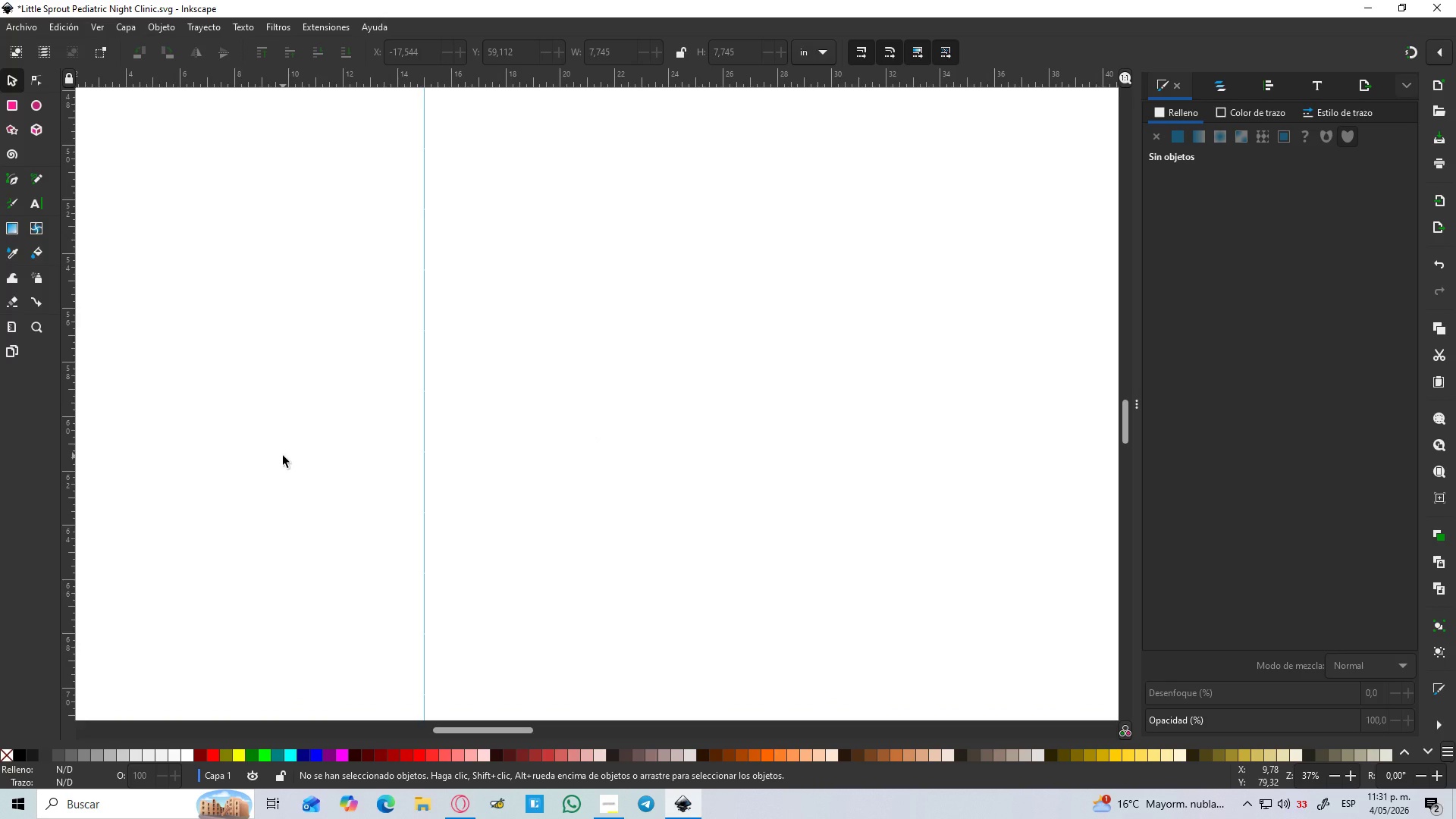 
hold_key(key=ControlLeft, duration=1.5)
scroll: coordinate [284, 456], scroll_direction: down, amount: 5.0
 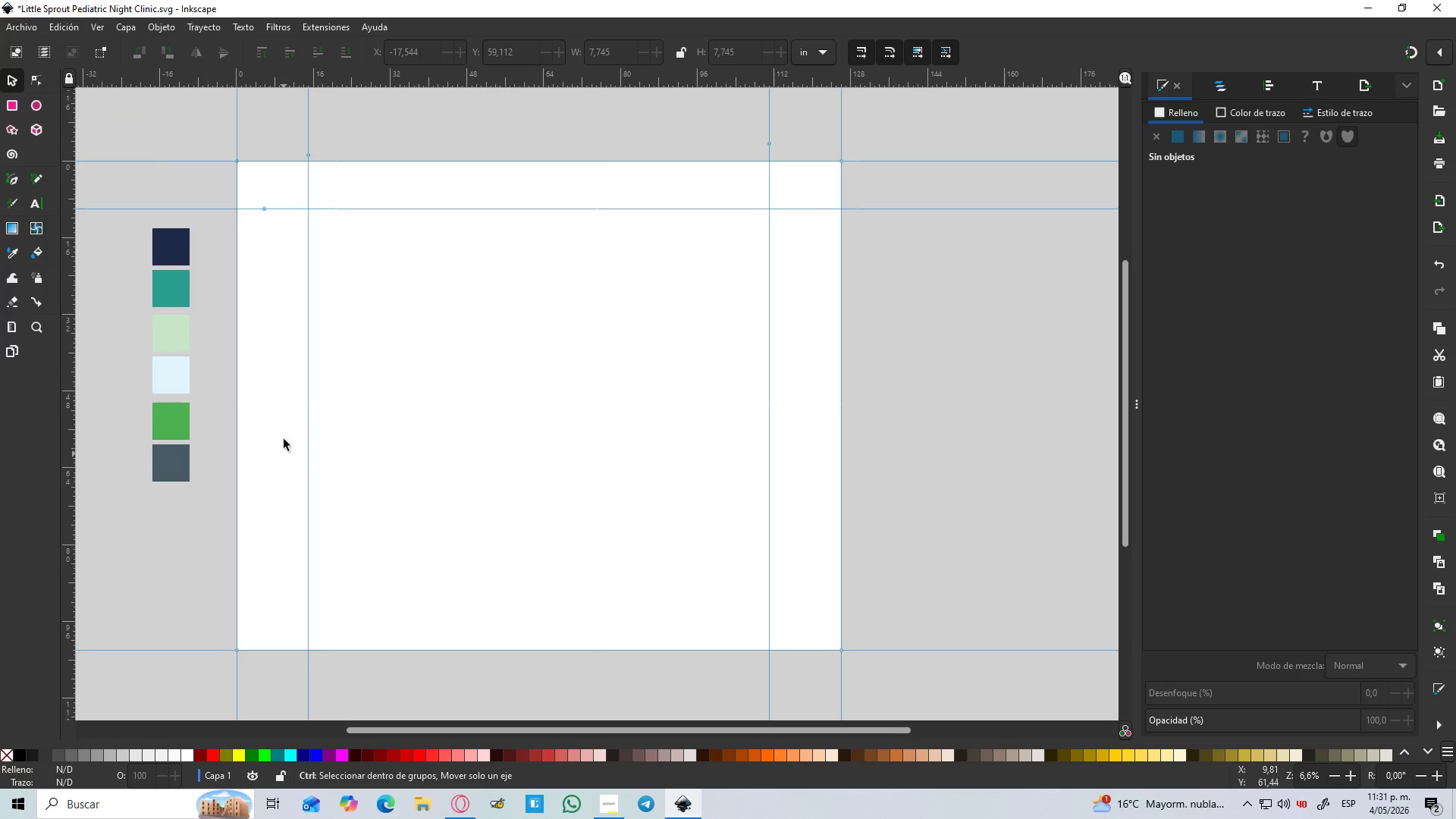 
hold_key(key=ControlLeft, duration=0.95)
scroll: coordinate [334, 320], scroll_direction: up, amount: 6.0
 